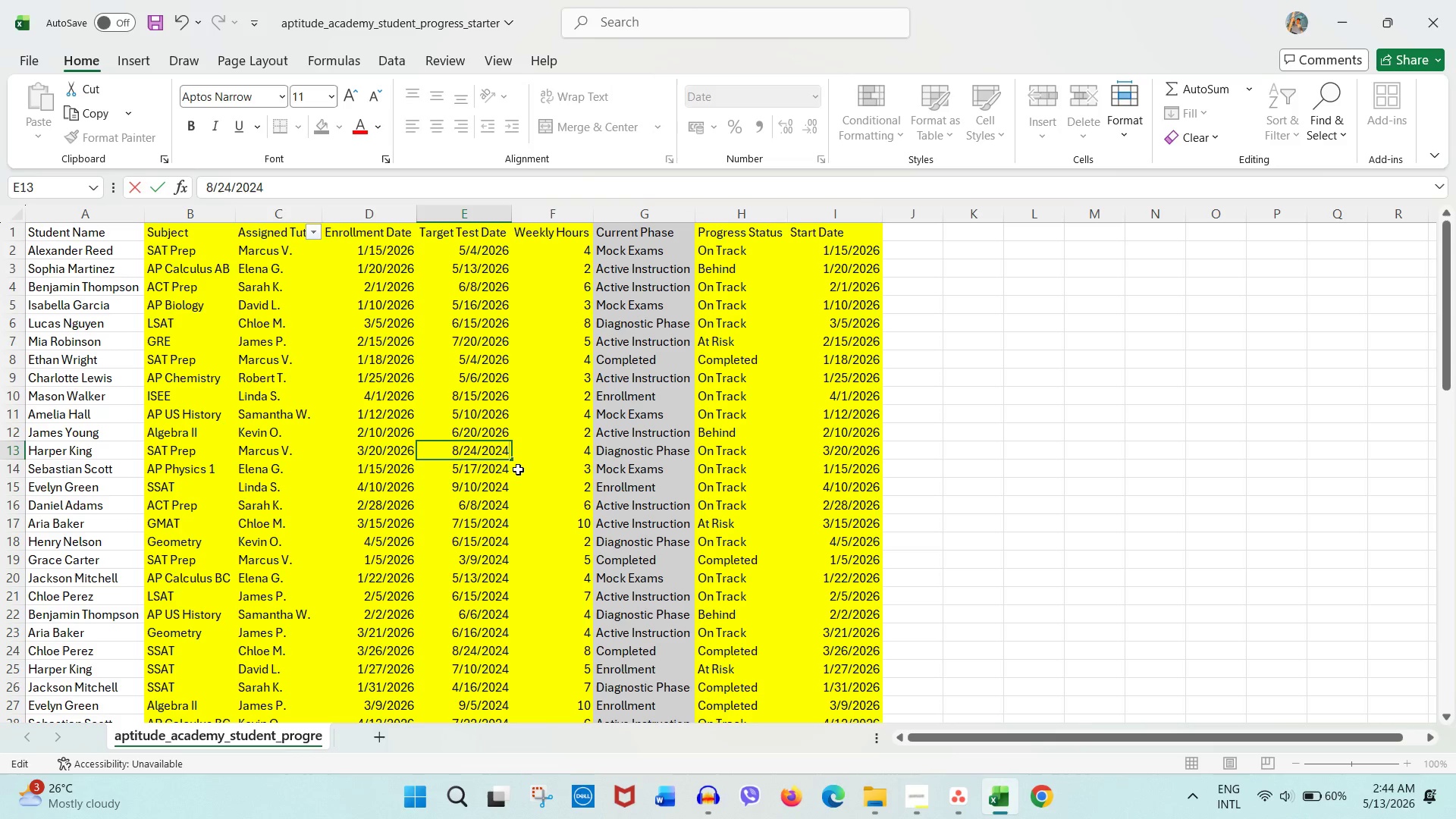 
key(Numpad4)
 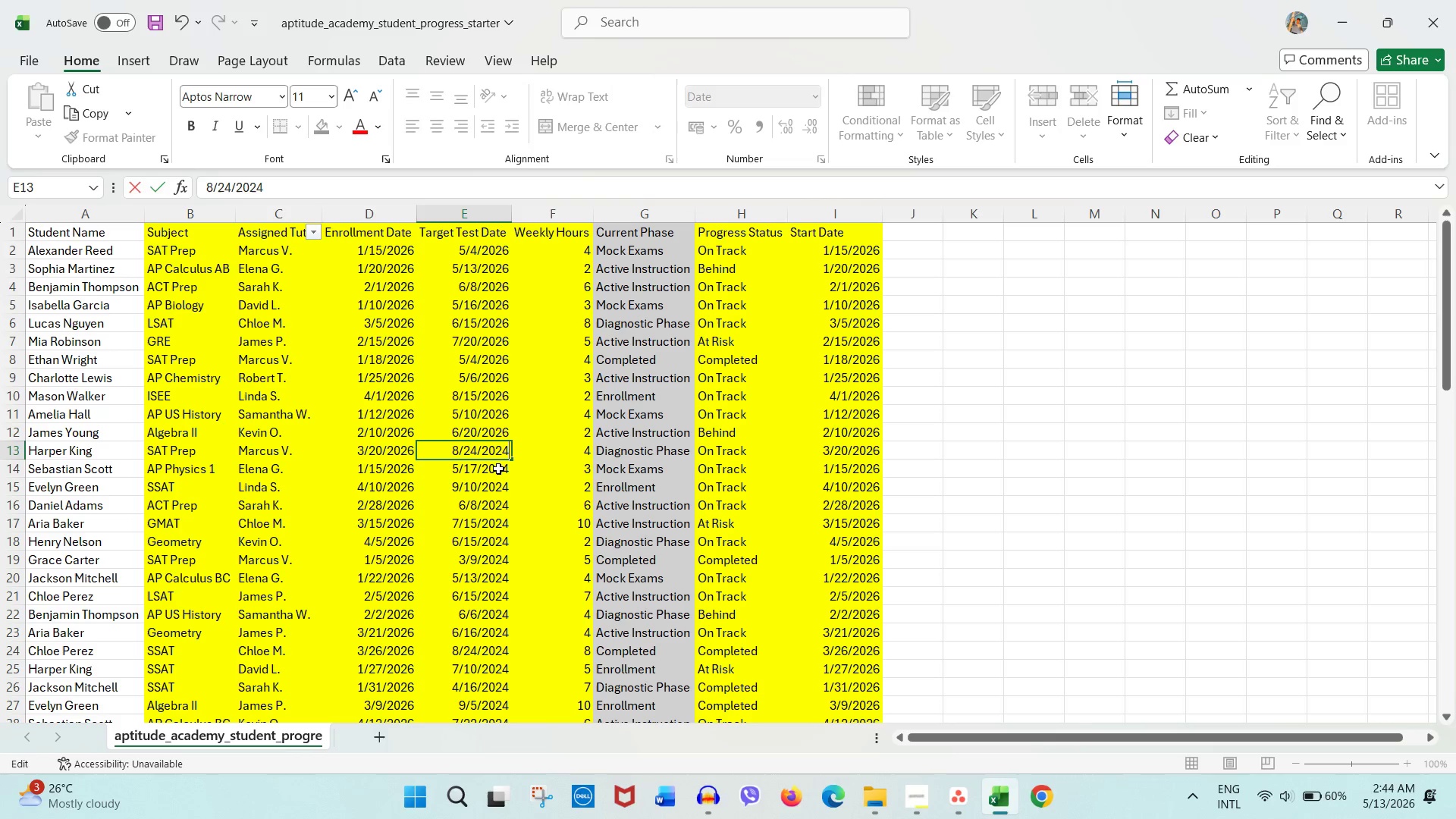 
left_click([497, 469])
 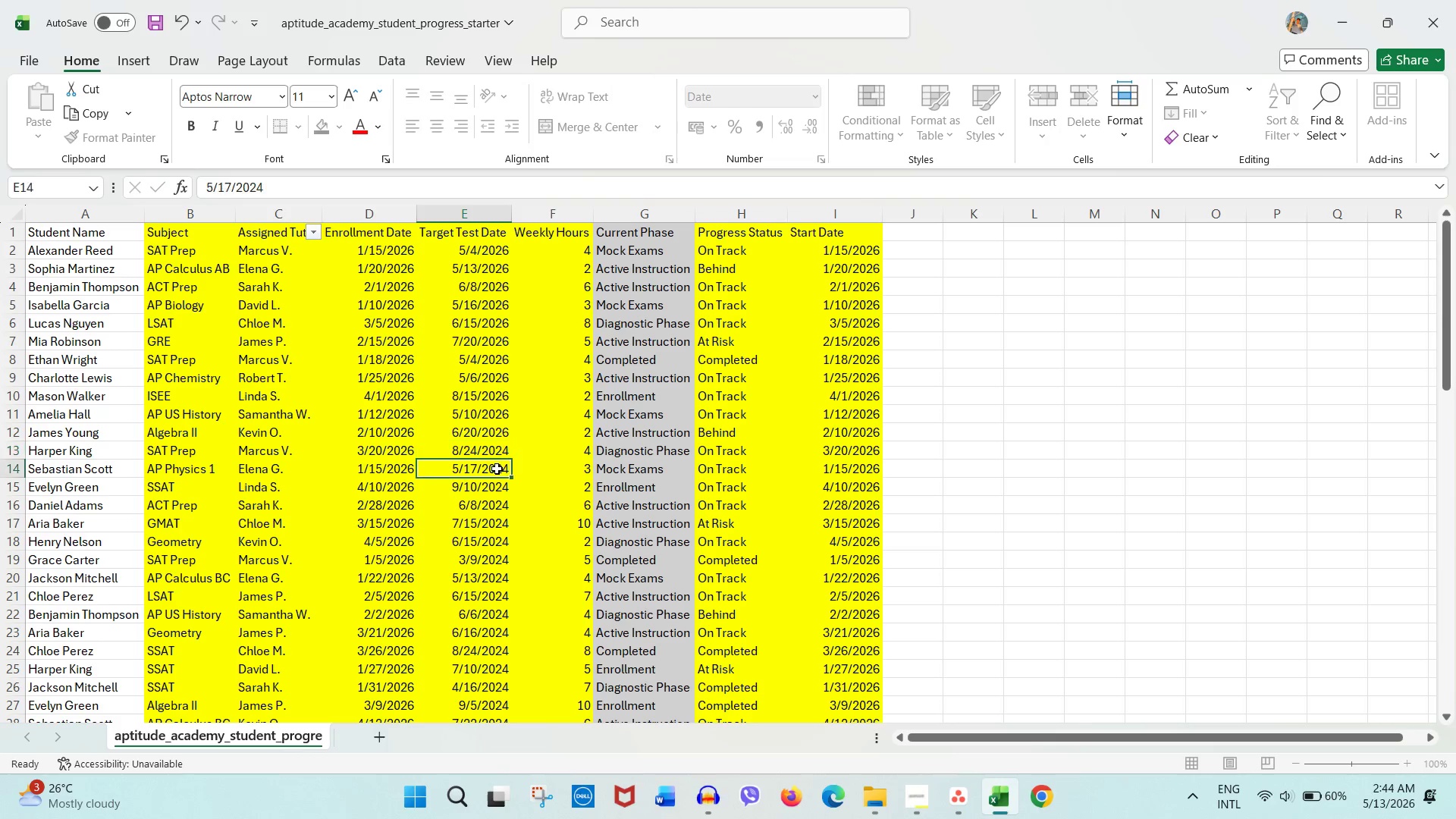 
double_click([497, 469])
 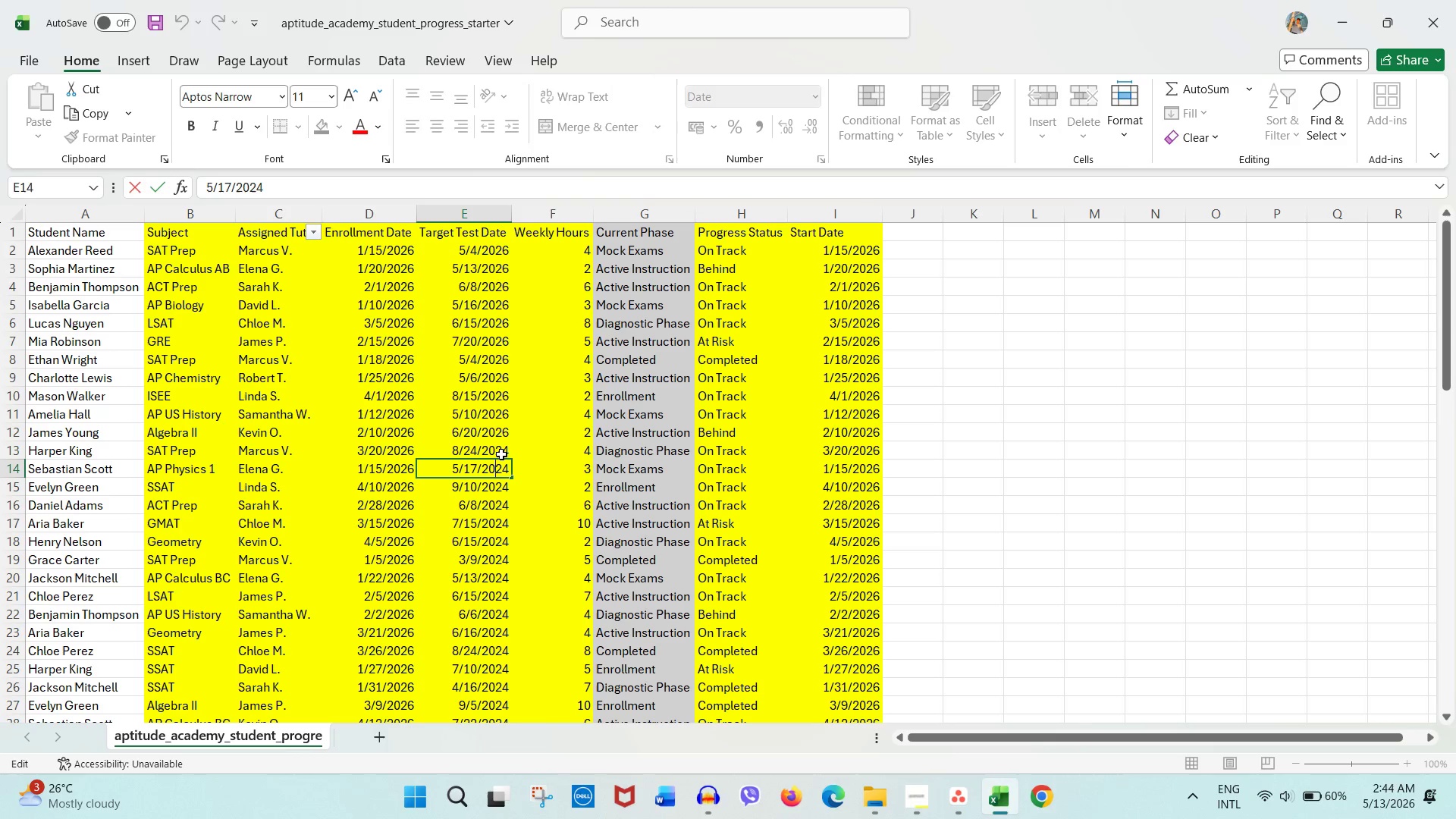 
left_click_drag(start_coordinate=[501, 454], to_coordinate=[509, 453])
 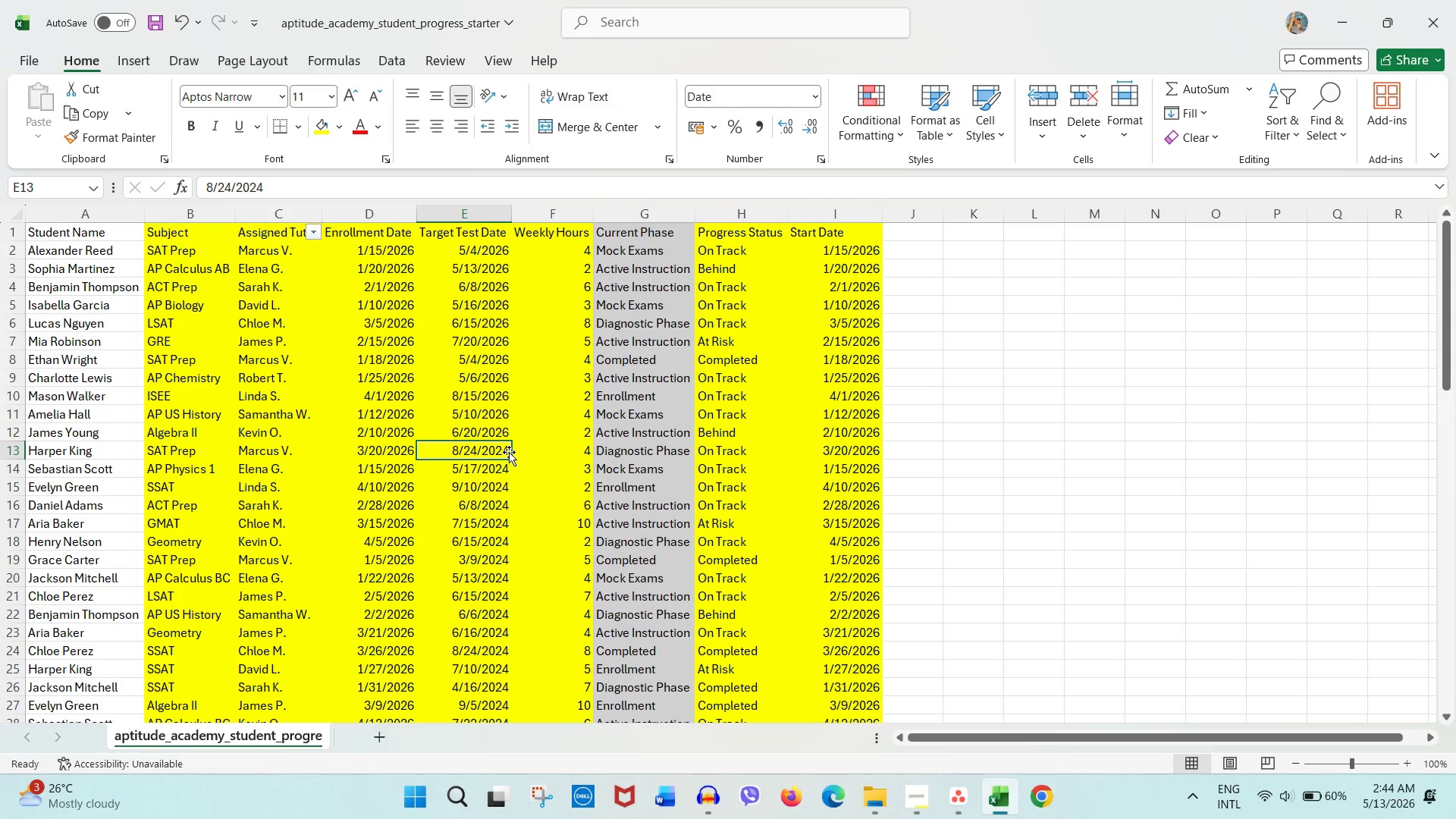 
double_click([509, 452])
 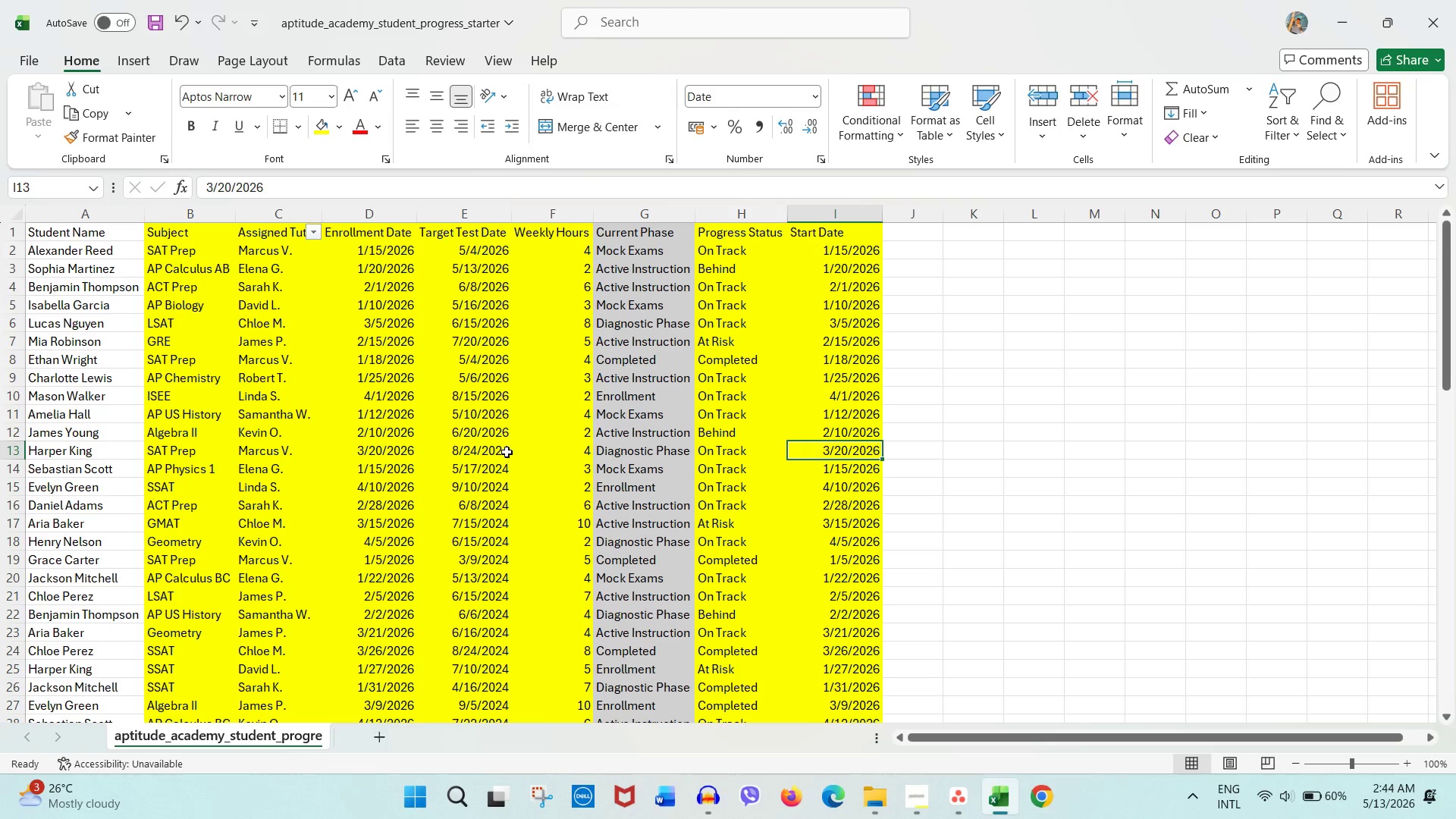 
triple_click([505, 452])
 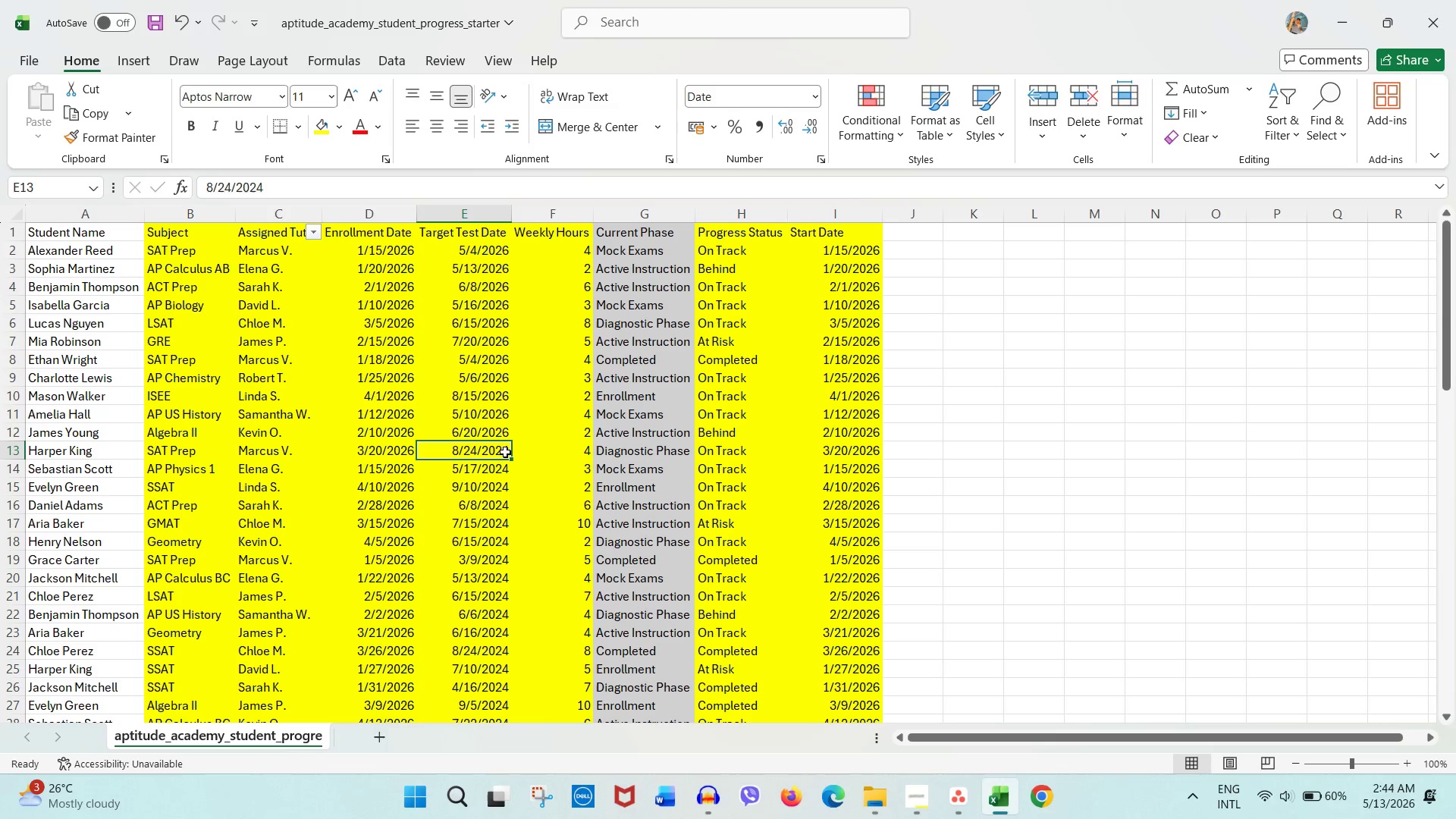 
triple_click([505, 452])
 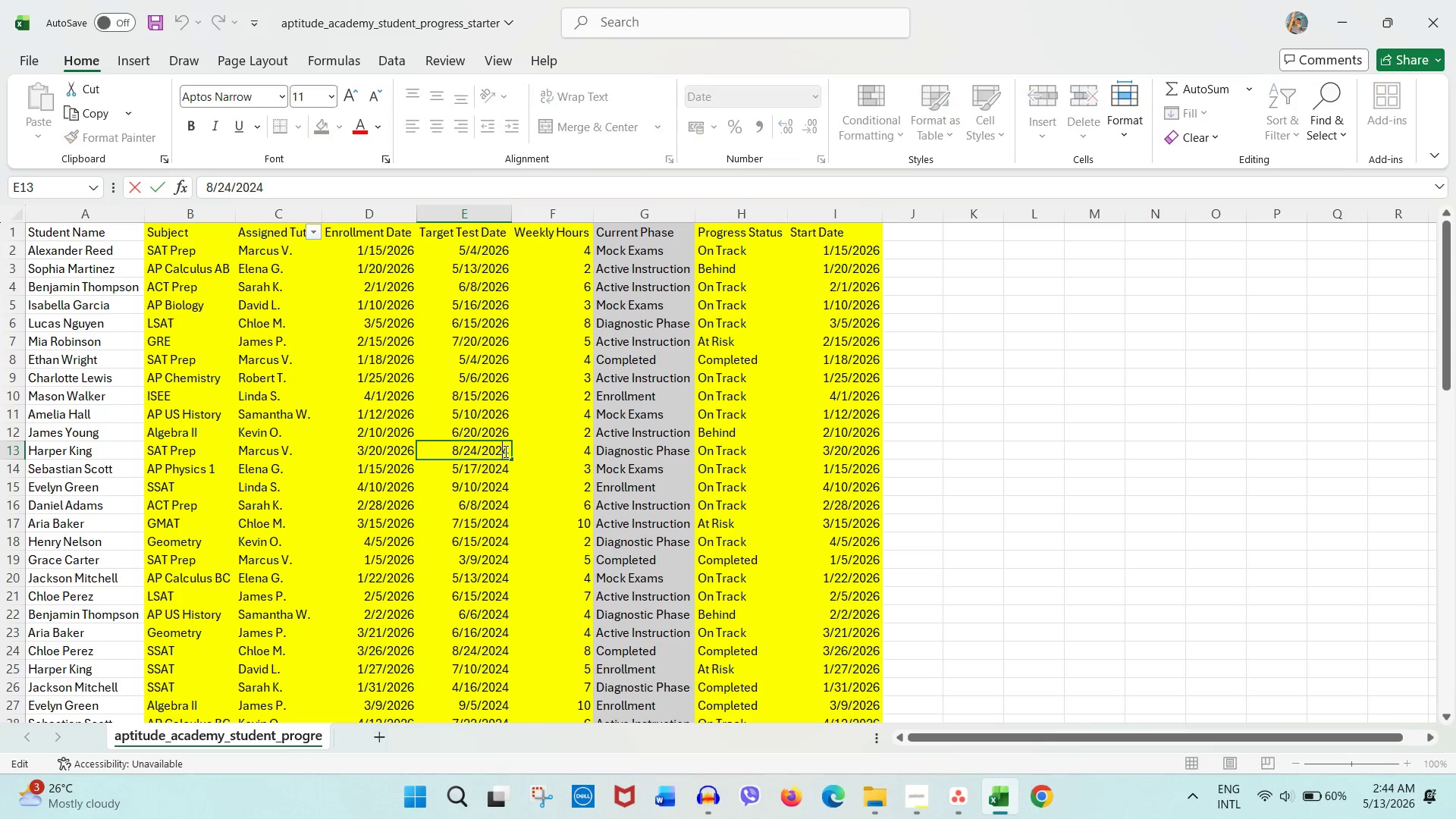 
left_click_drag(start_coordinate=[504, 451], to_coordinate=[518, 450])
 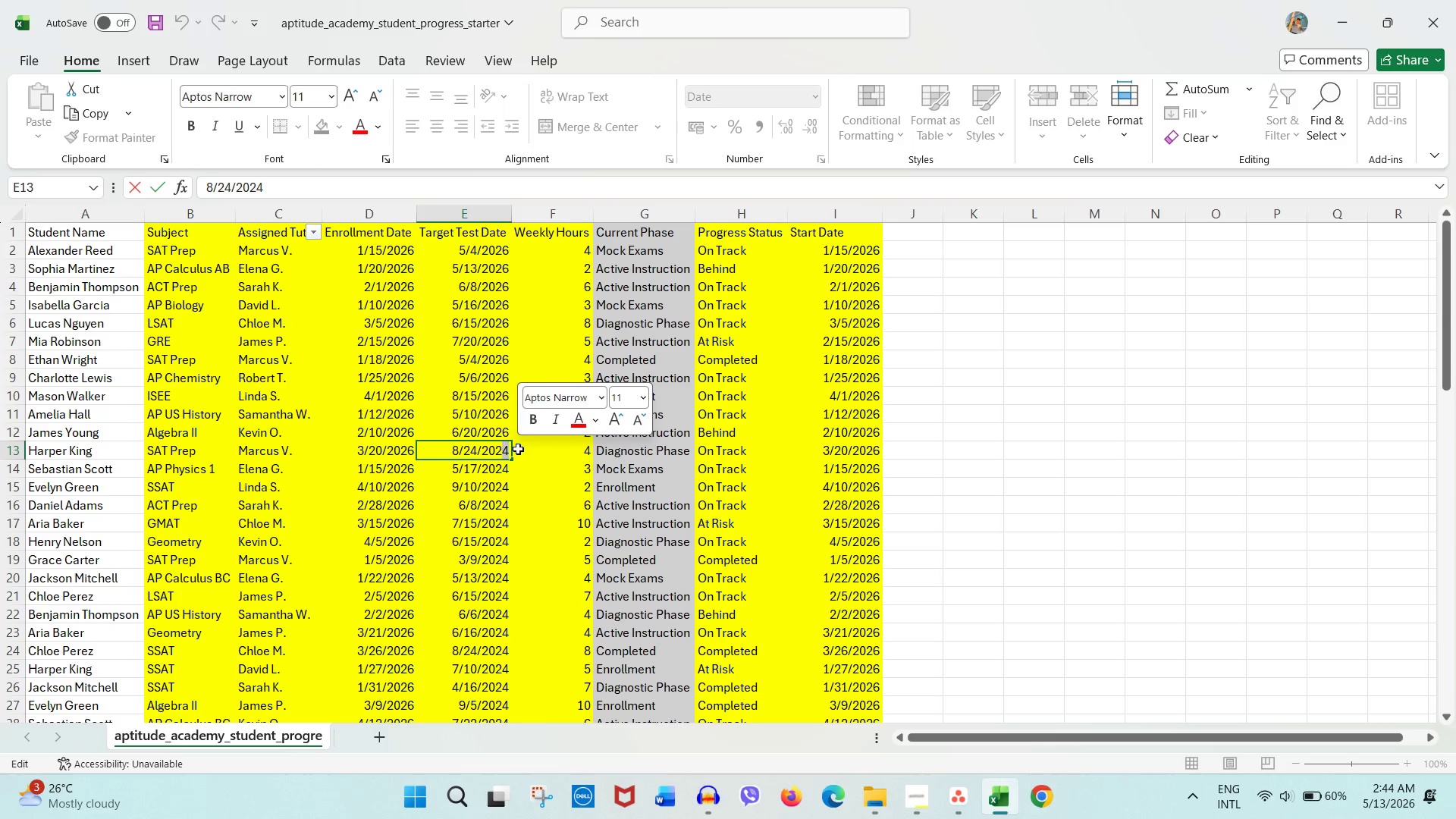 
key(Numpad6)
 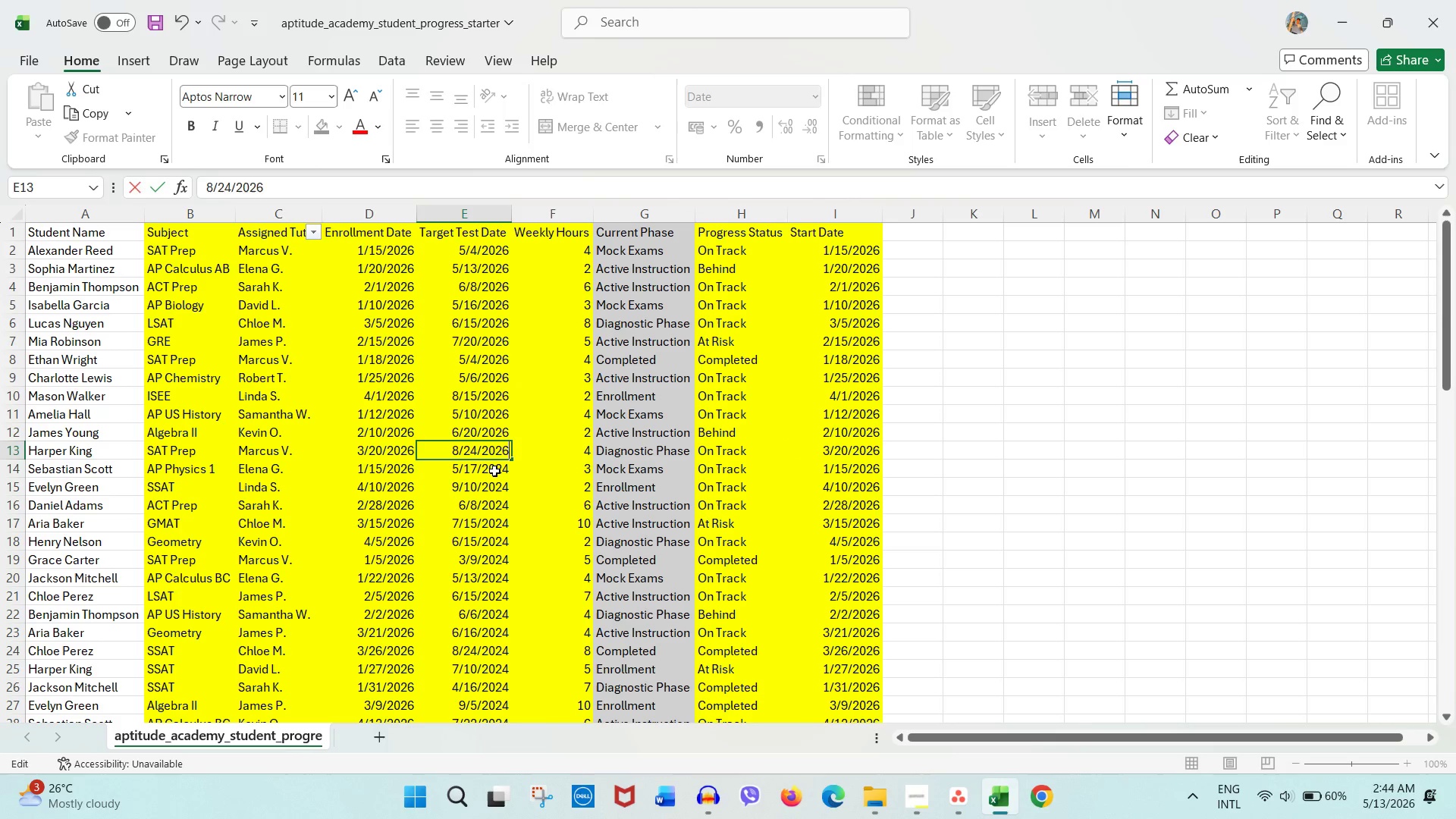 
double_click([494, 471])
 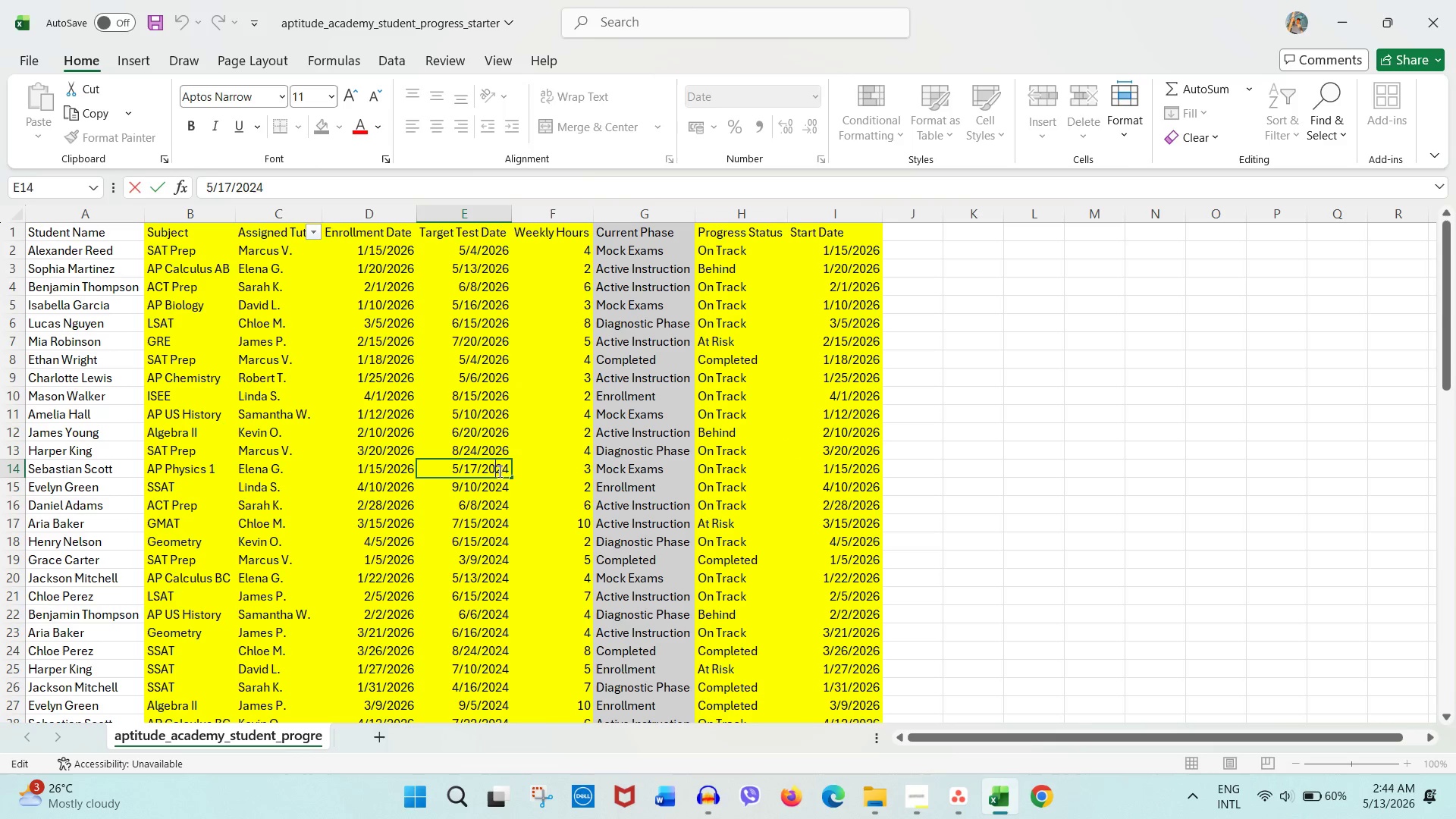 
left_click_drag(start_coordinate=[504, 470], to_coordinate=[520, 470])
 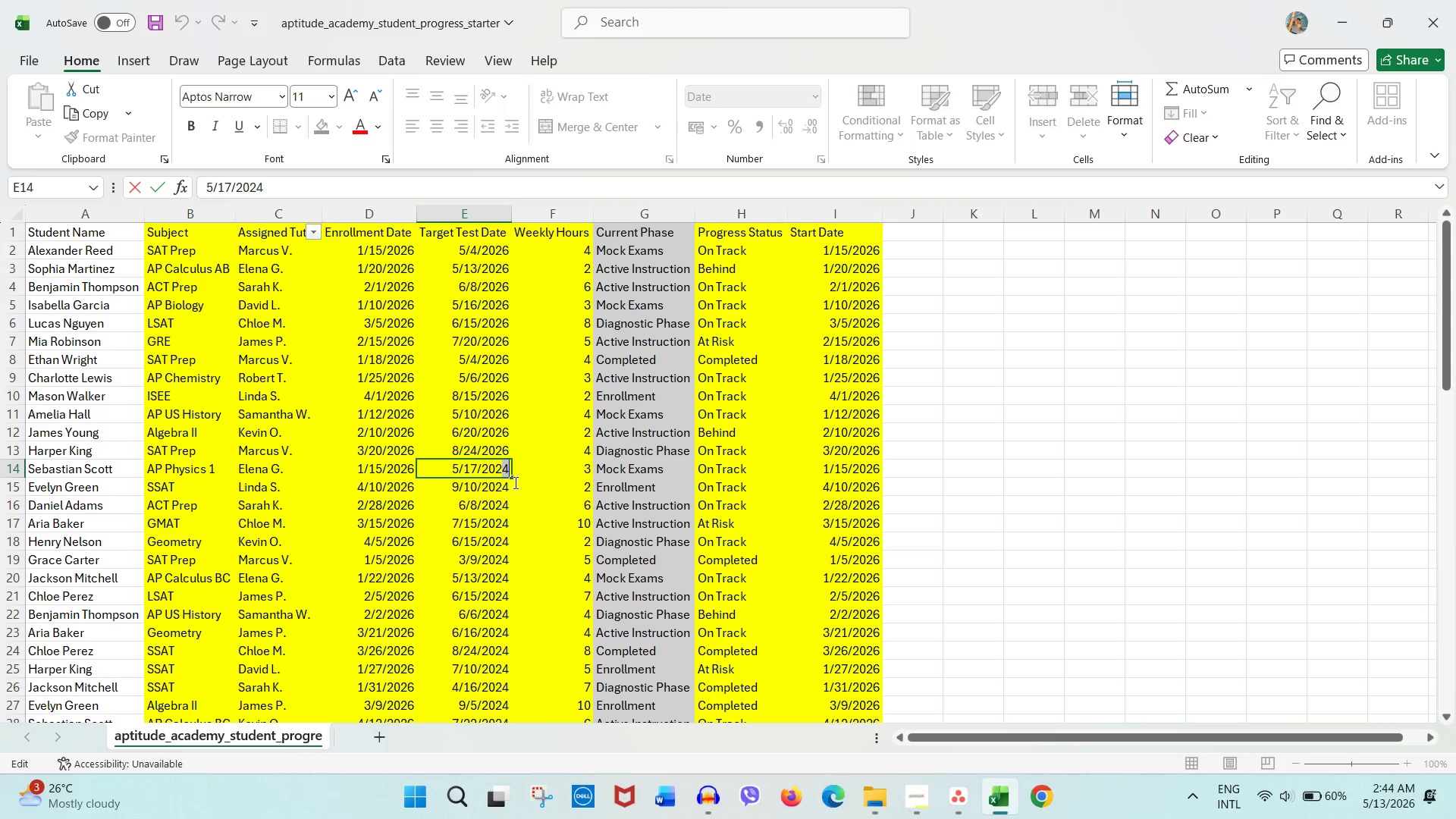 
key(Numpad6)
 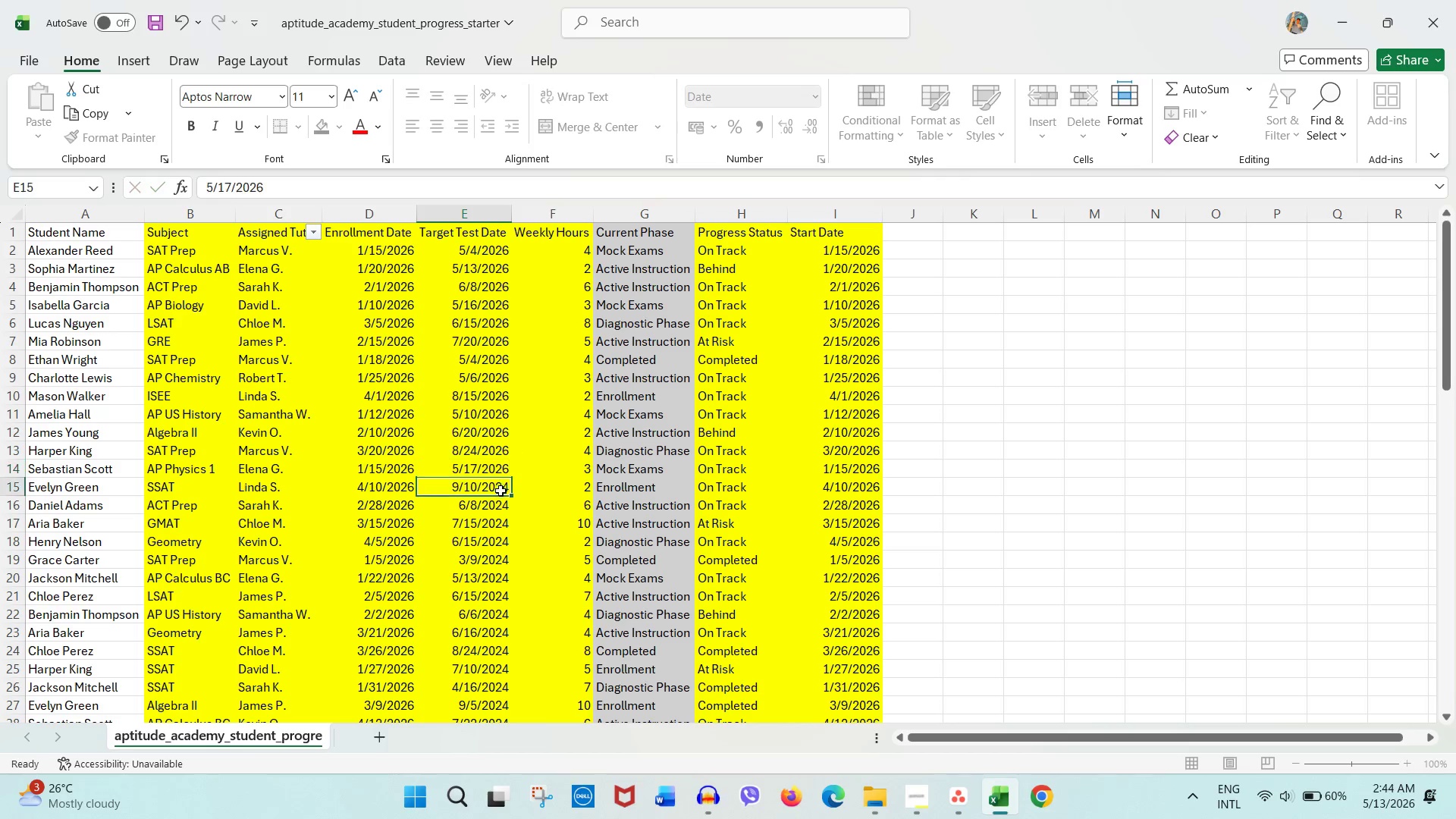 
double_click([500, 491])
 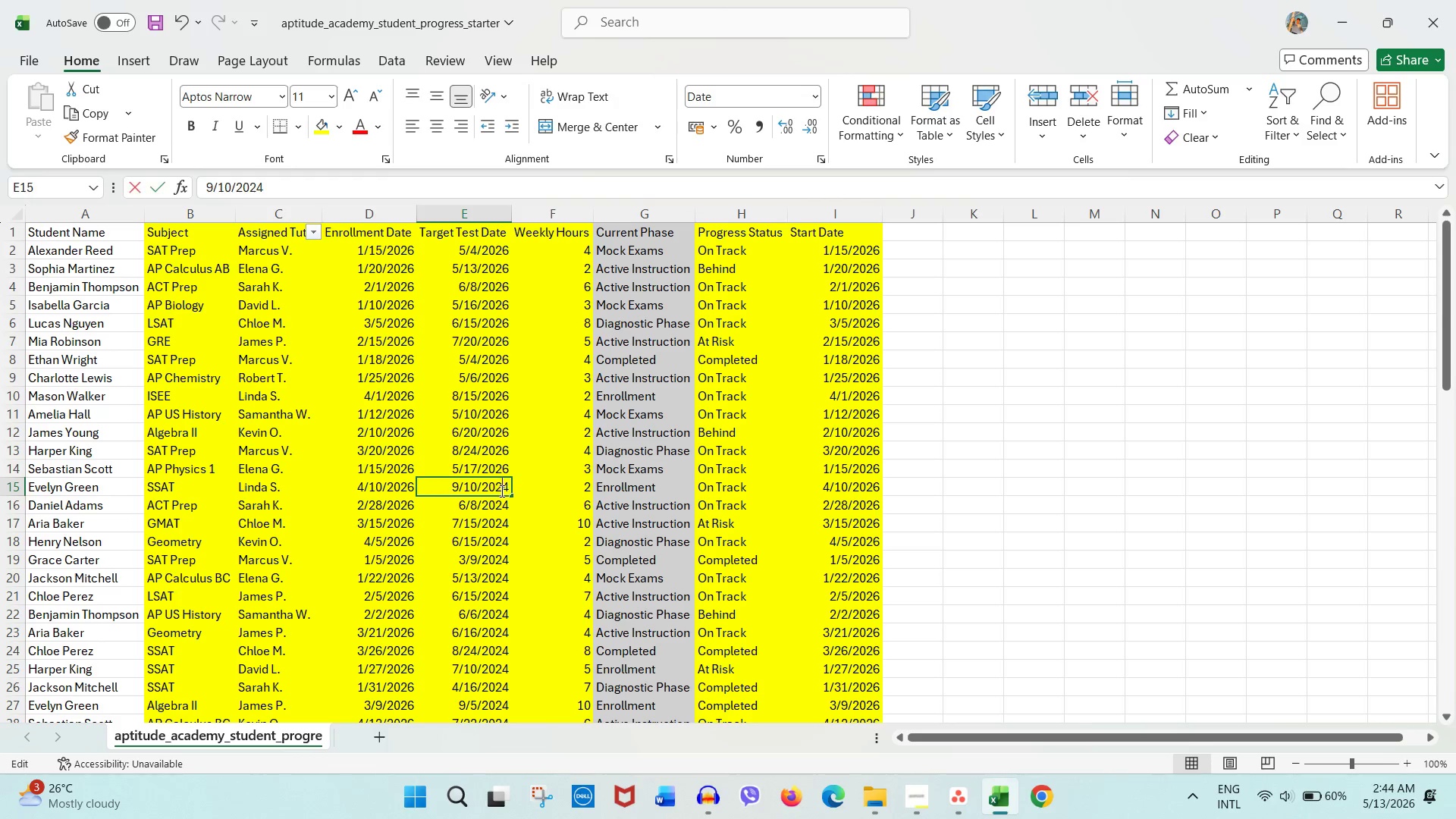 
left_click_drag(start_coordinate=[500, 491], to_coordinate=[510, 490])
 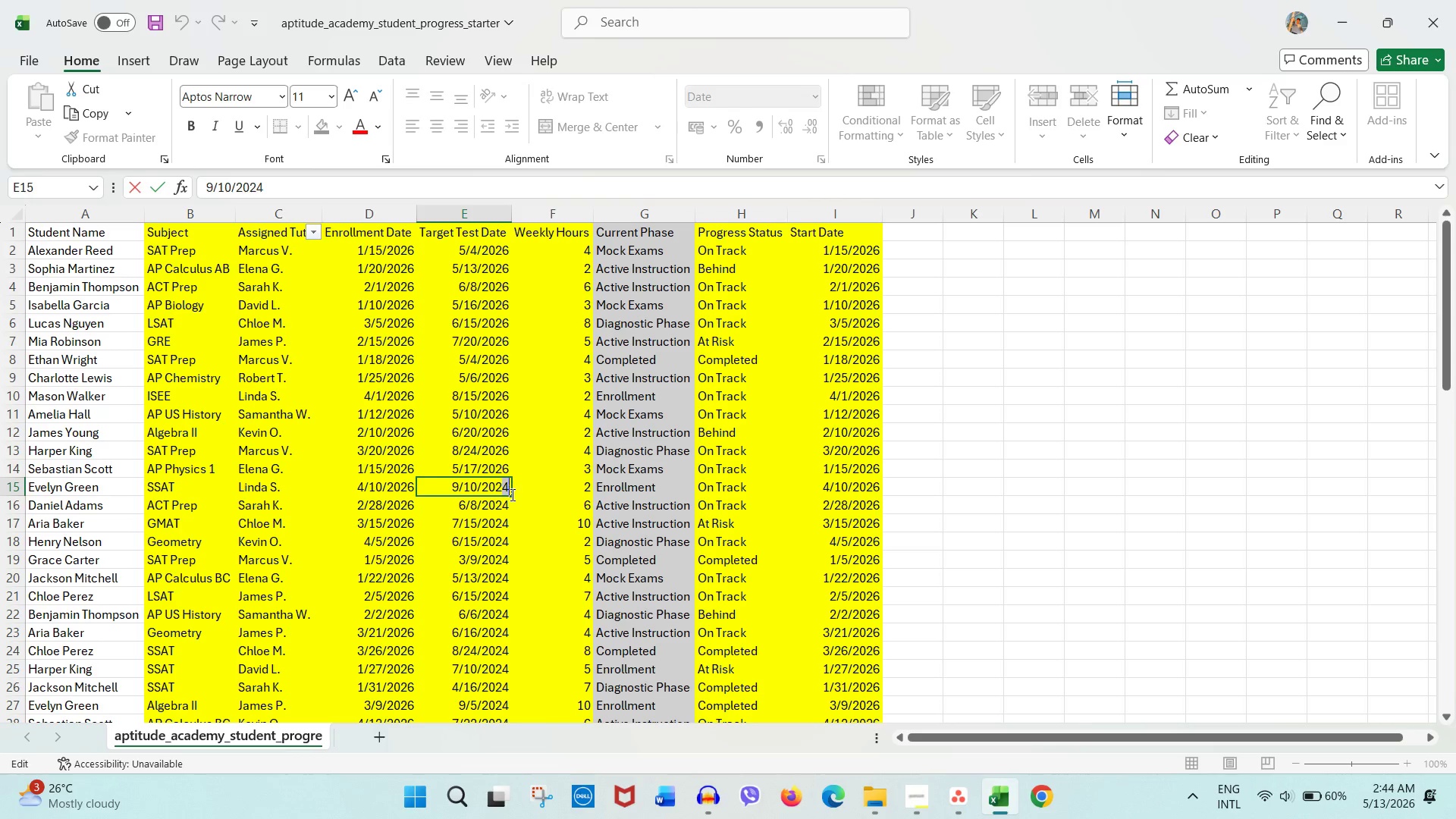 
key(Numpad6)
 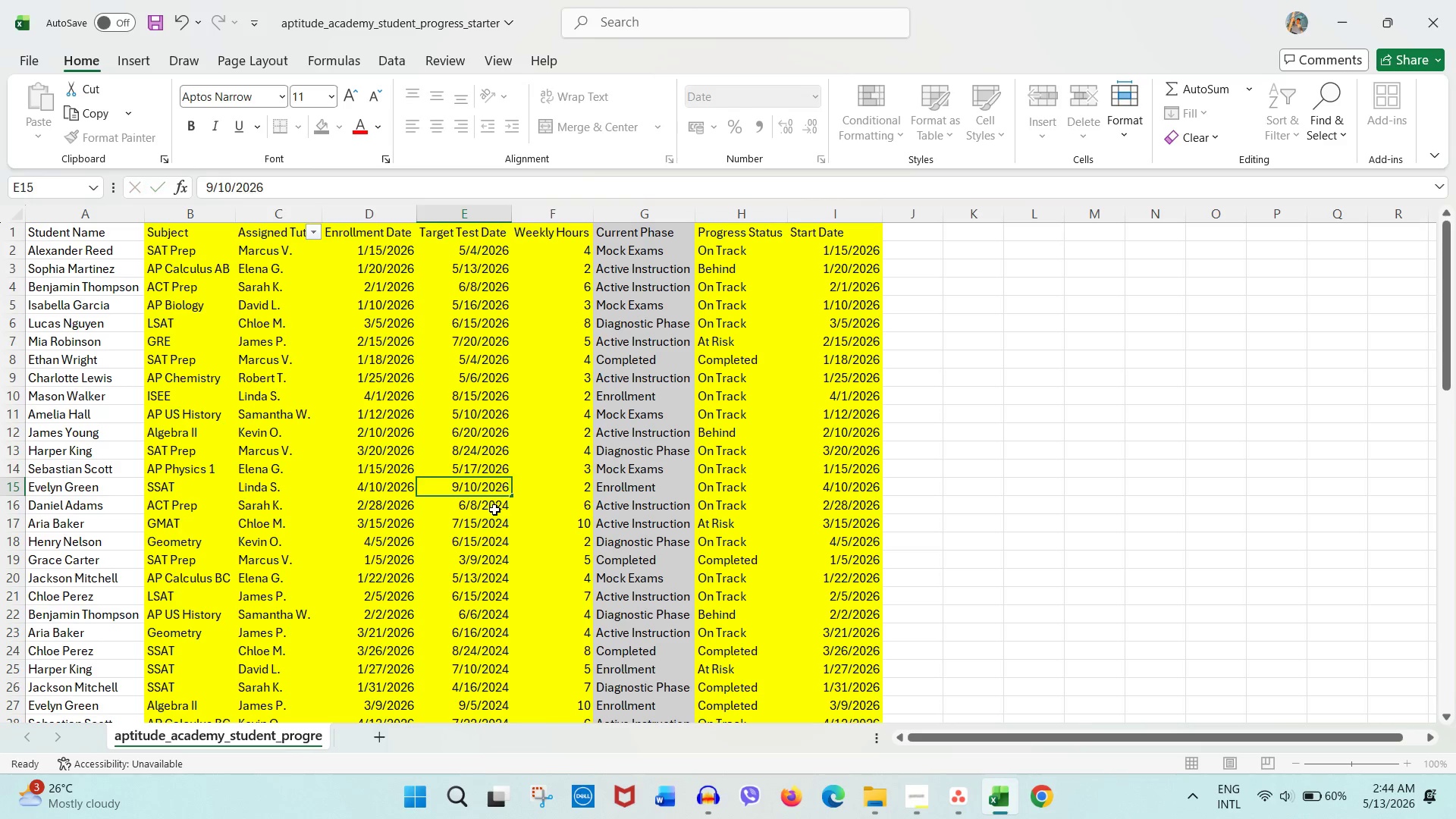 
double_click([494, 510])
 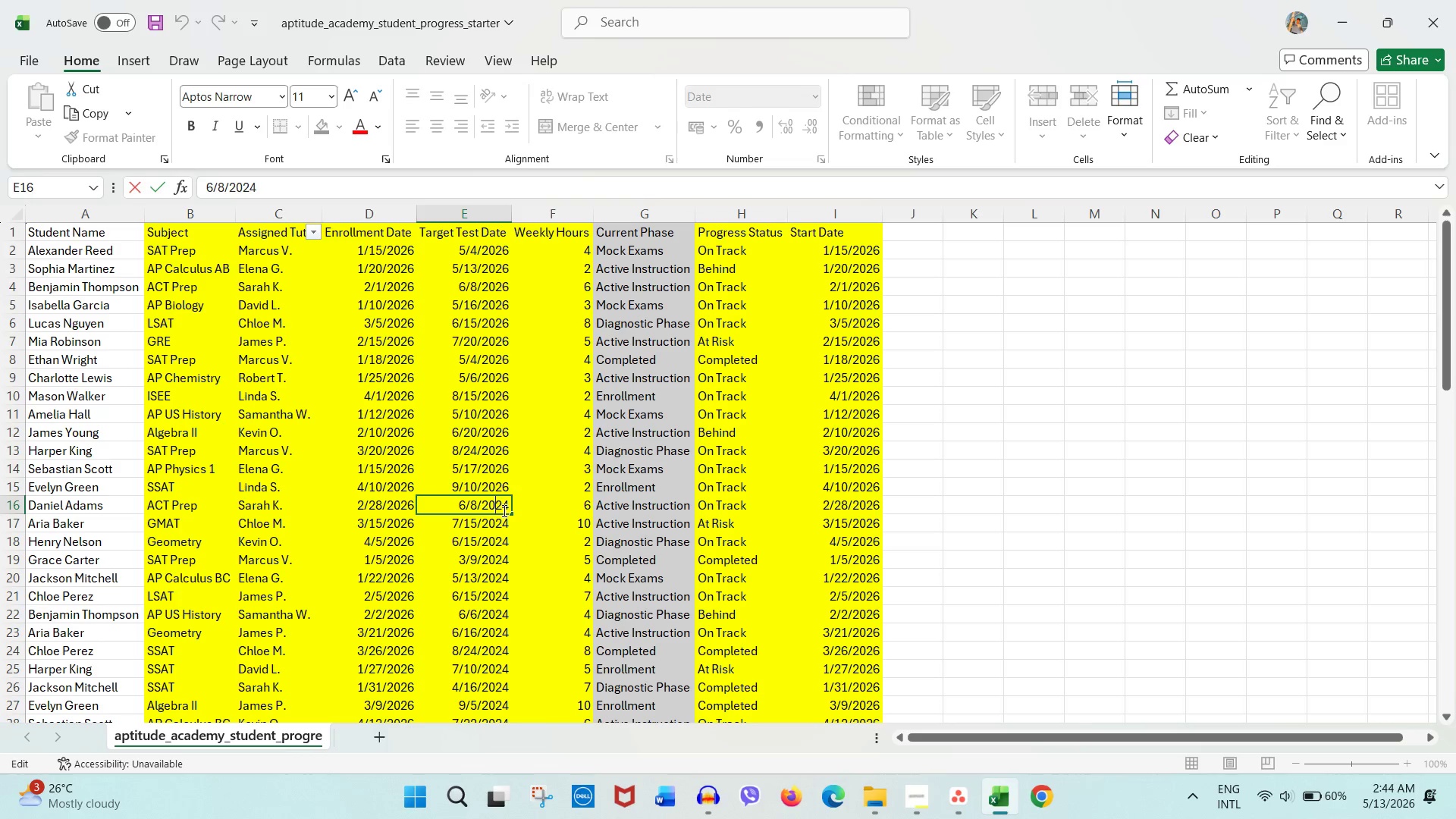 
left_click_drag(start_coordinate=[503, 510], to_coordinate=[513, 510])
 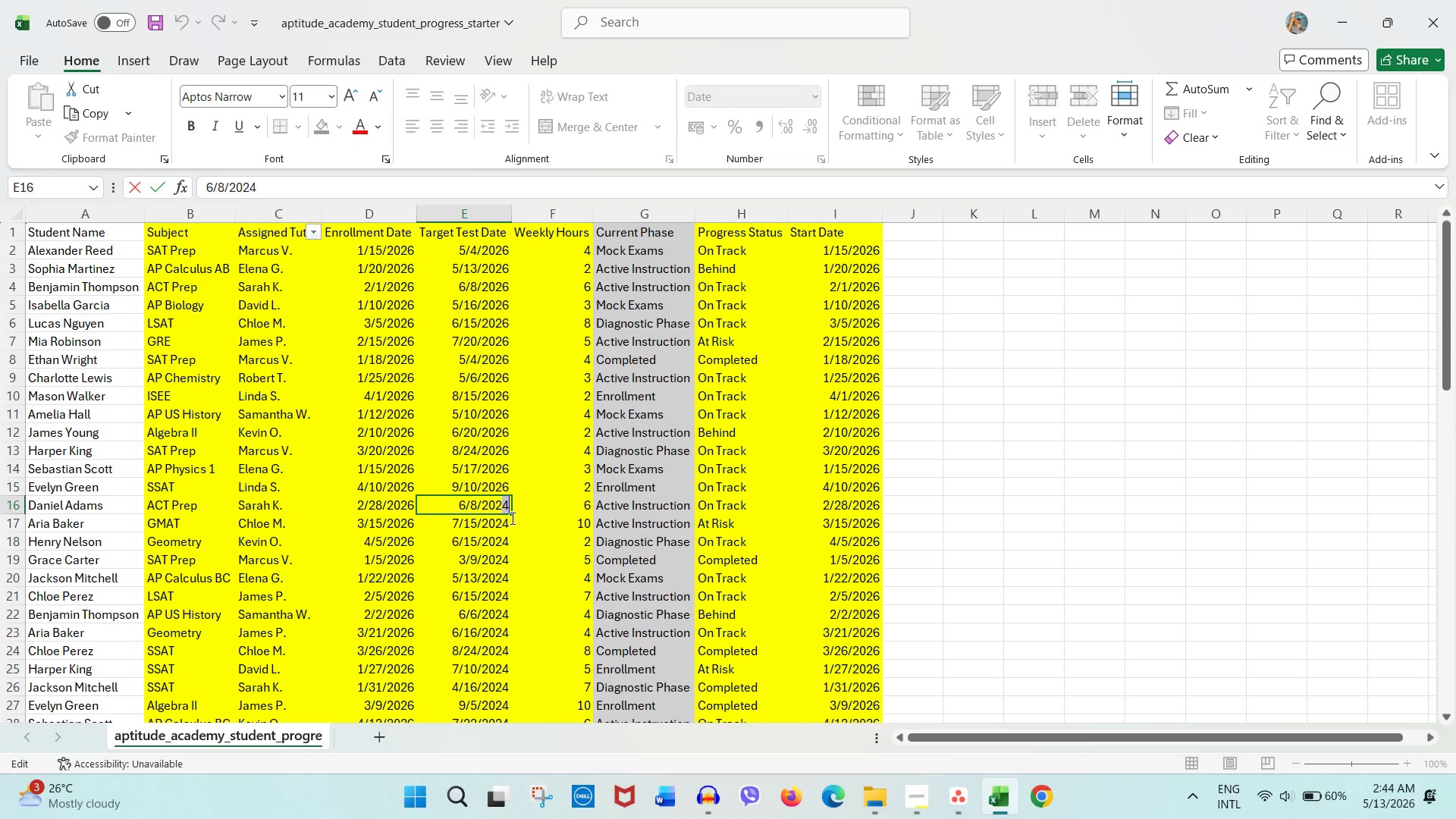 
key(Numpad6)
 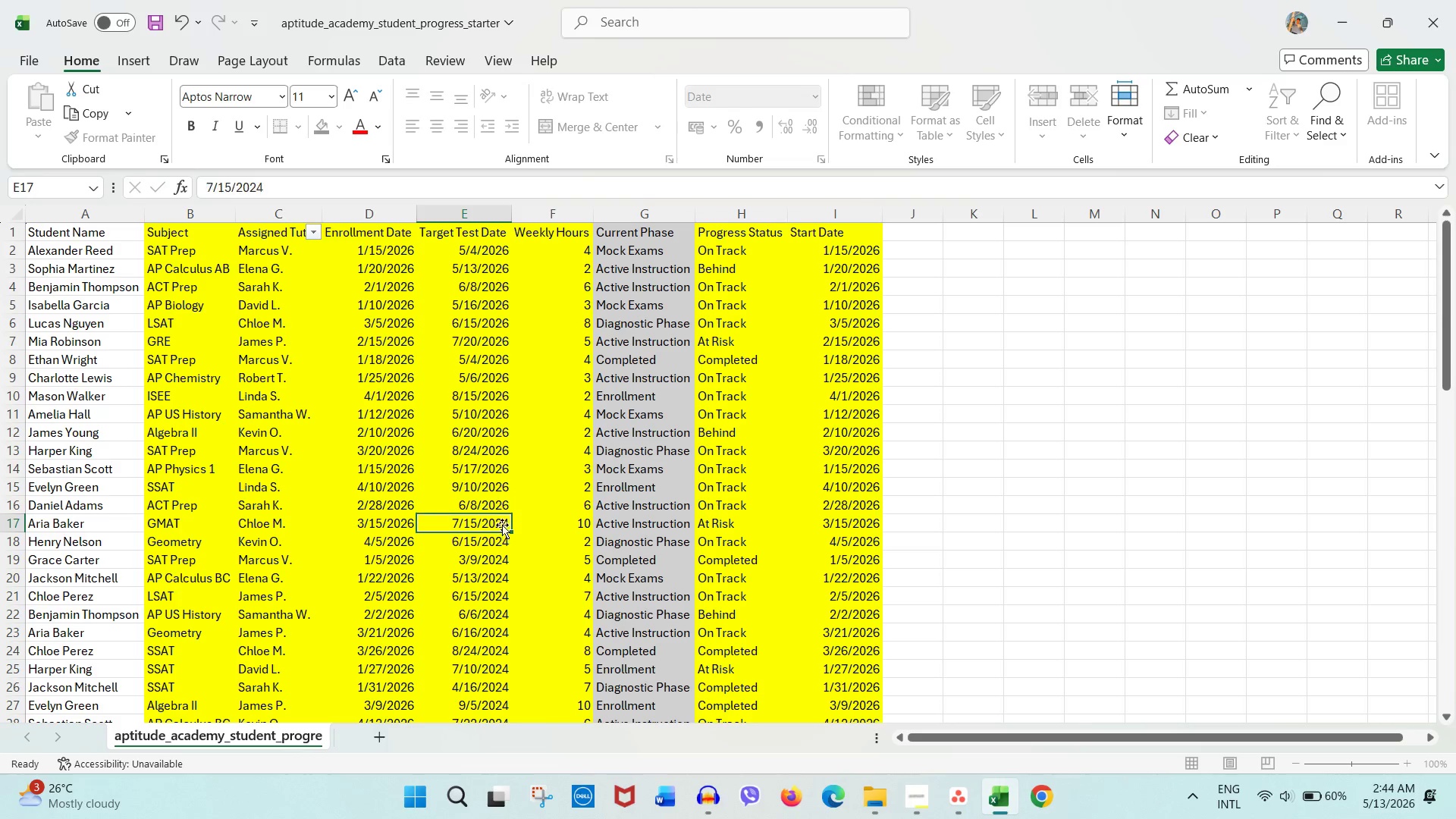 
double_click([502, 522])
 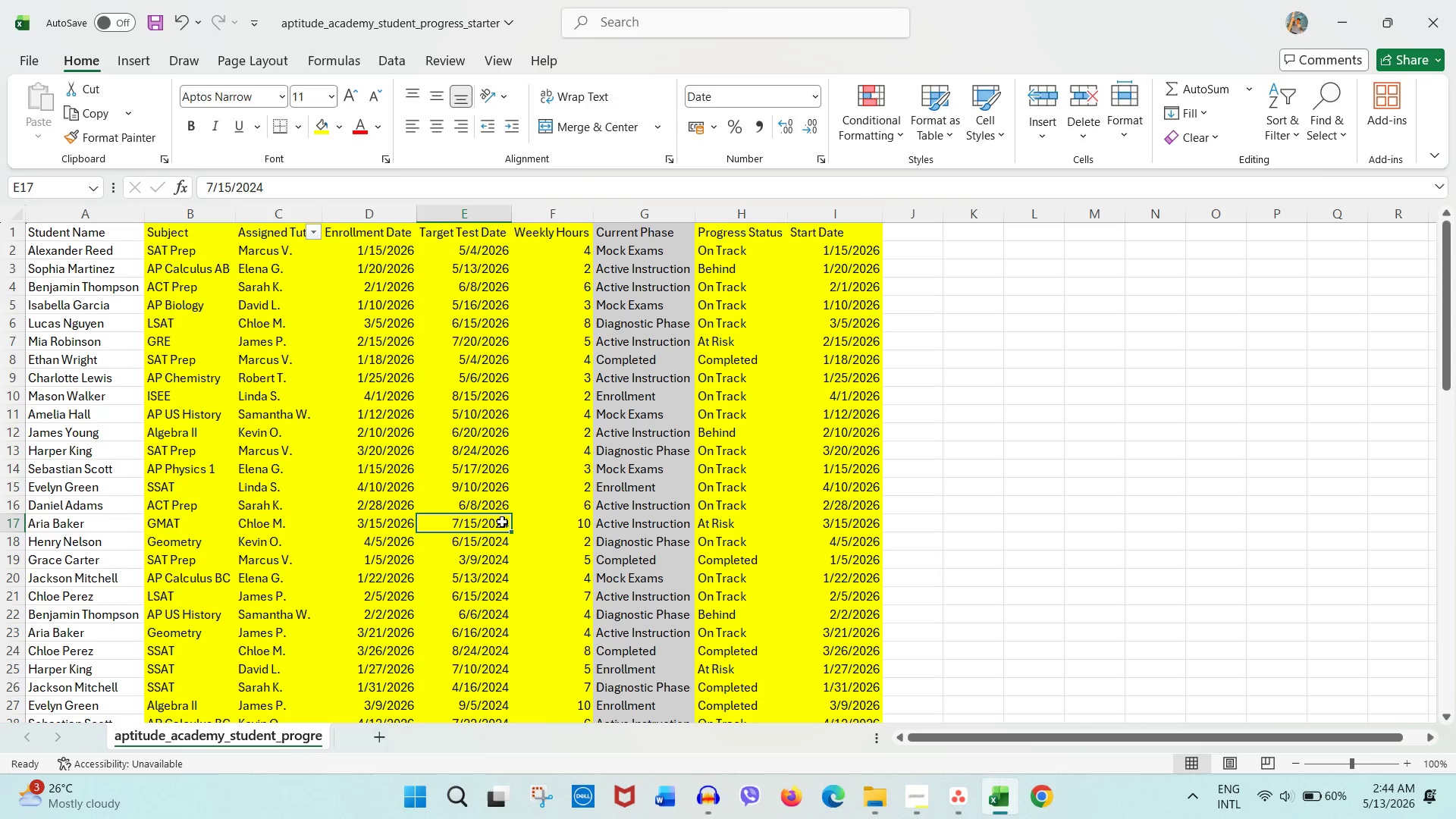 
triple_click([502, 522])
 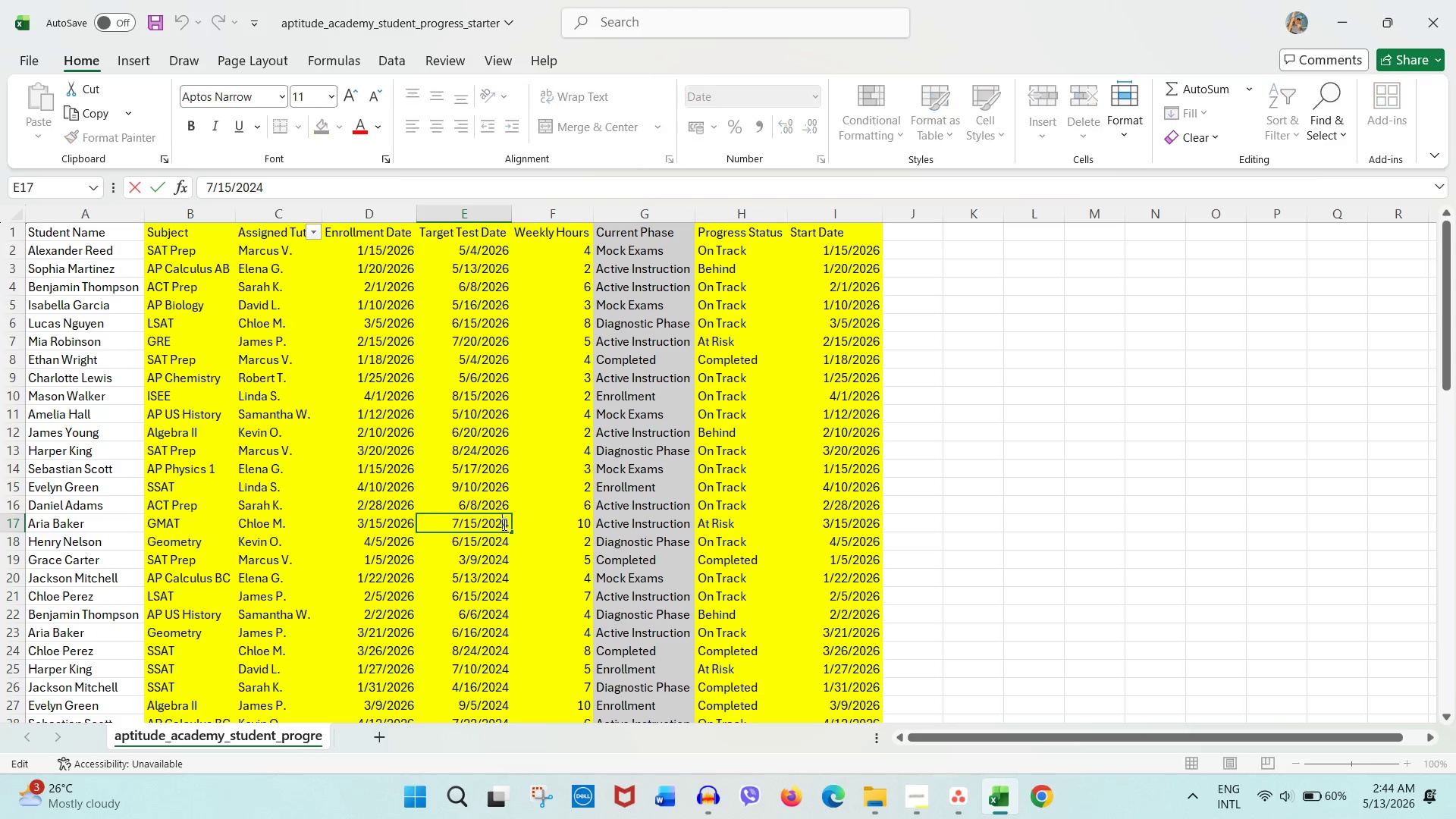 
left_click_drag(start_coordinate=[503, 524], to_coordinate=[512, 525])
 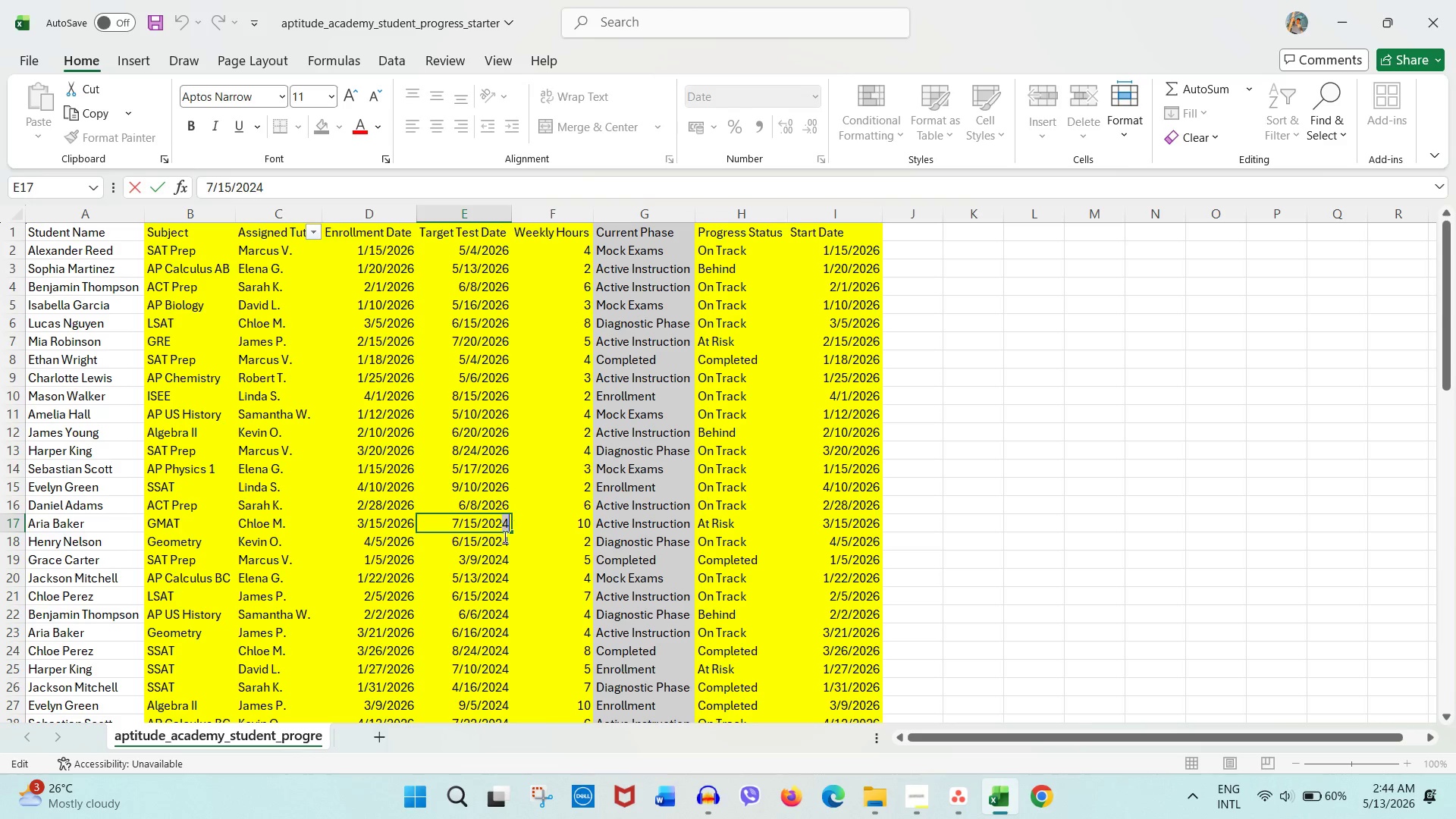 
key(Numpad6)
 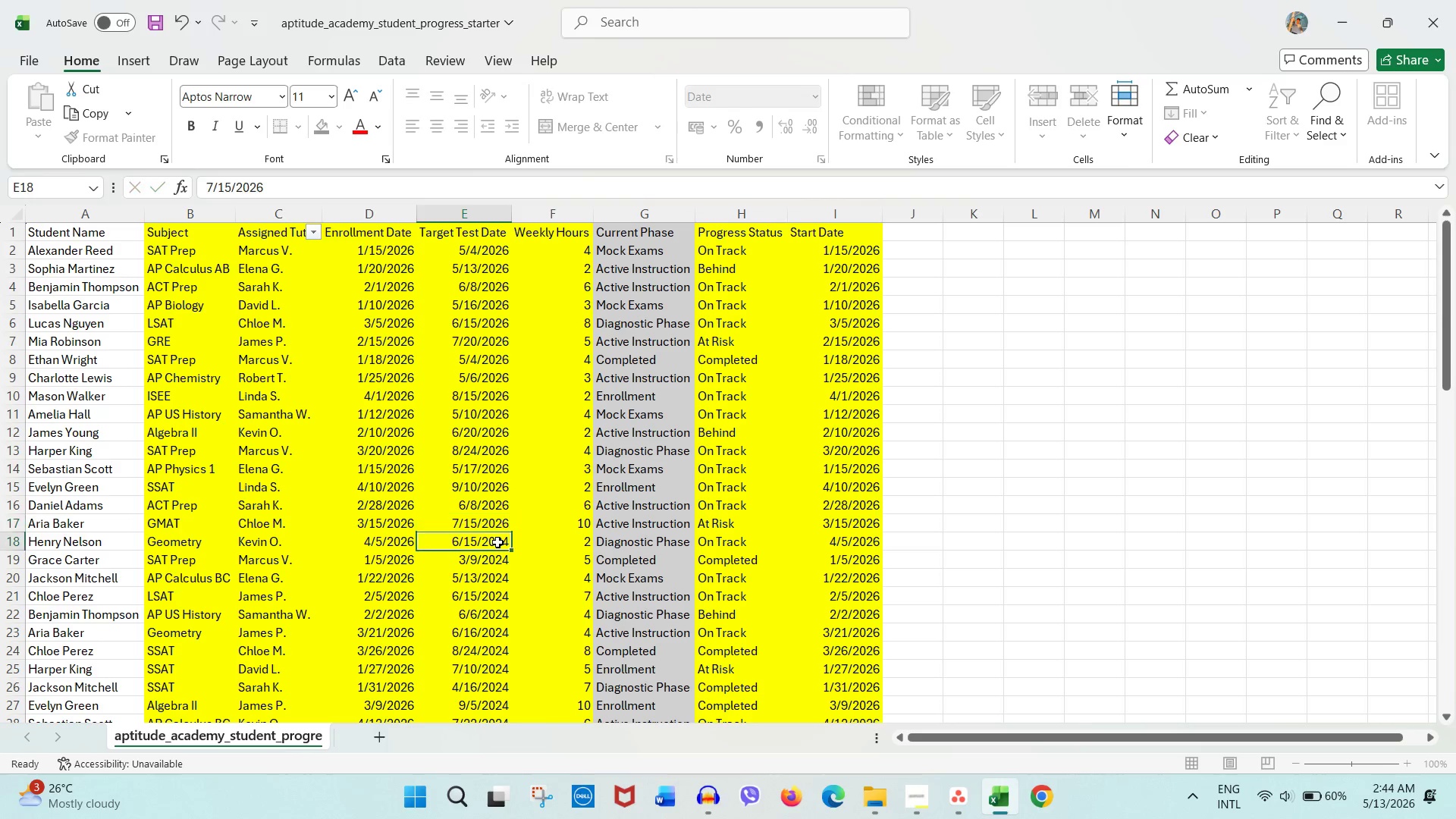 
double_click([497, 542])
 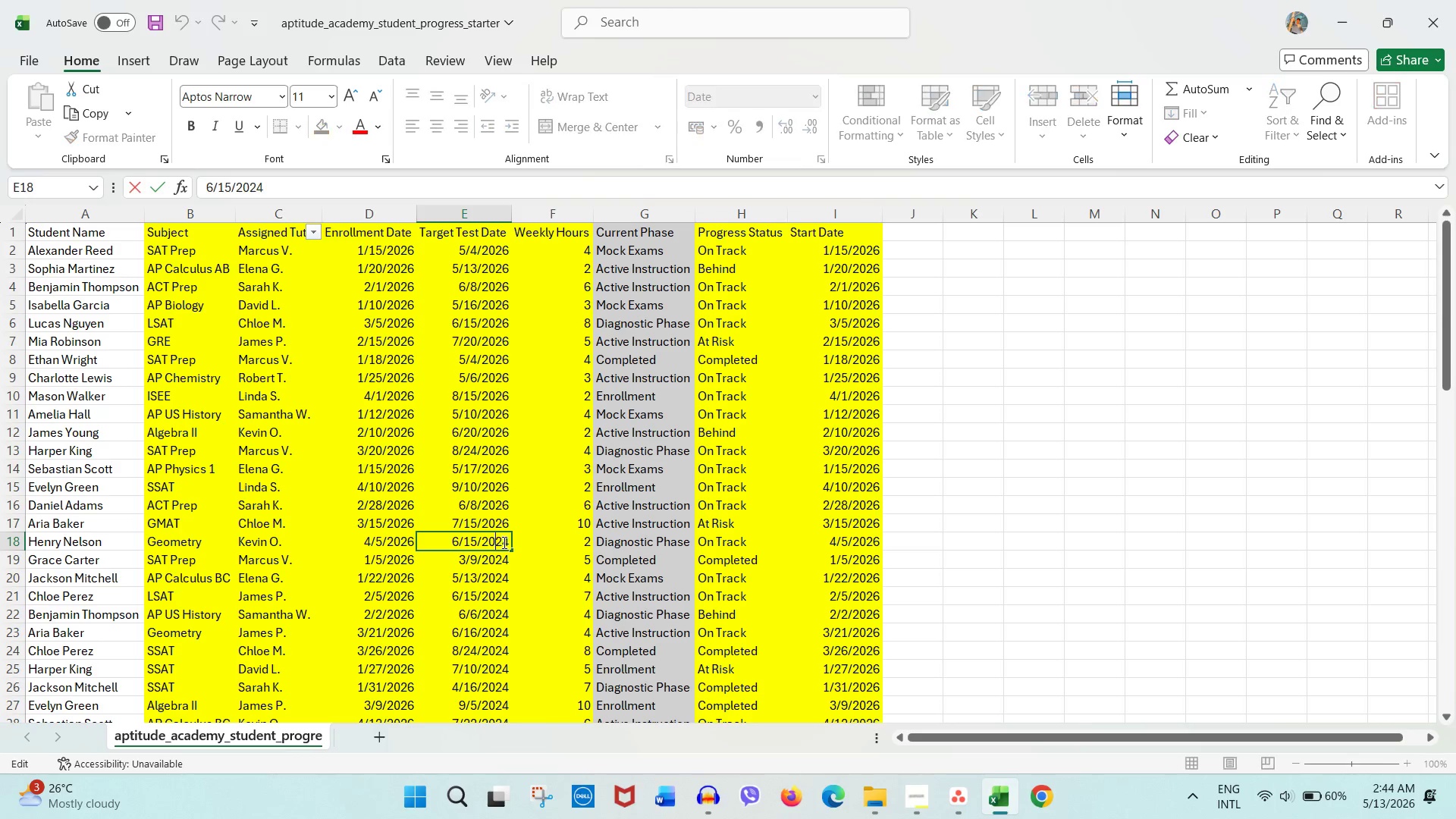 
left_click_drag(start_coordinate=[504, 542], to_coordinate=[522, 542])
 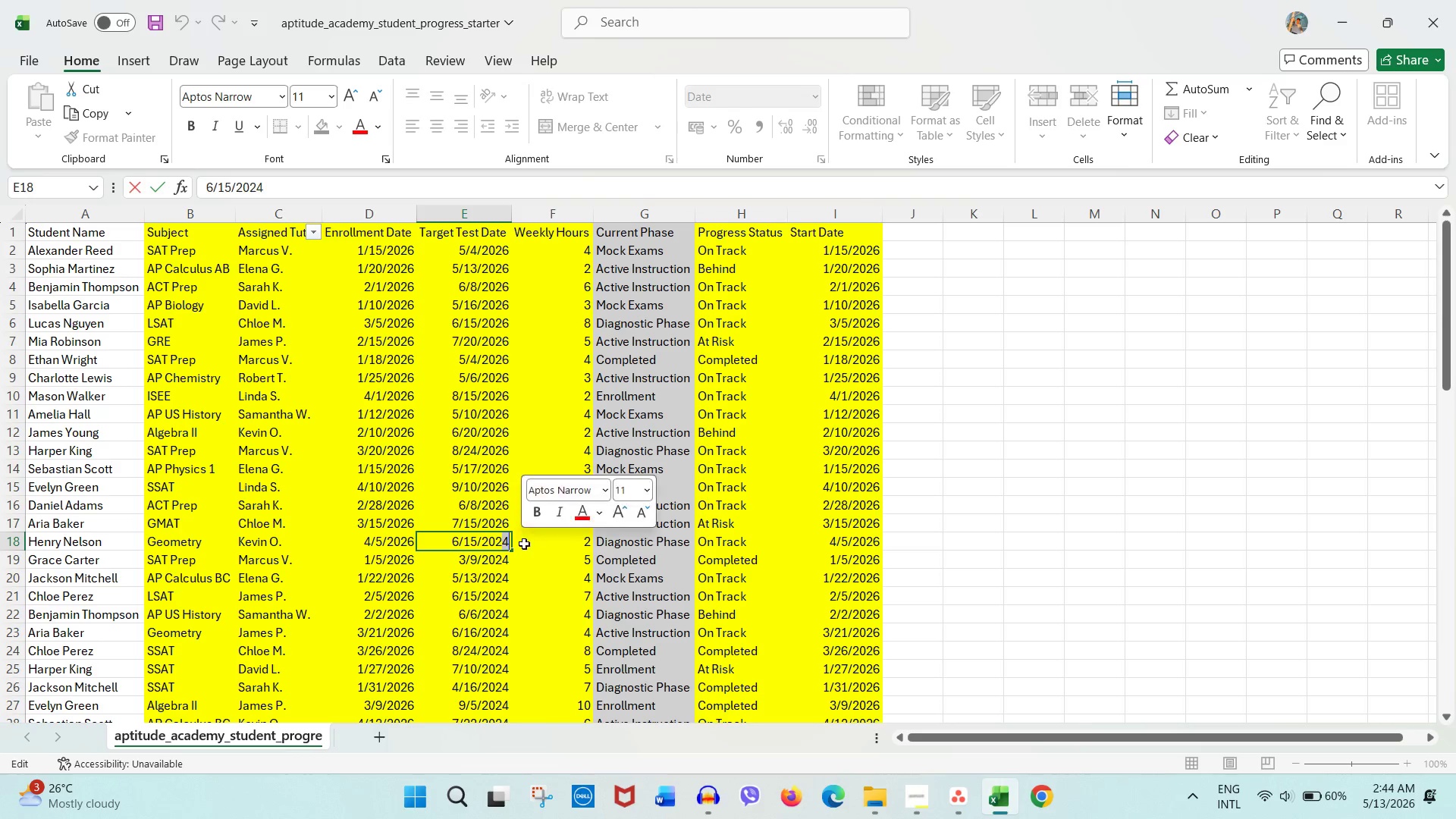 
key(Numpad6)
 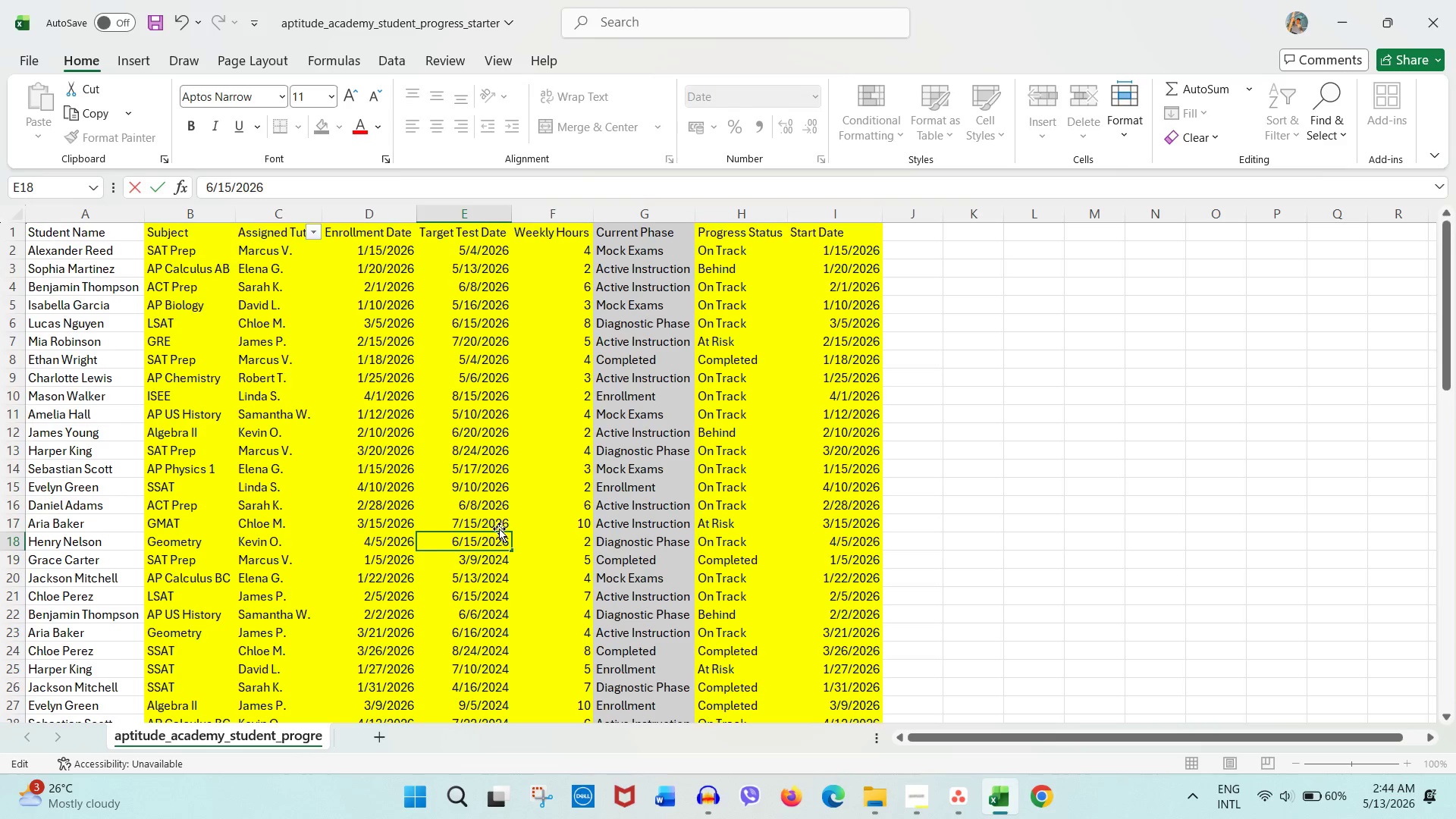 
scroll: coordinate [499, 529], scroll_direction: down, amount: 2.0
 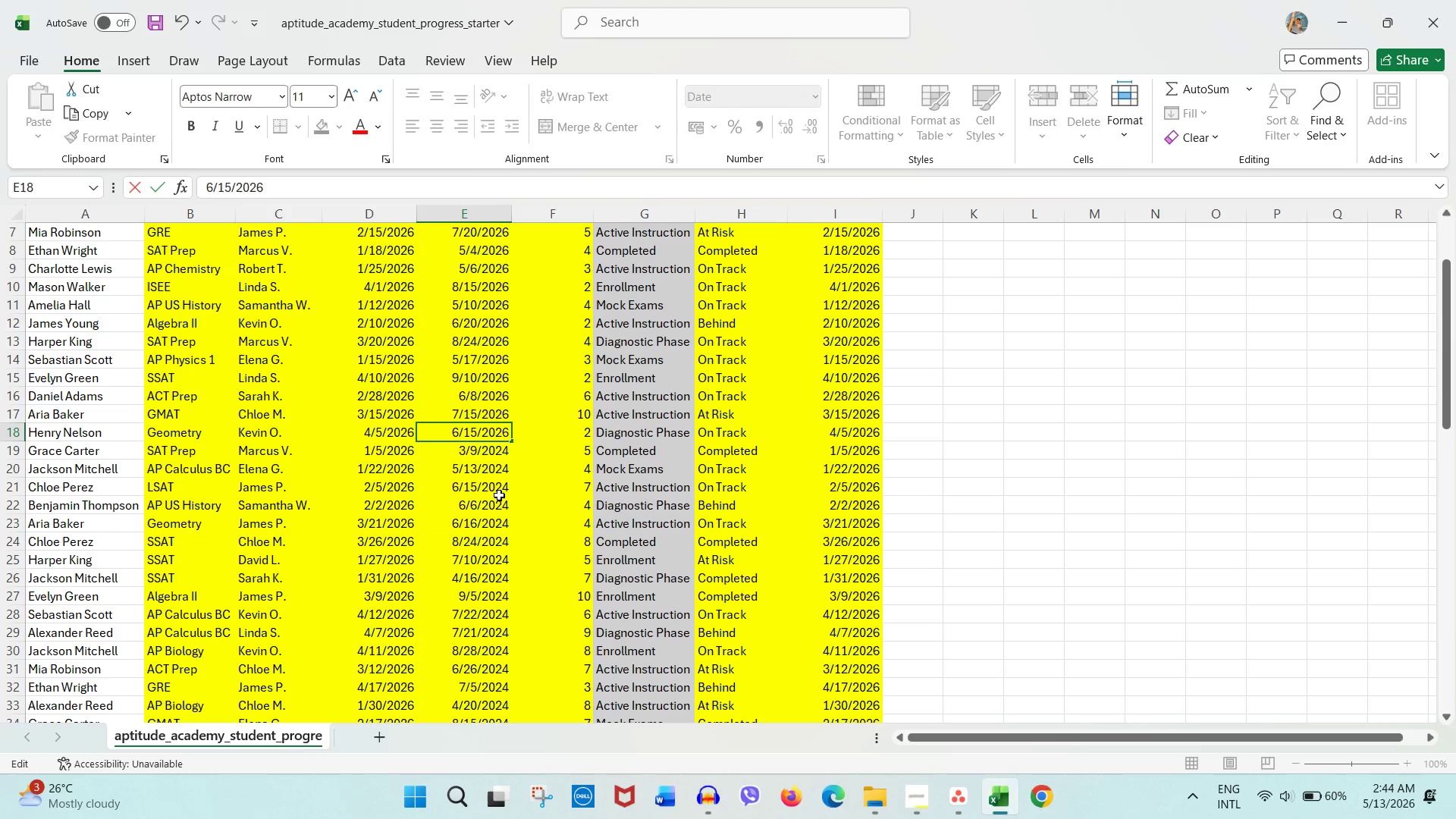 
double_click([498, 491])
 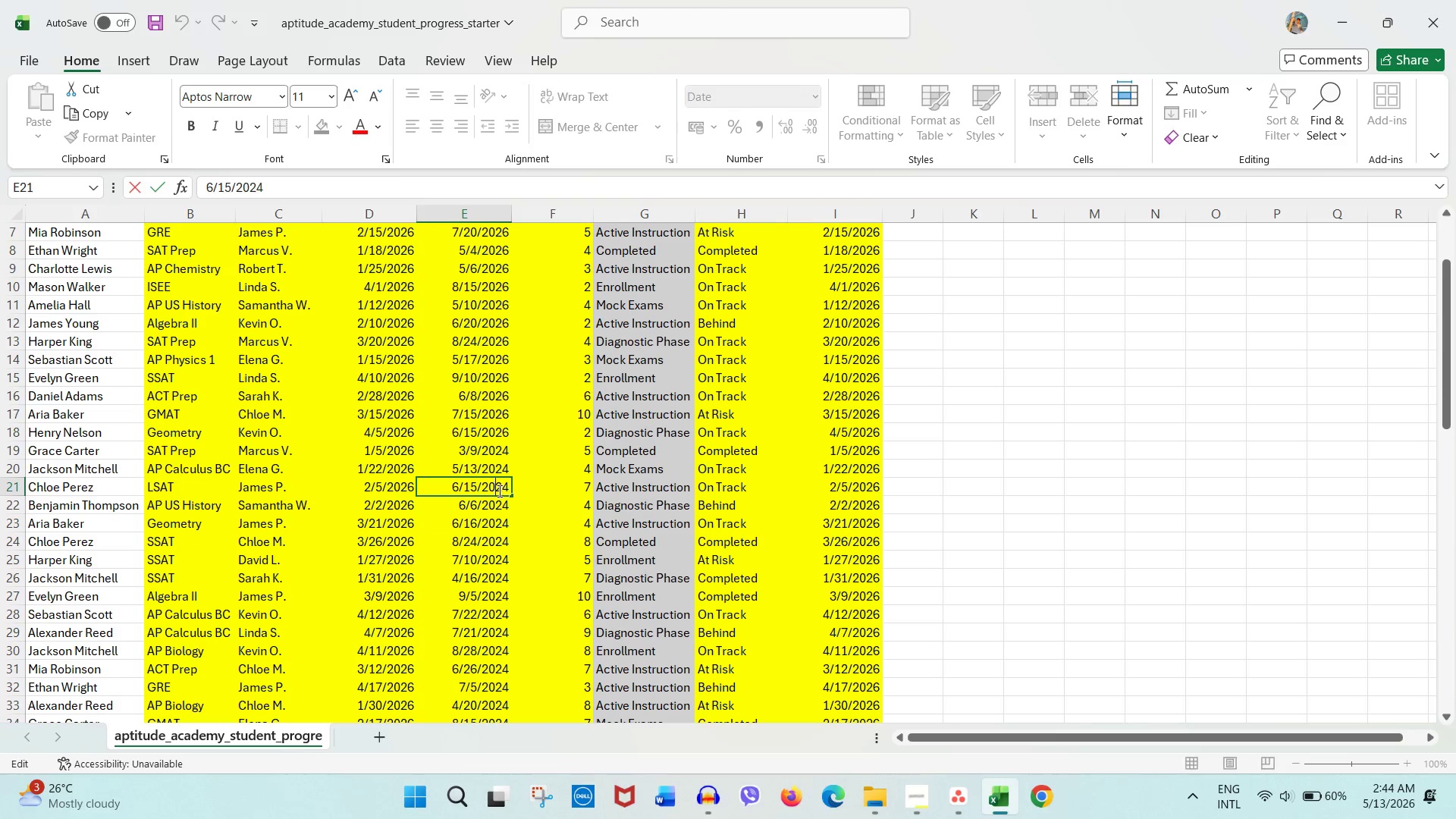 
left_click_drag(start_coordinate=[499, 488], to_coordinate=[508, 488])
 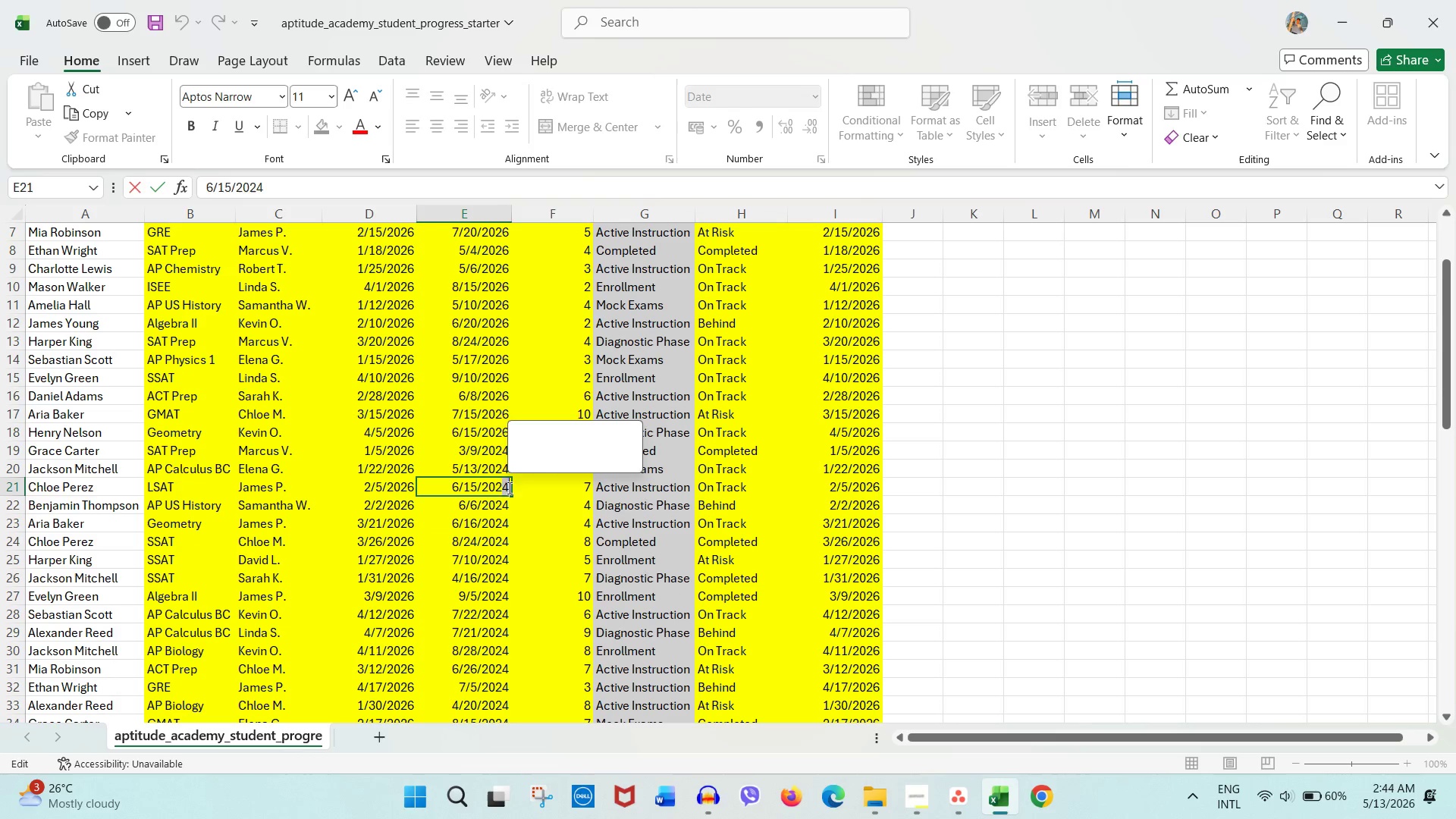 
key(Numpad6)
 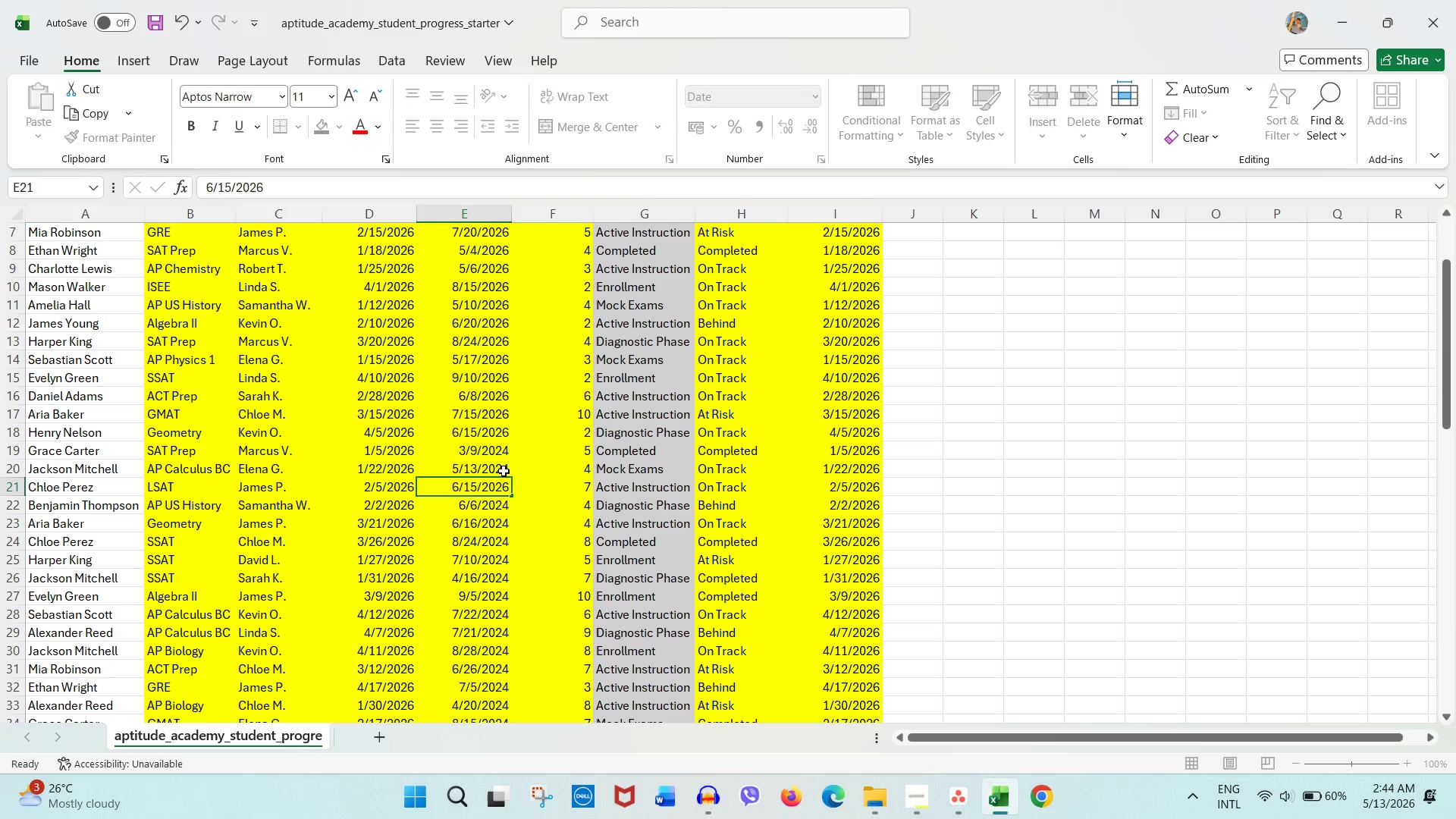 
double_click([504, 471])
 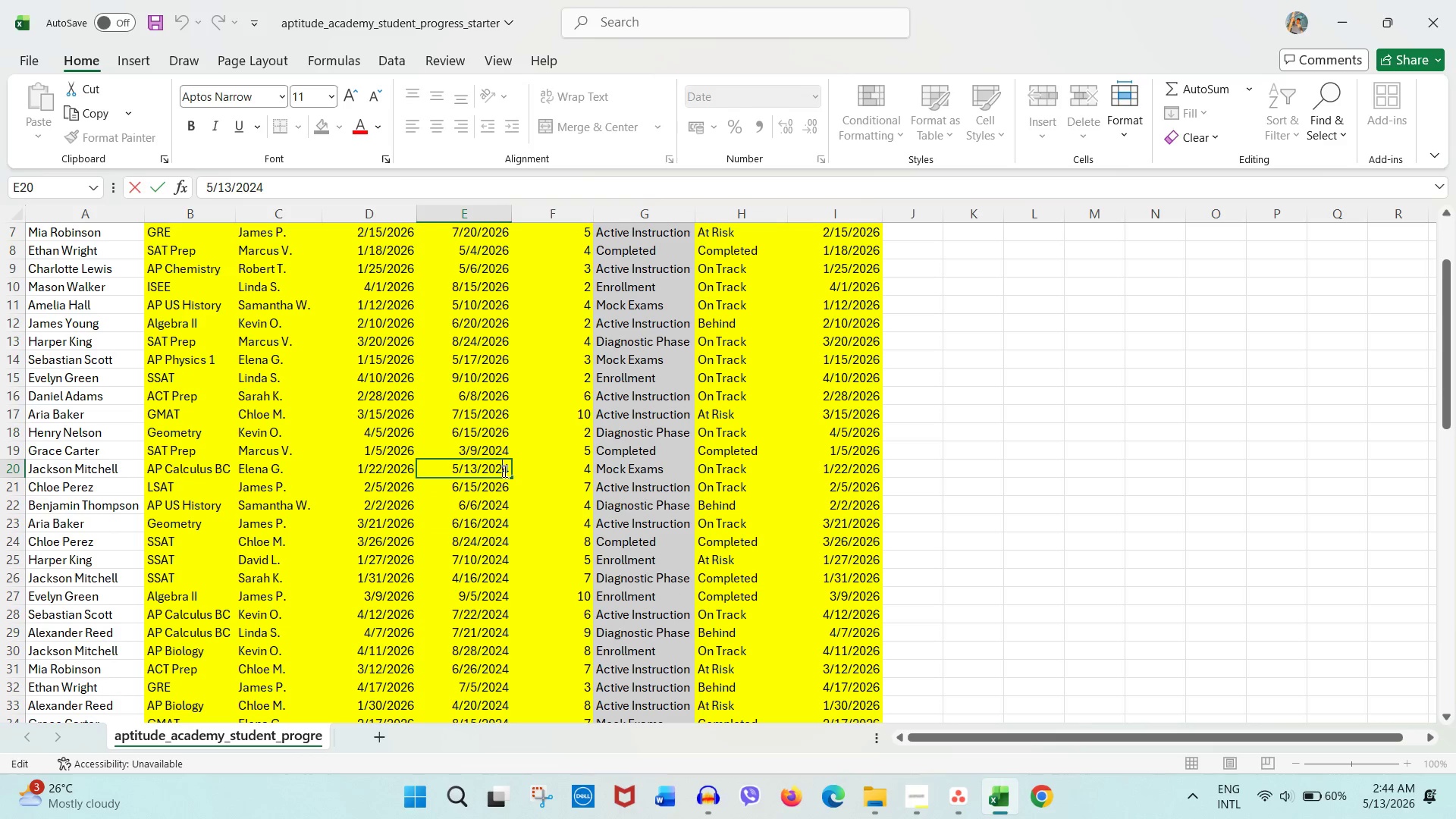 
triple_click([504, 471])
 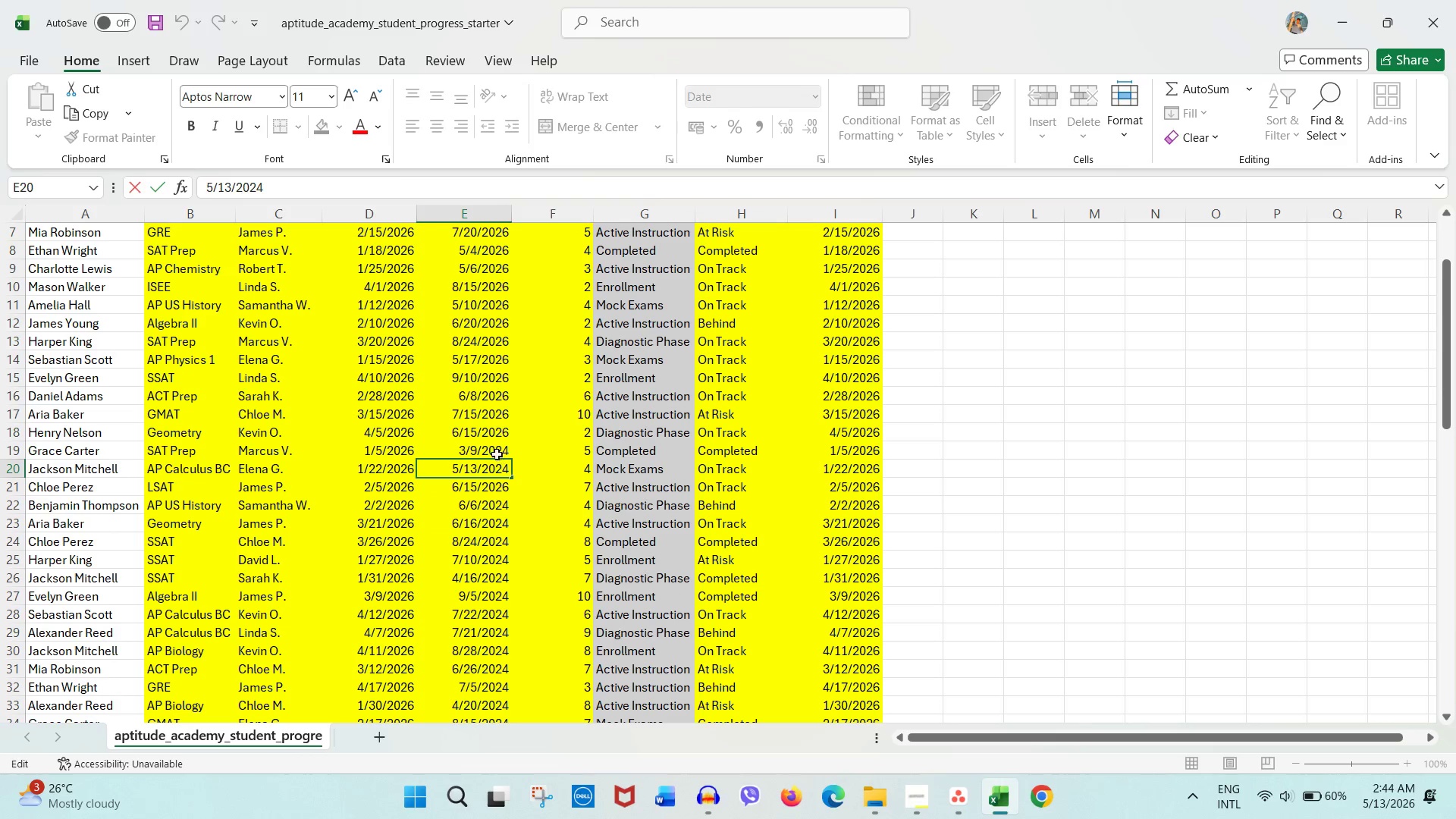 
key(Numpad6)
 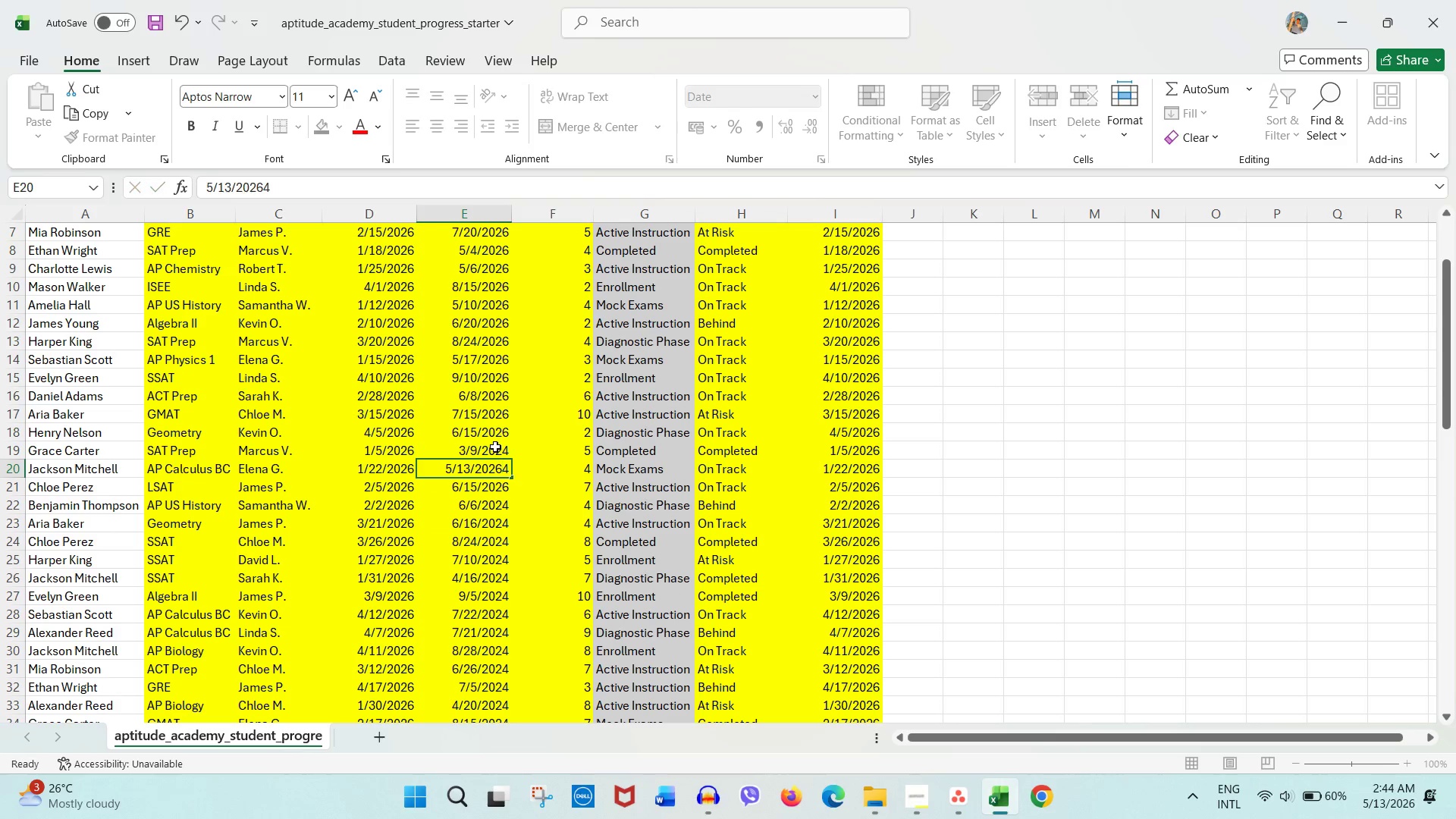 
double_click([495, 447])
 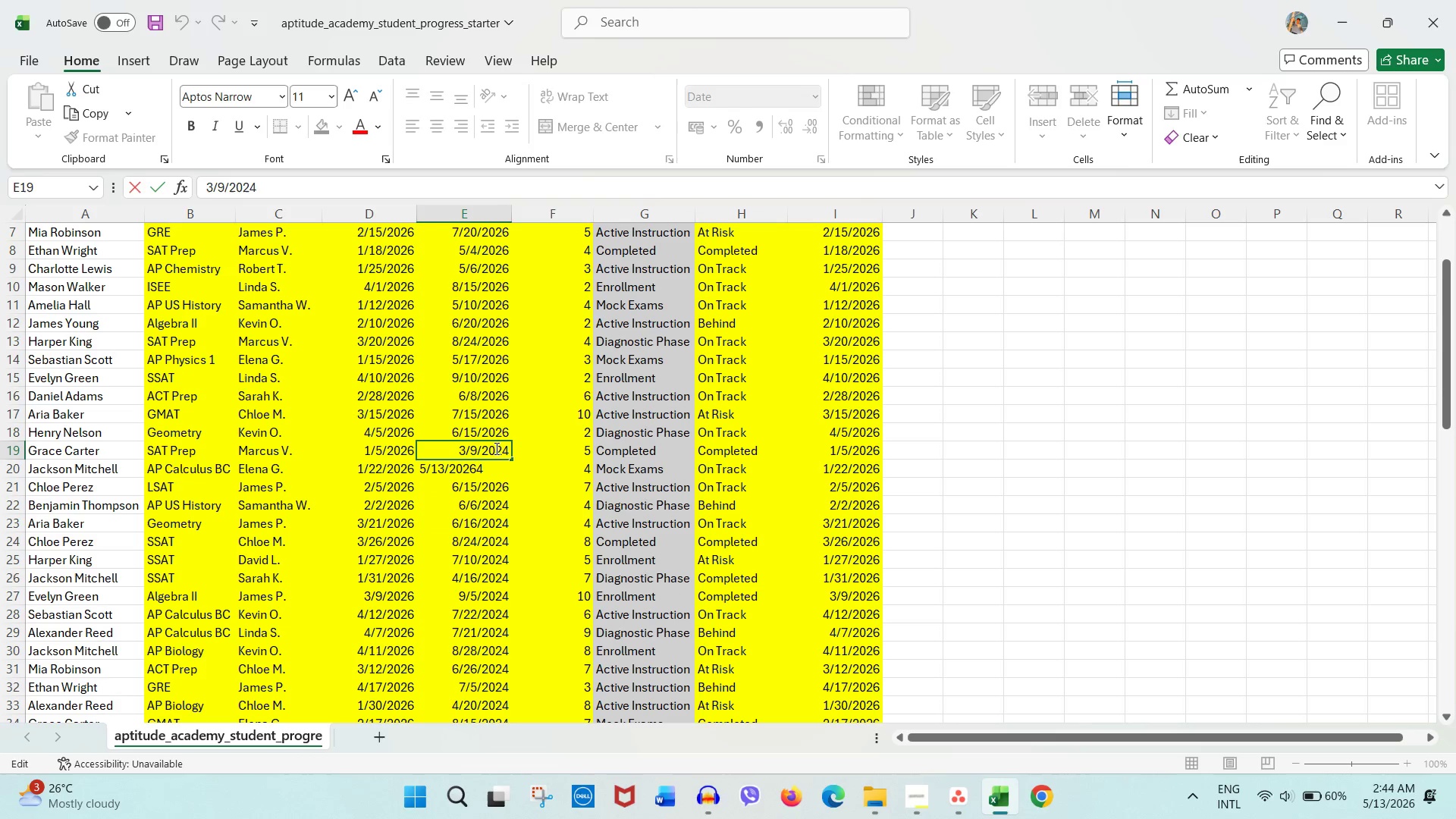 
left_click([491, 473])
 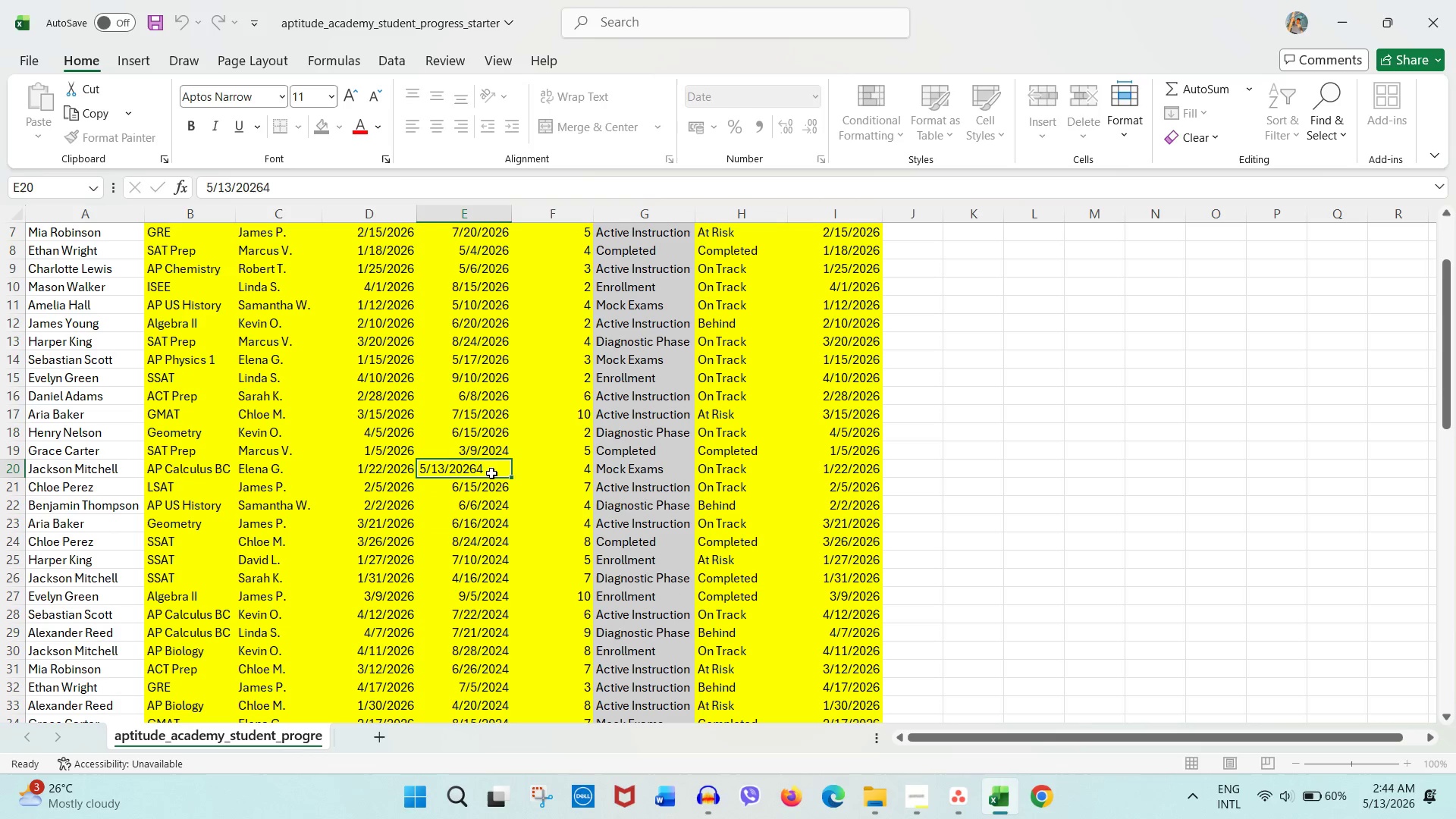 
double_click([491, 473])
 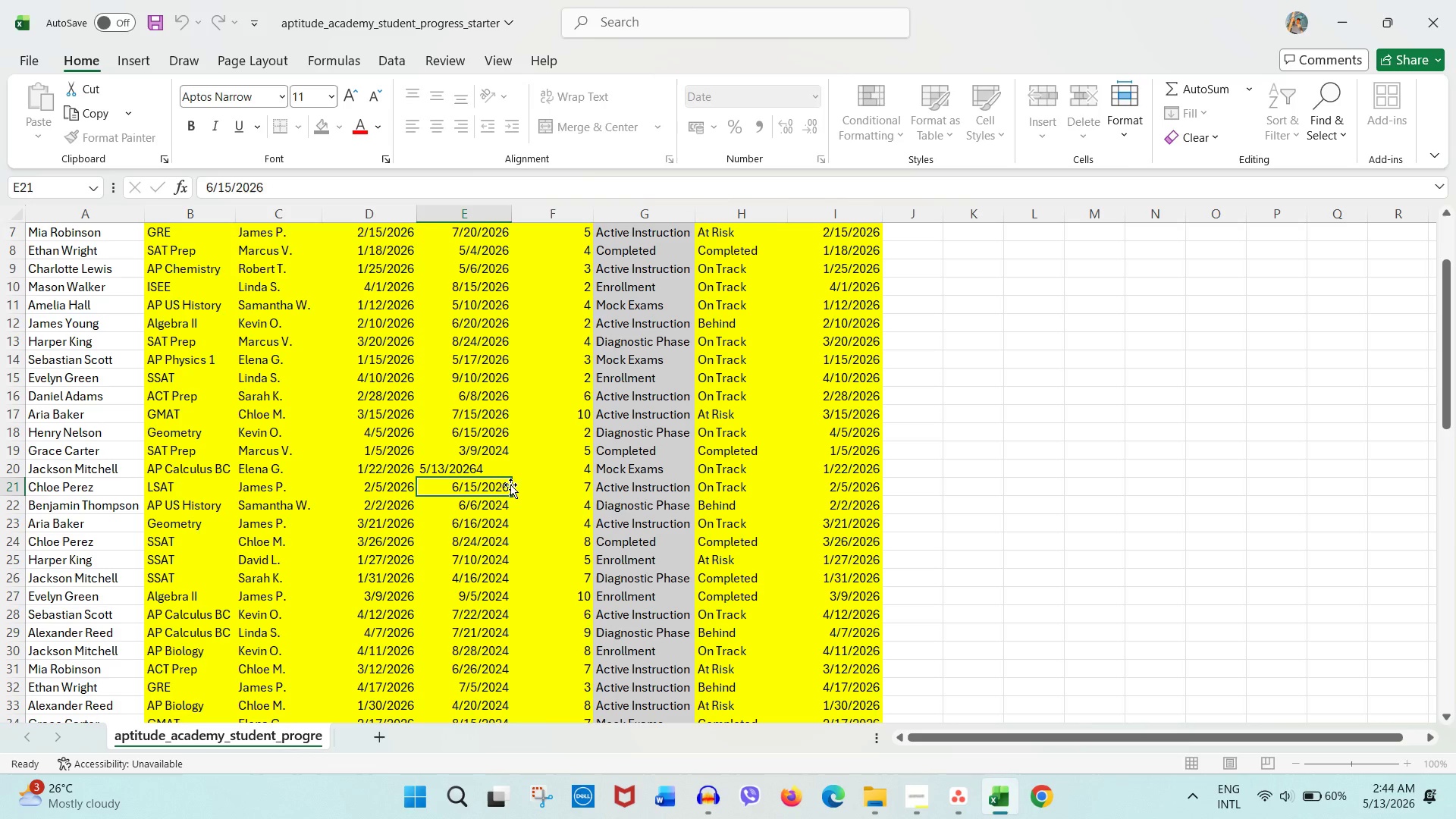 
double_click([488, 475])
 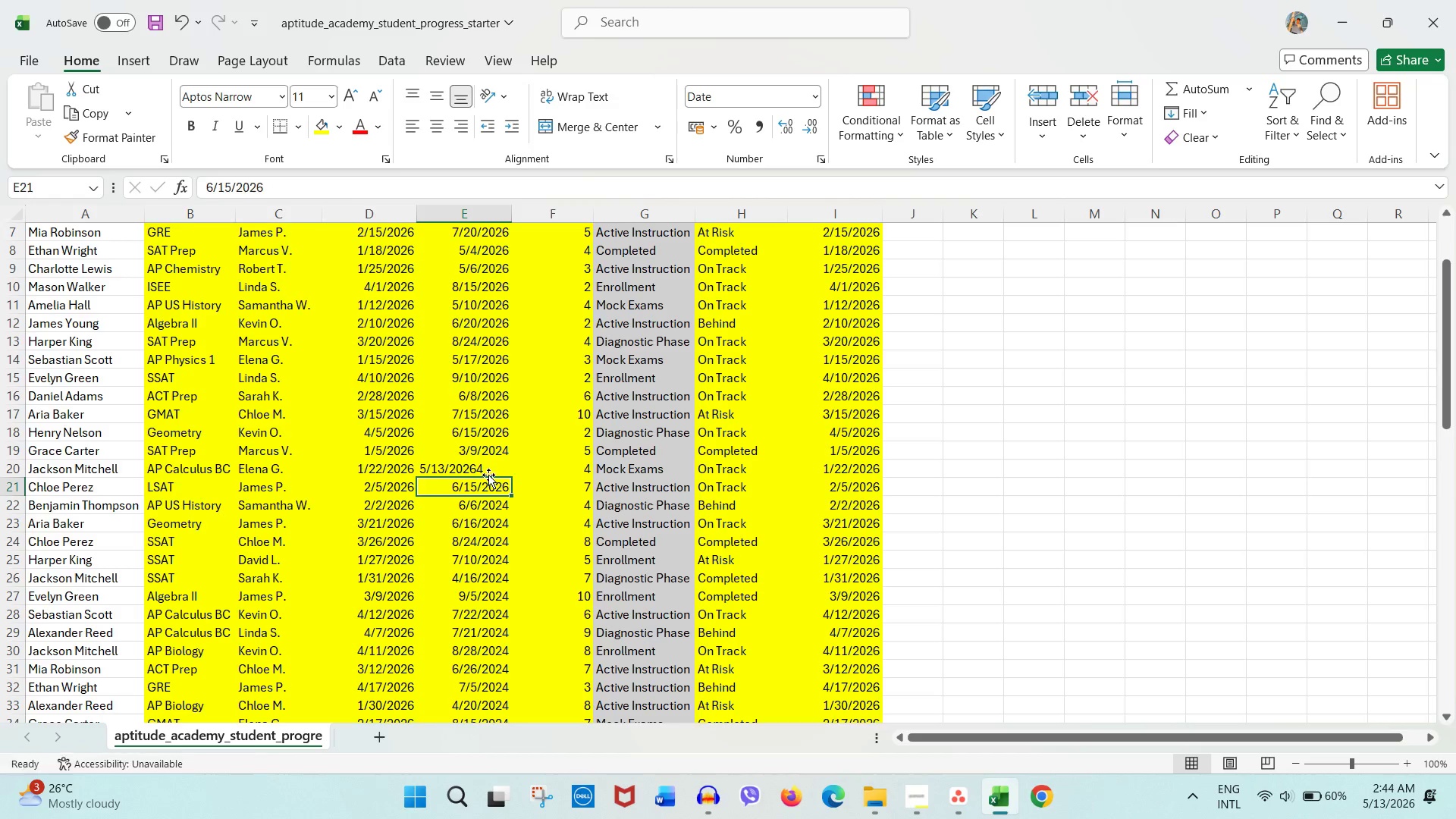 
triple_click([488, 475])
 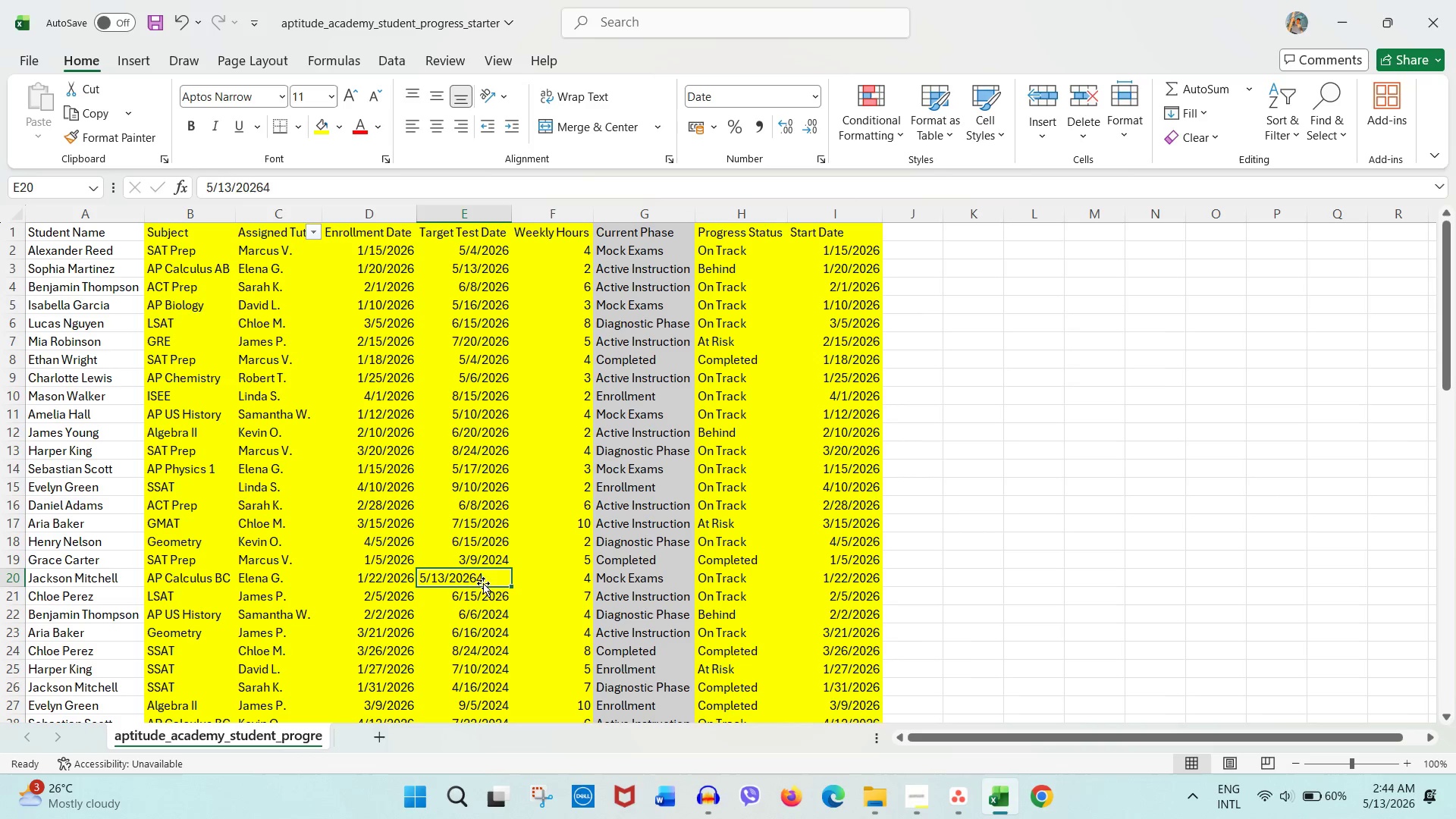 
double_click([476, 575])
 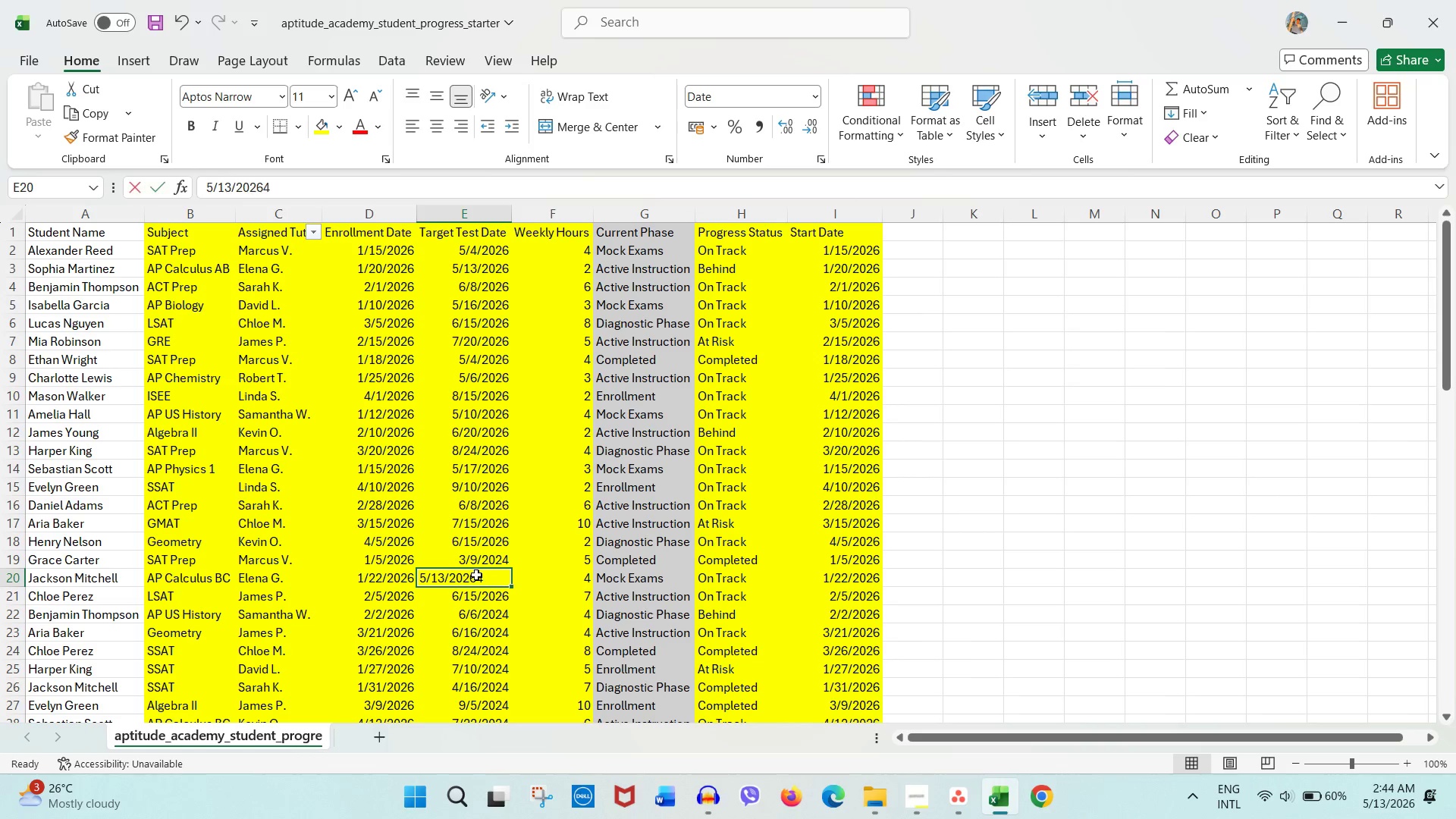 
triple_click([476, 575])
 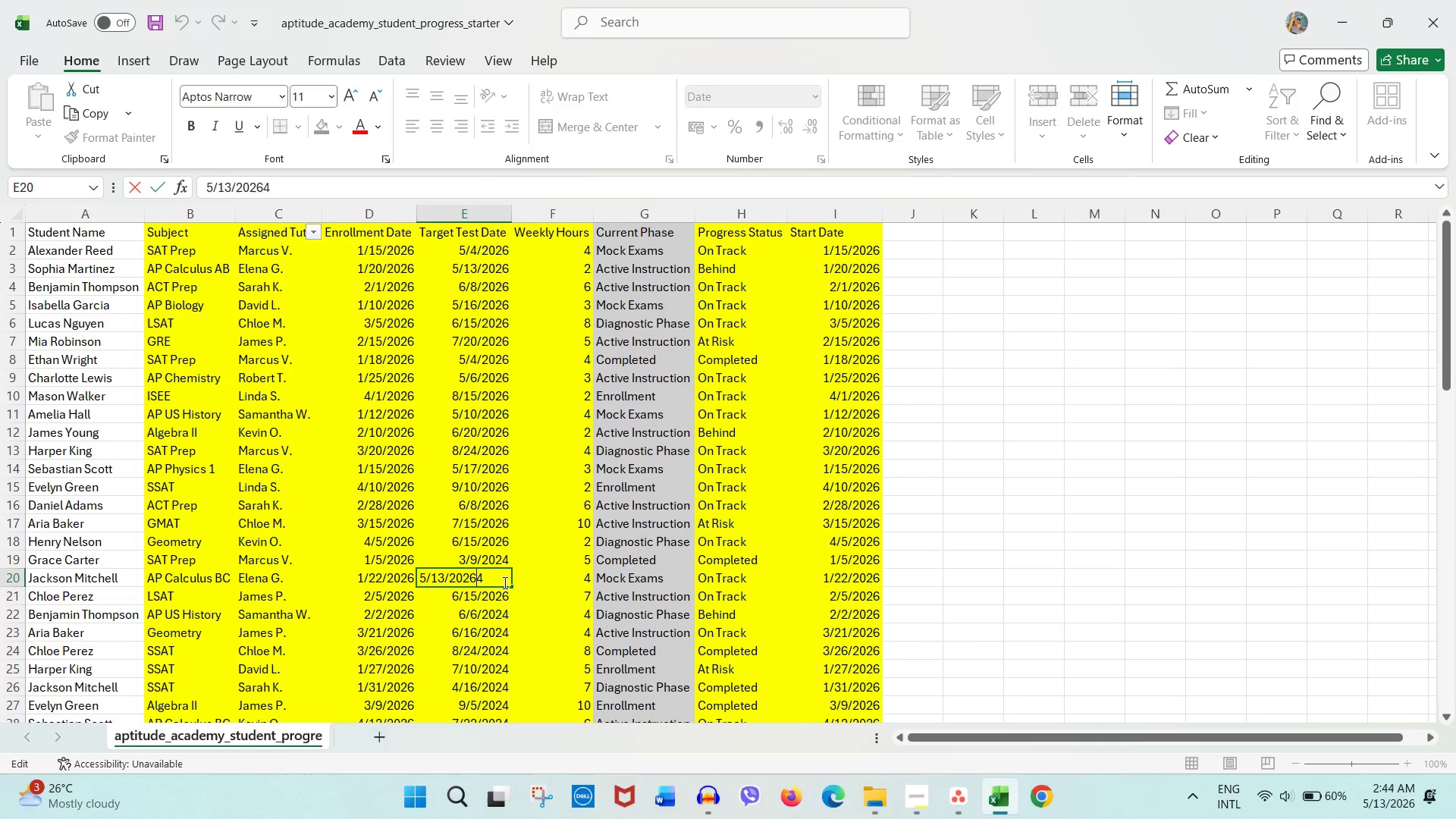 
left_click([492, 573])
 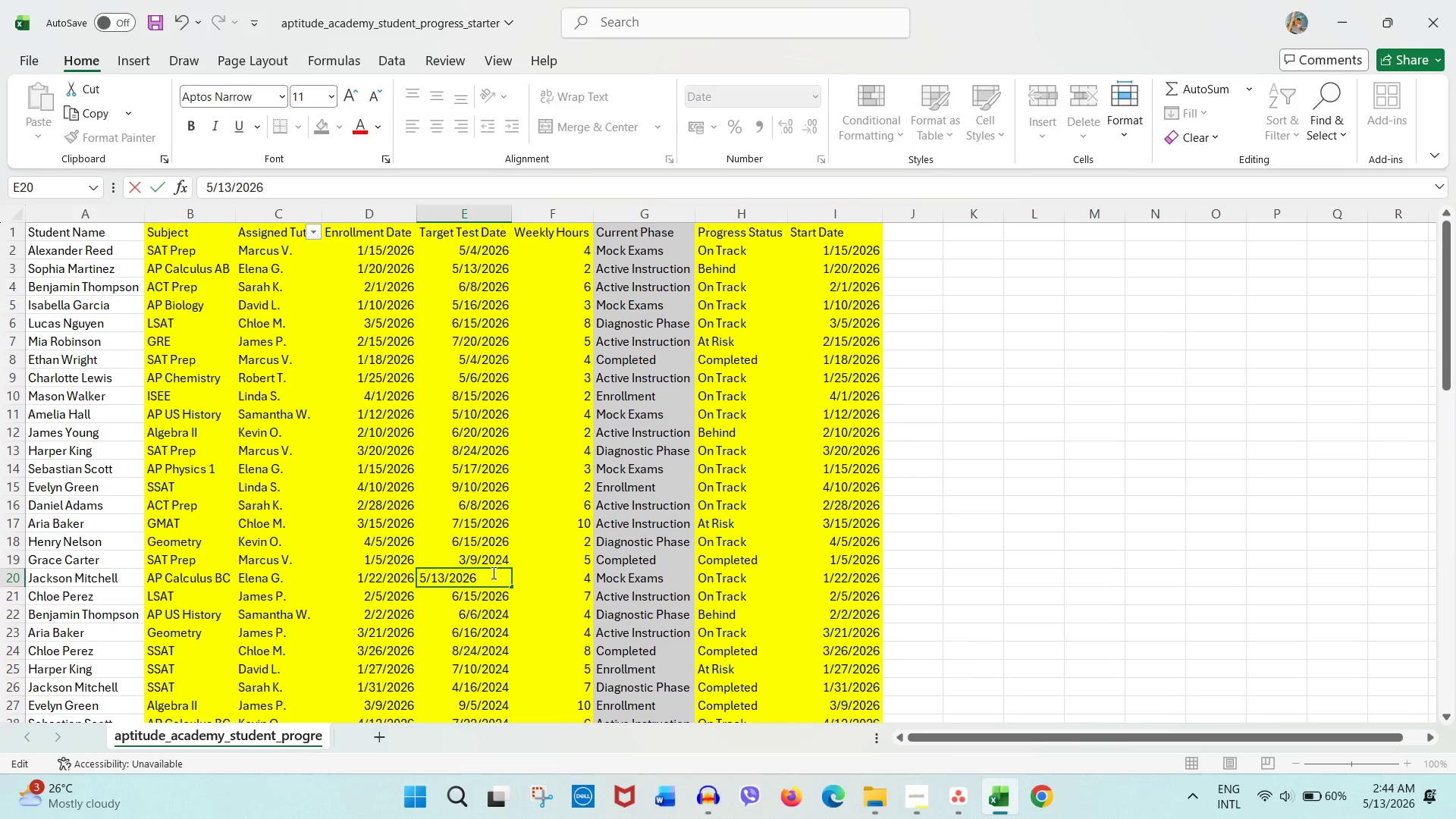 
key(Backspace)
 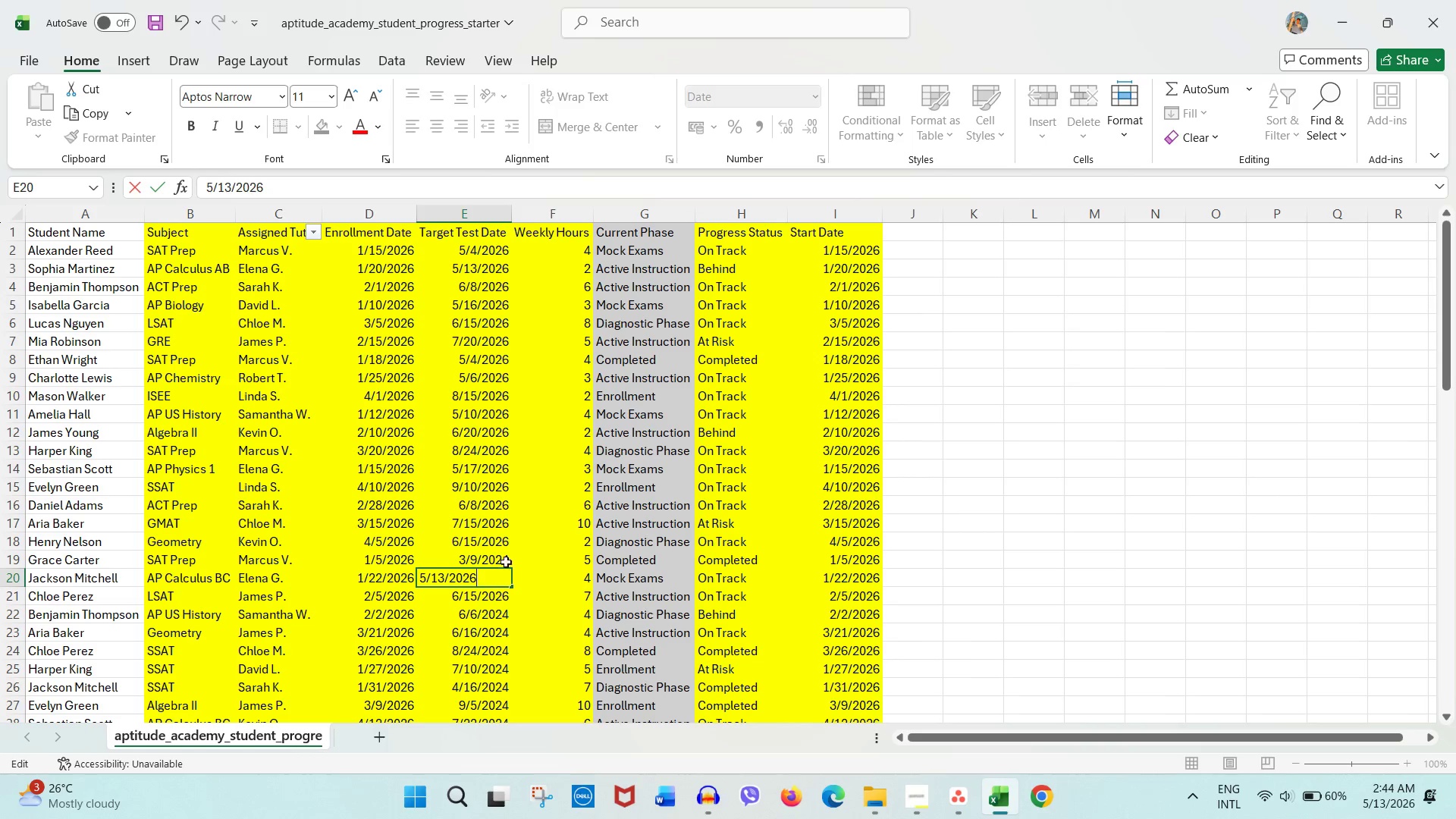 
left_click([525, 559])
 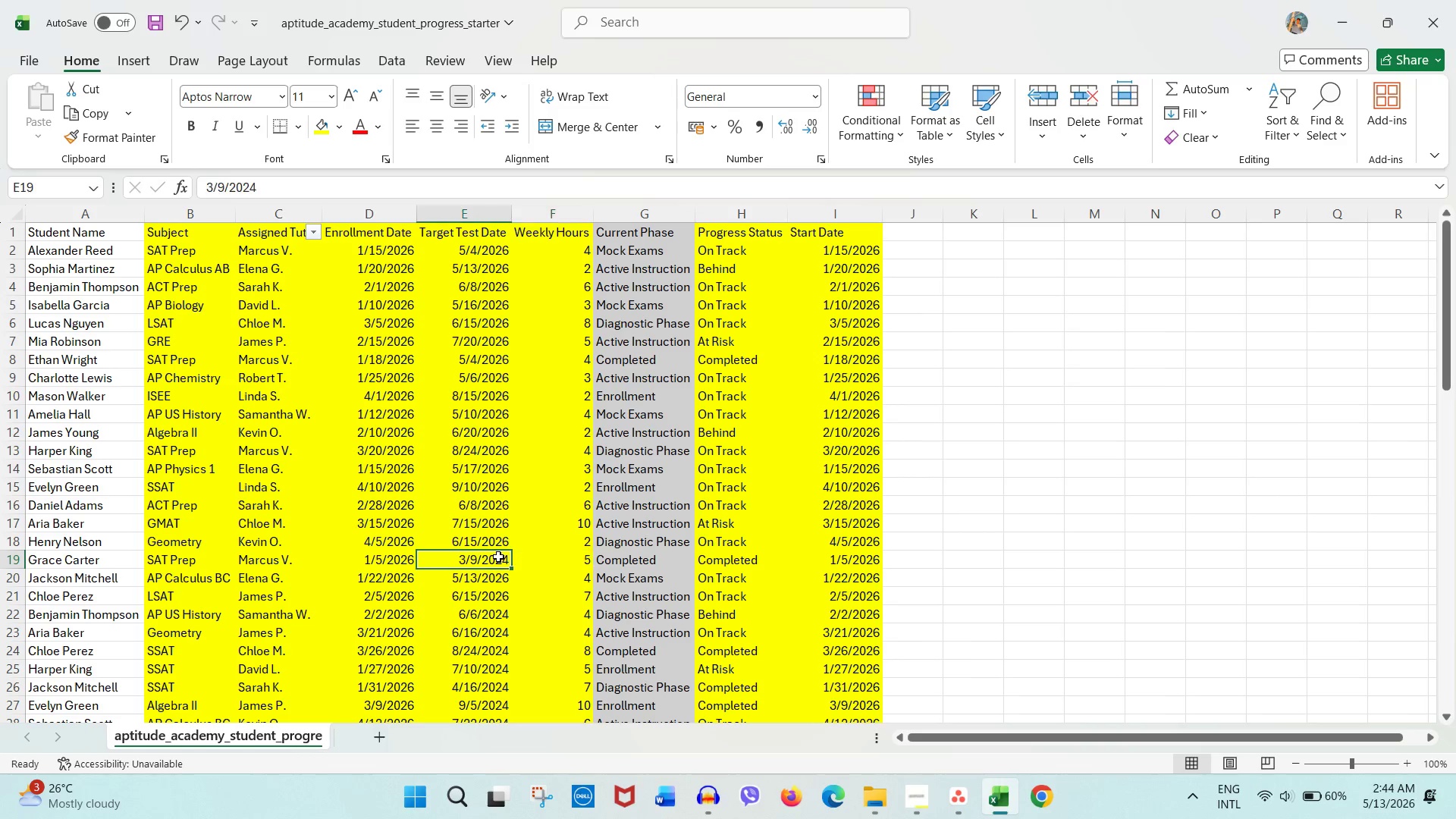 
double_click([498, 557])
 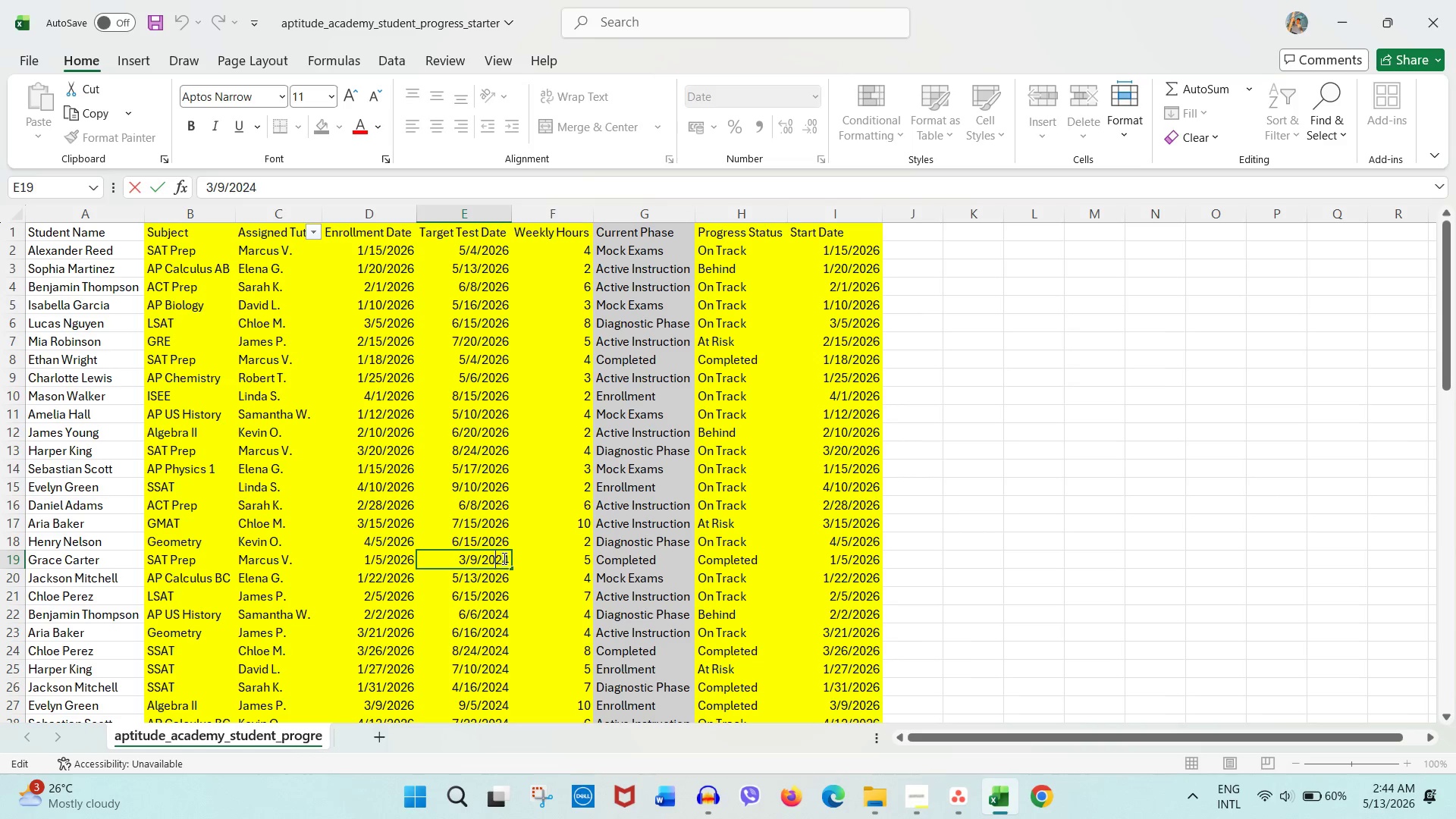 
left_click_drag(start_coordinate=[503, 559], to_coordinate=[519, 560])
 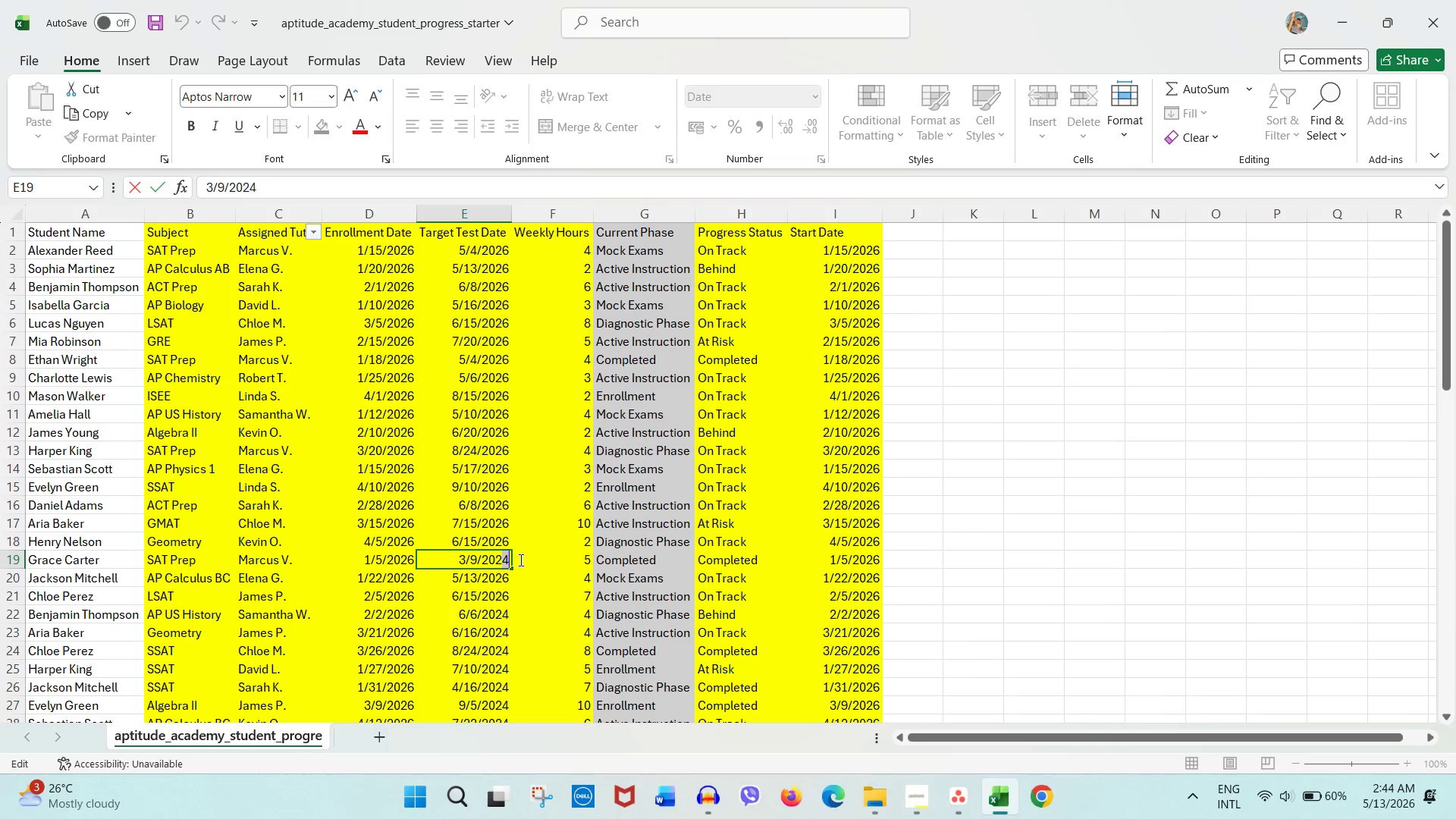 
key(Numpad6)
 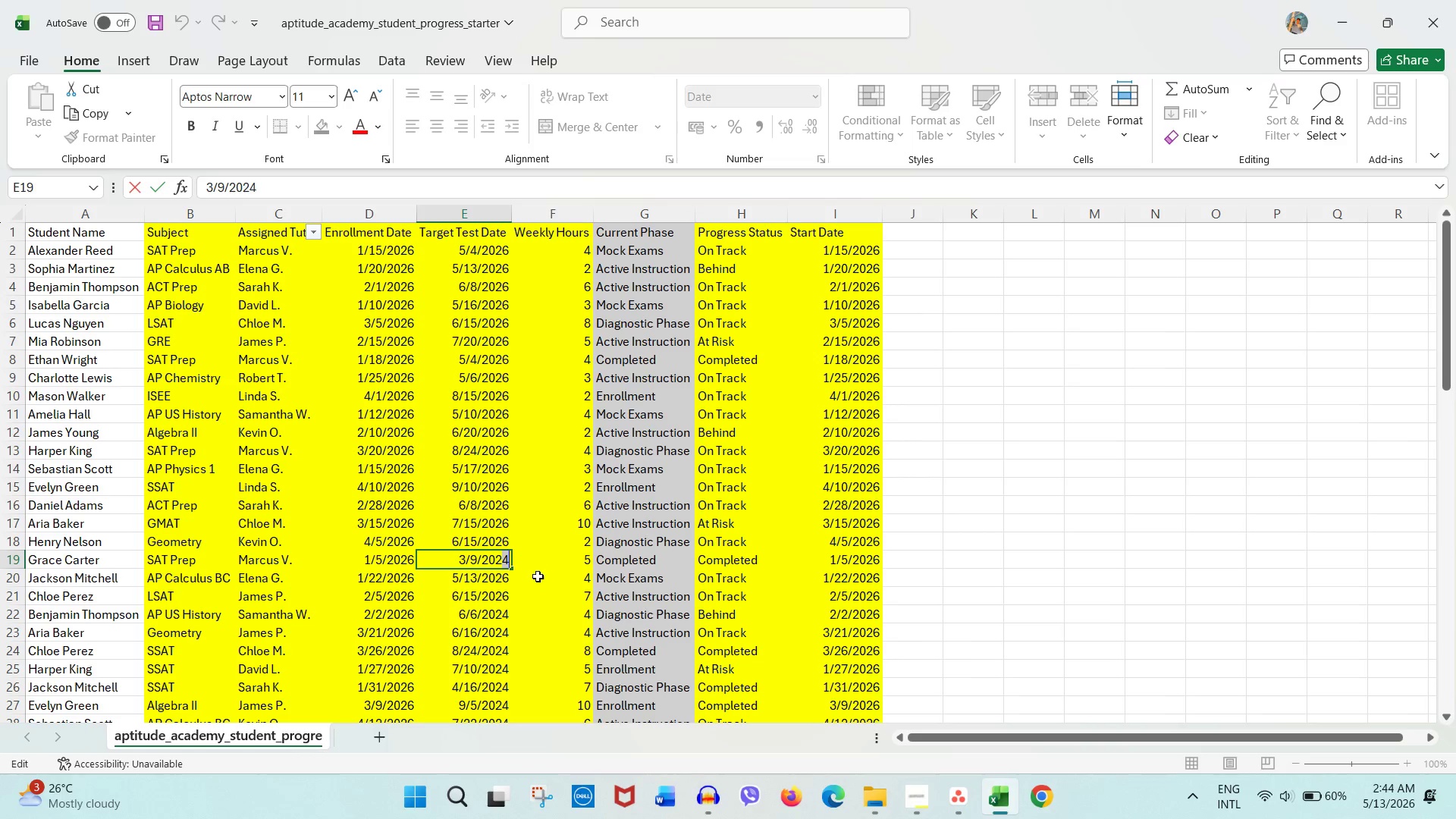 
left_click([538, 576])
 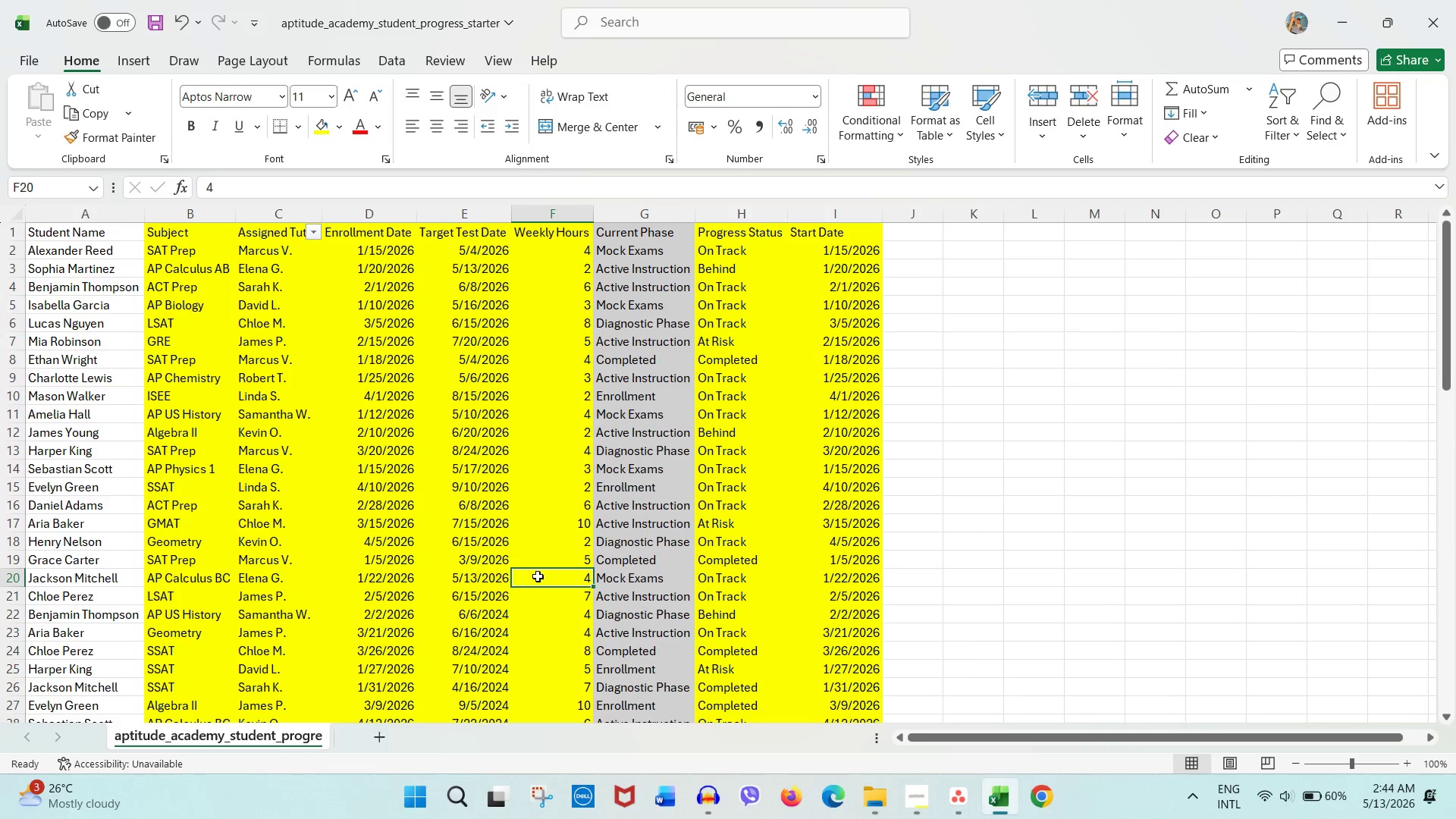 
scroll: coordinate [538, 576], scroll_direction: down, amount: 6.0
 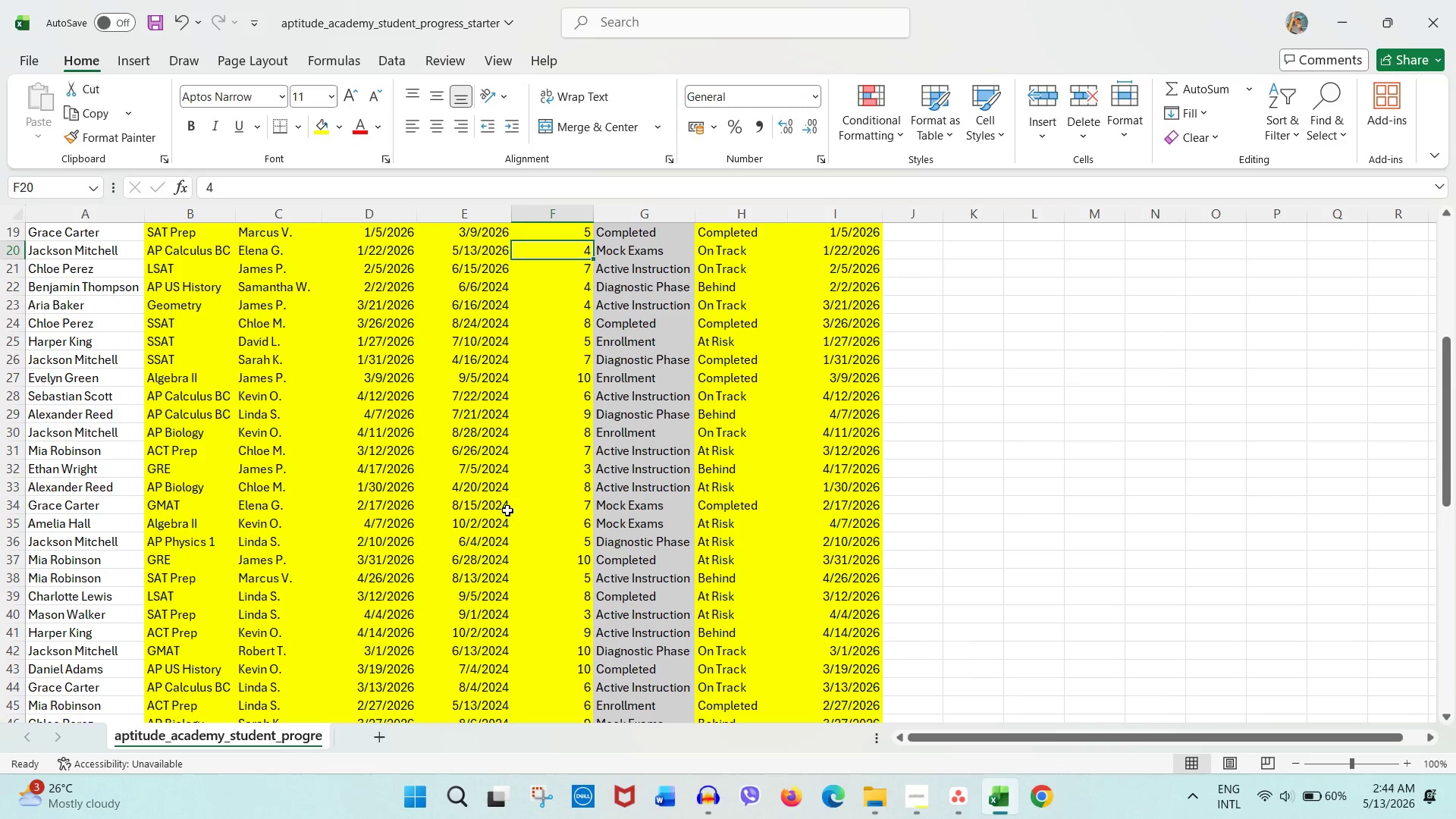 
double_click([505, 509])
 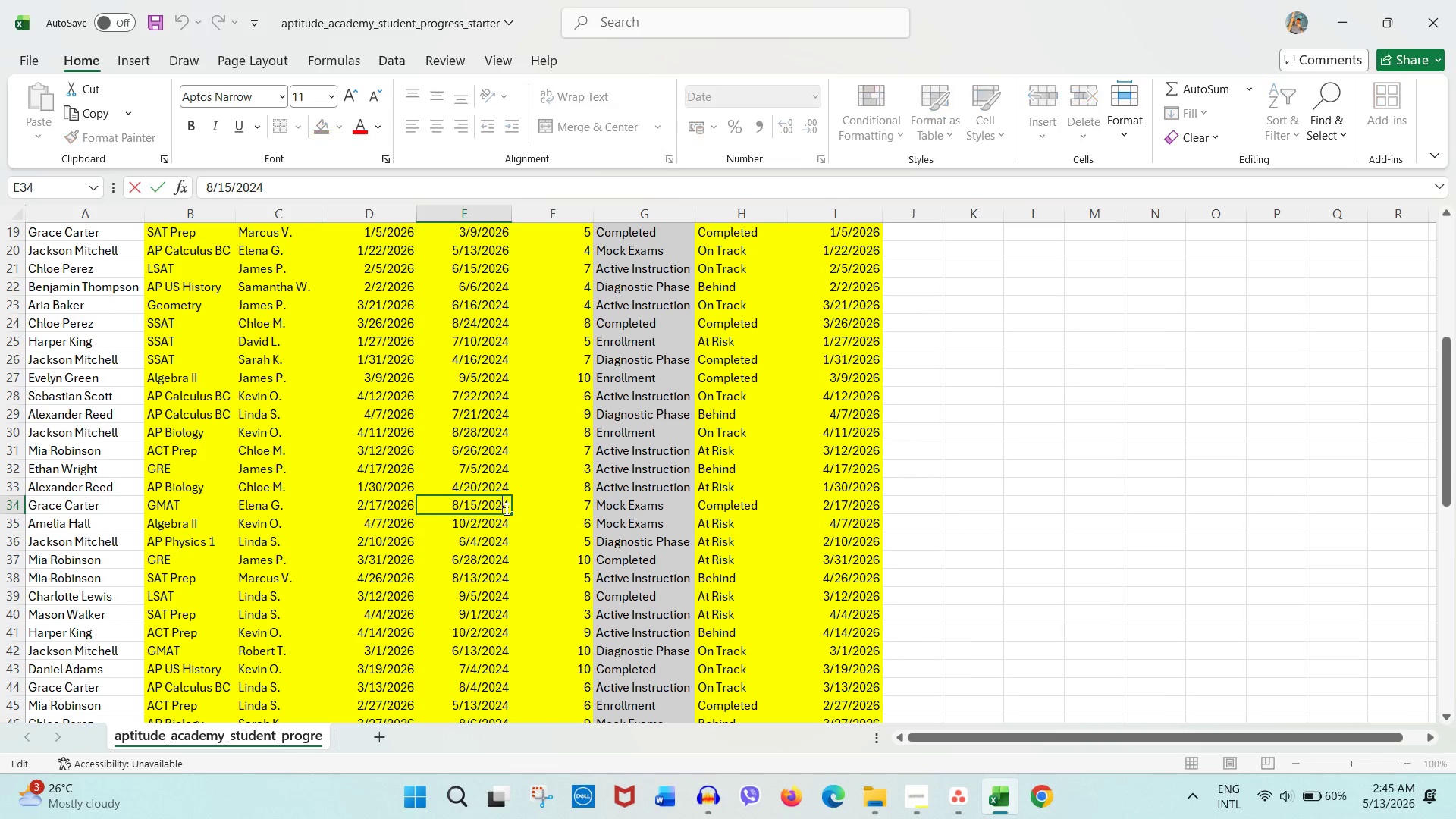 
left_click_drag(start_coordinate=[505, 509], to_coordinate=[509, 508])
 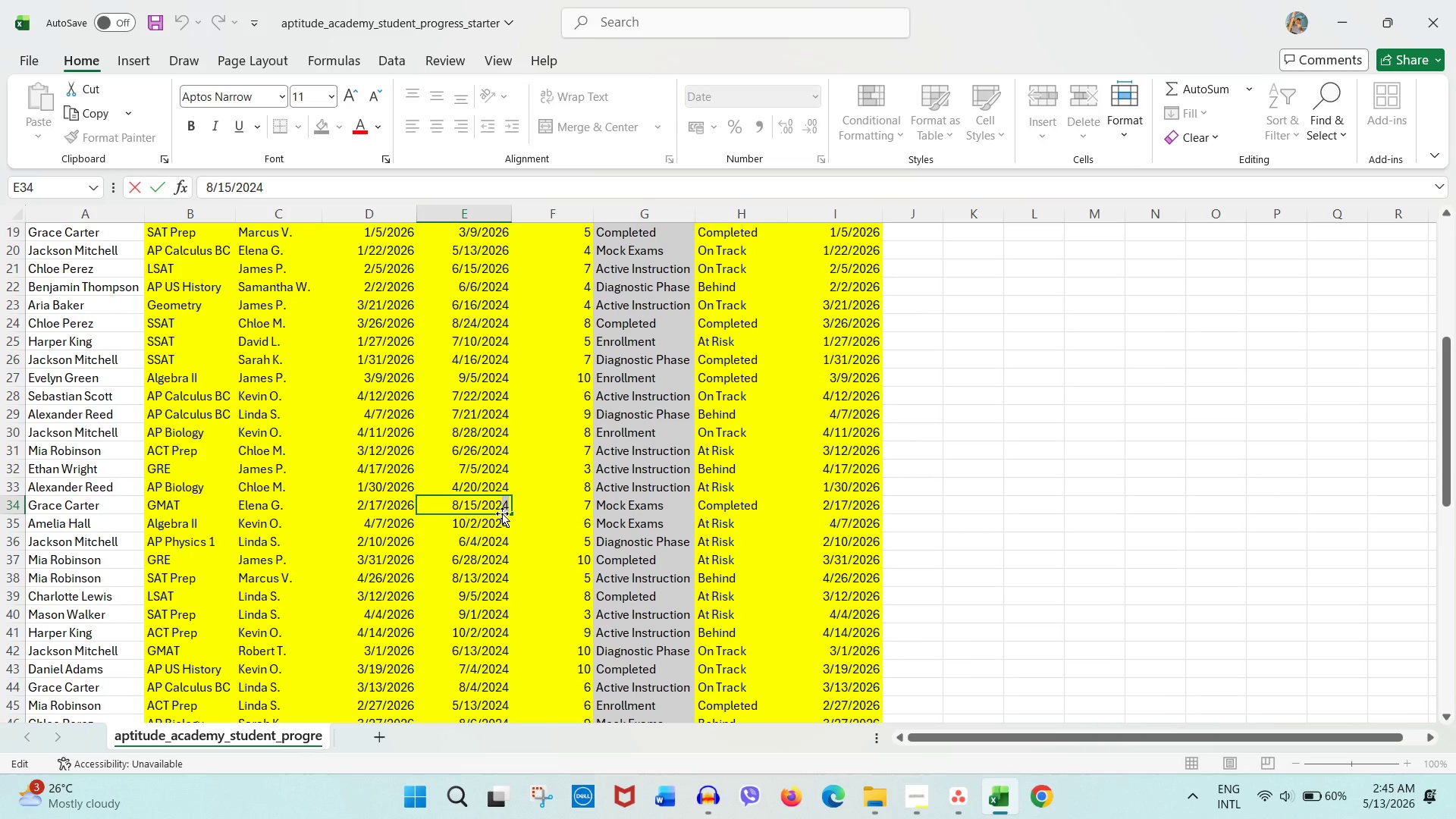 
key(Numpad6)
 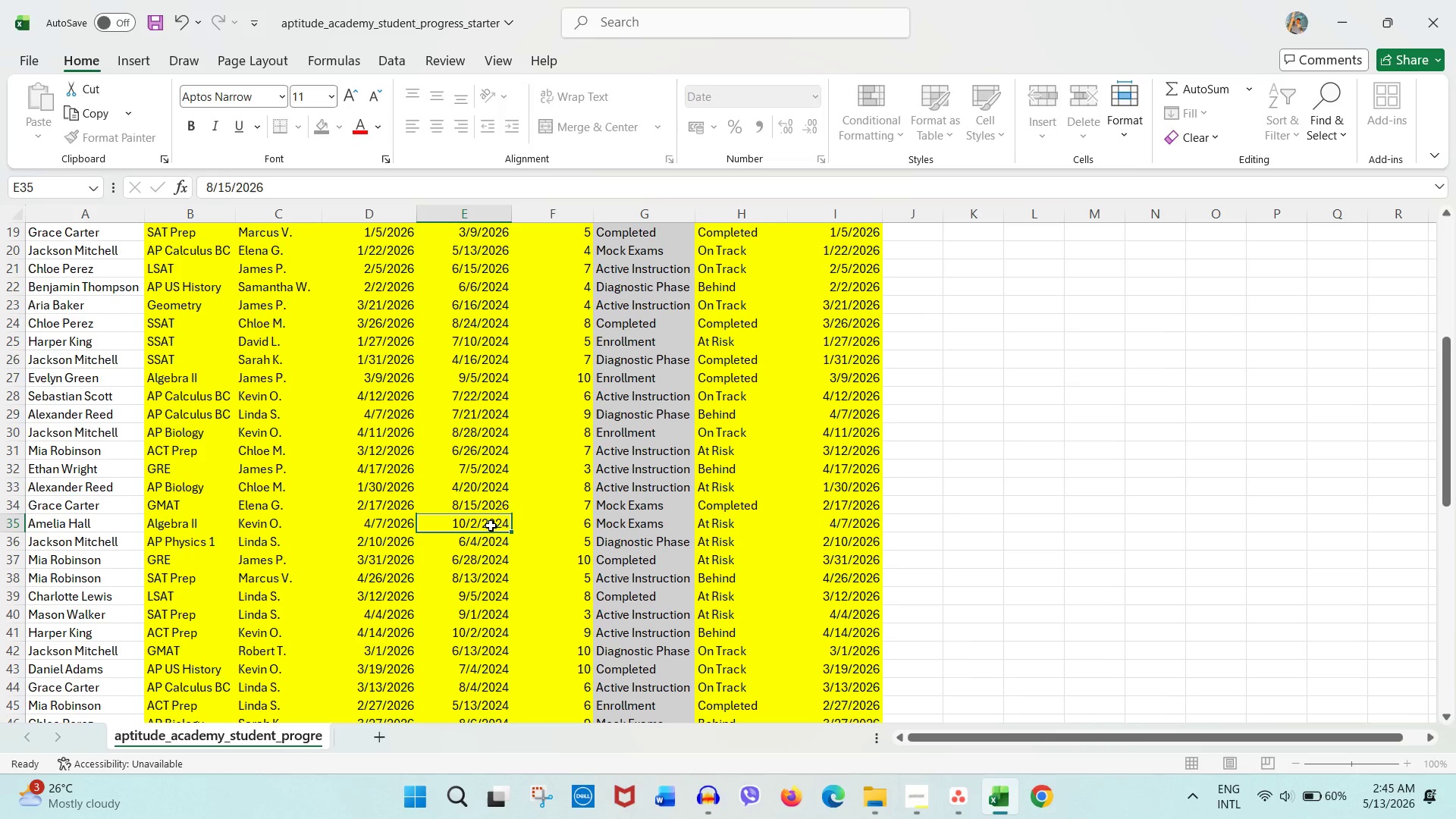 
double_click([491, 526])
 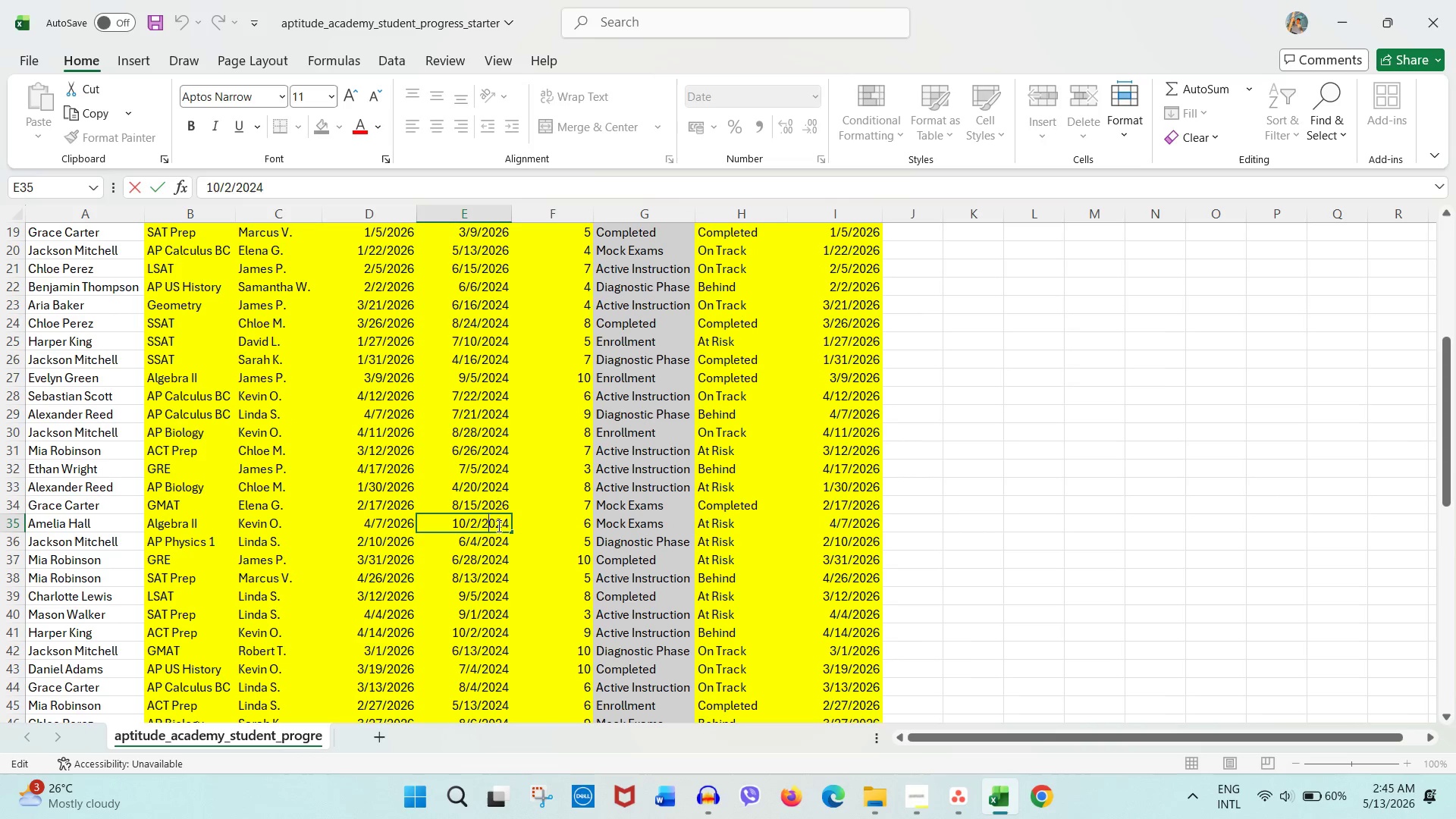 
left_click_drag(start_coordinate=[501, 524], to_coordinate=[517, 522])
 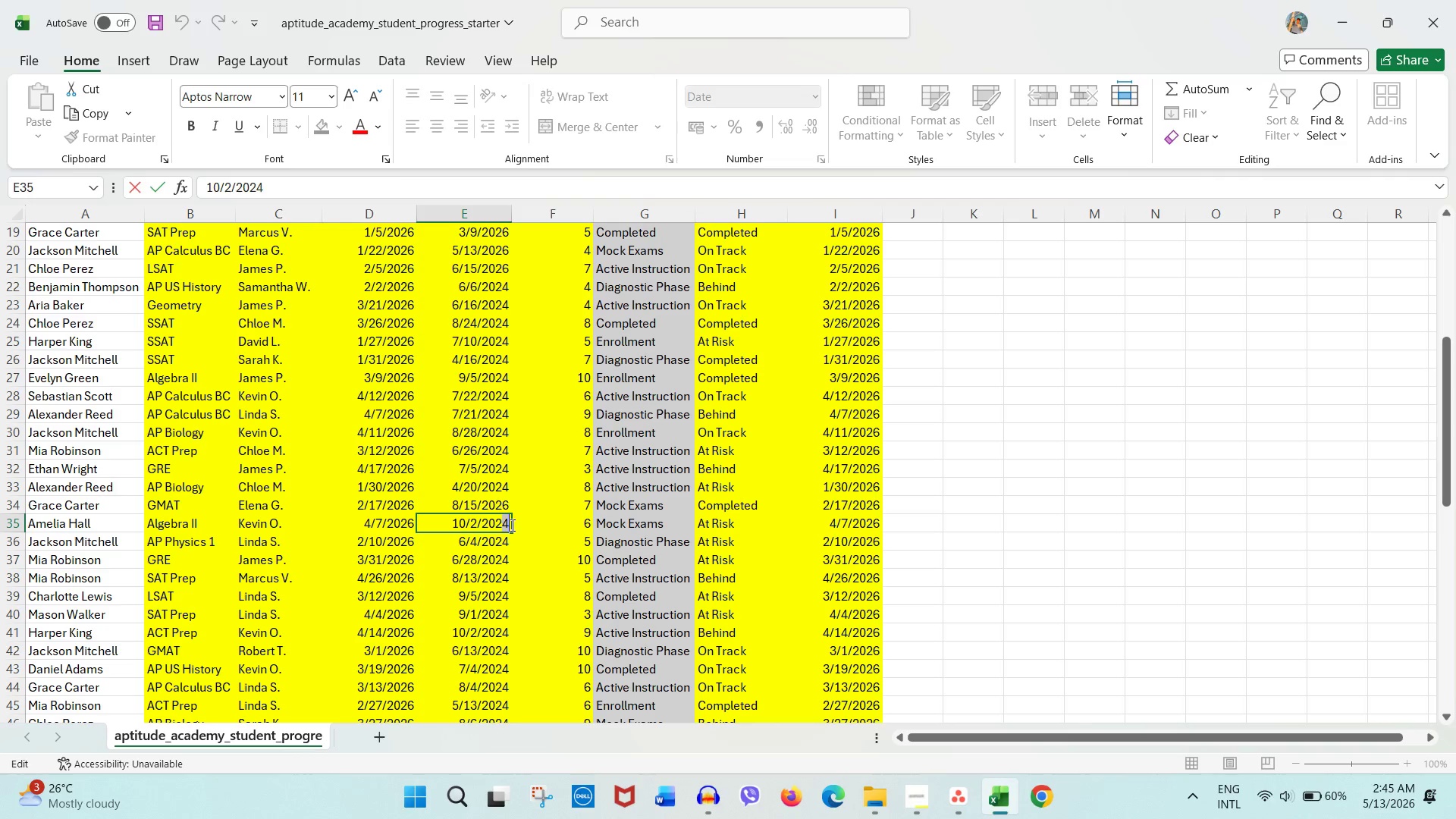 
key(Numpad6)
 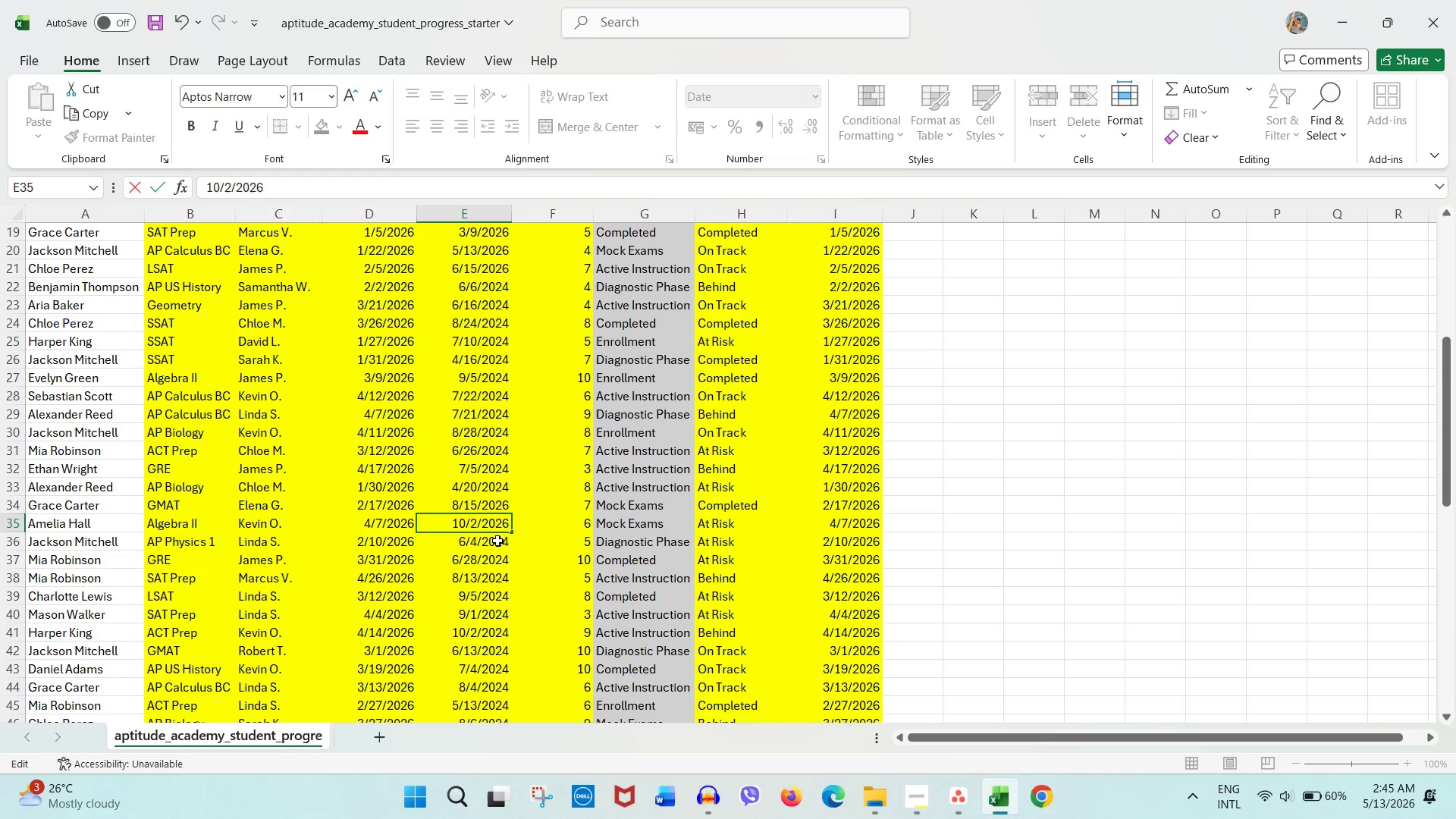 
double_click([497, 541])
 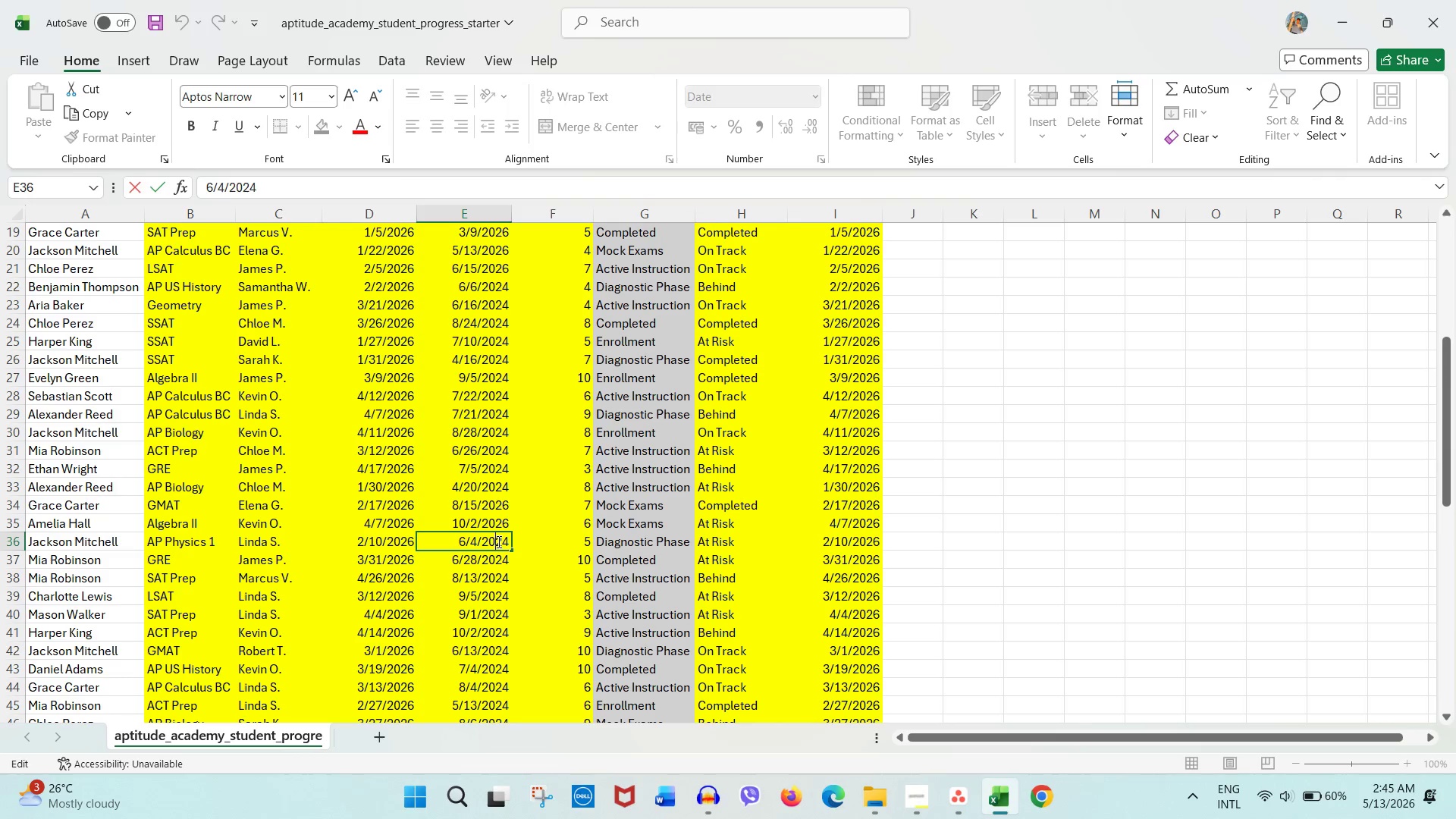 
left_click_drag(start_coordinate=[497, 541], to_coordinate=[525, 544])
 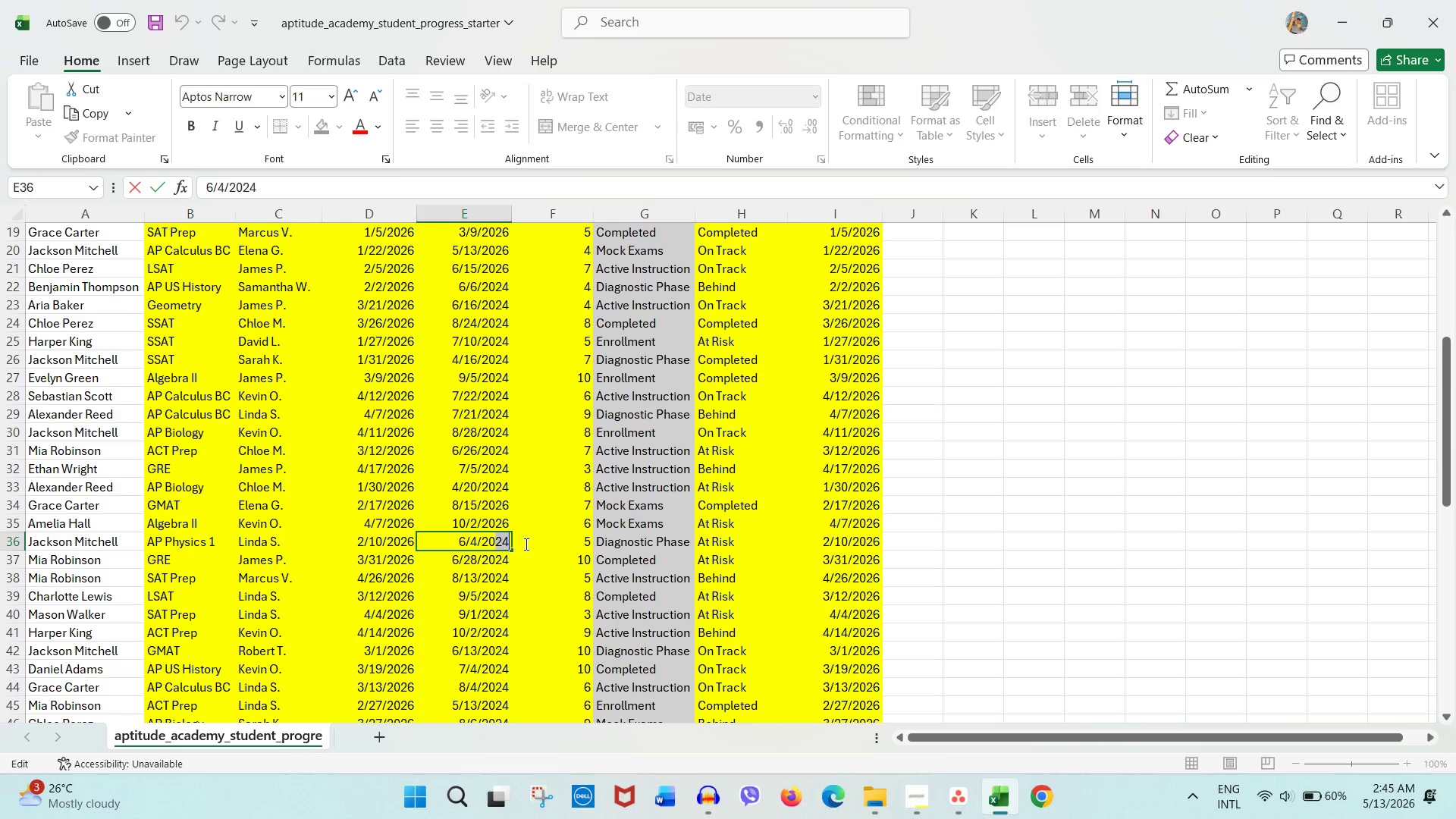 
key(Numpad6)
 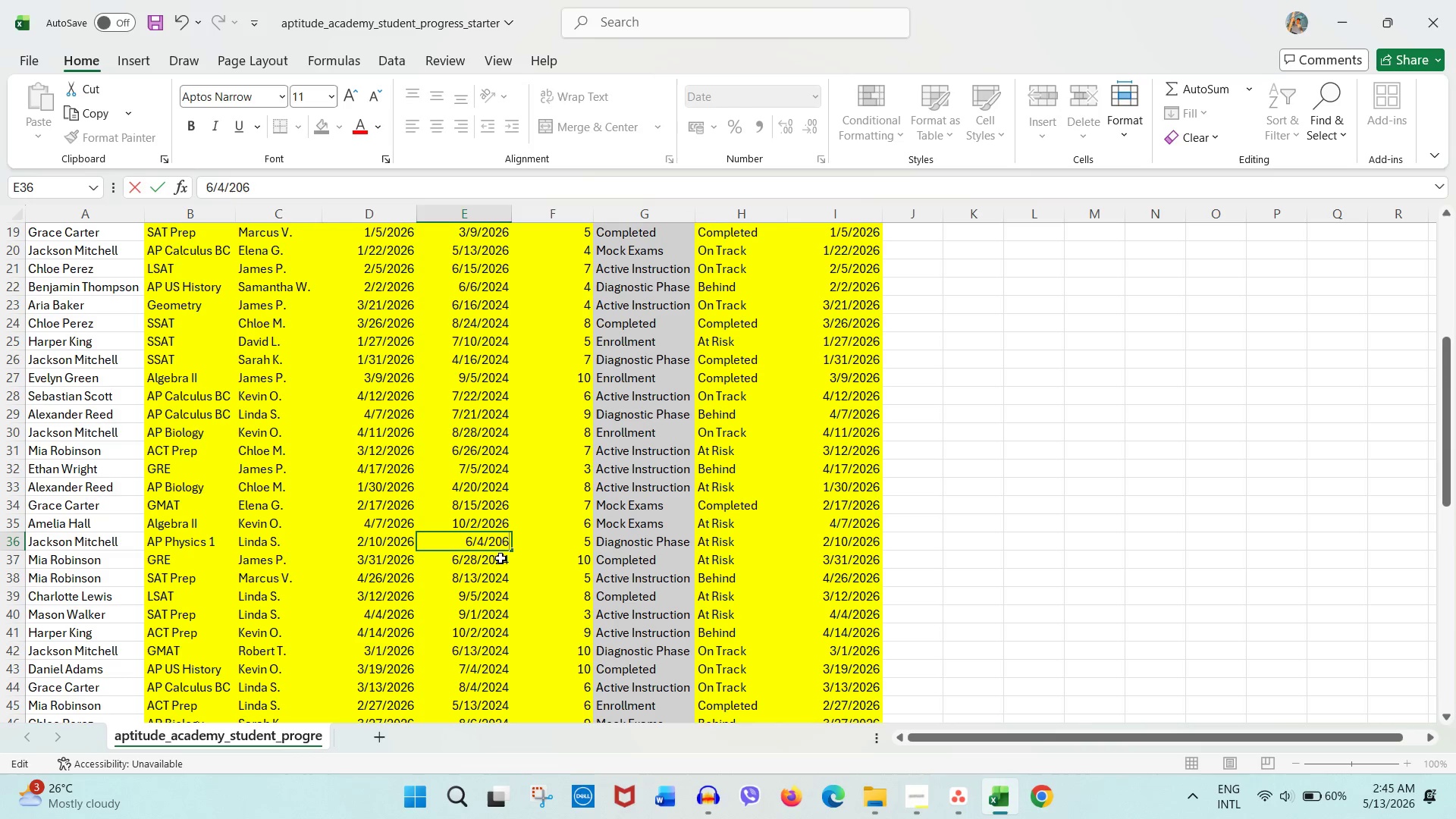 
key(Backspace)
 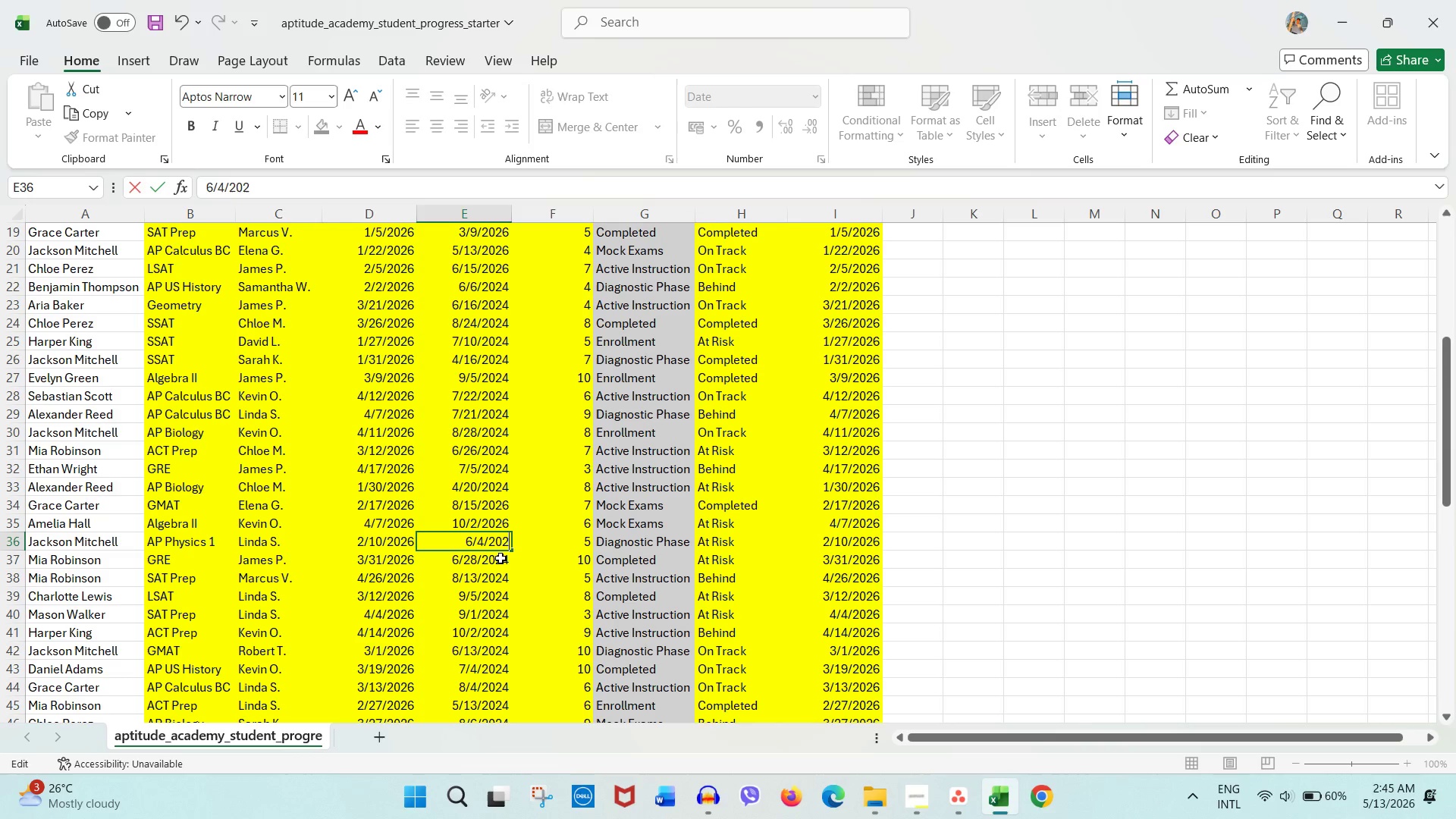 
key(Numpad2)
 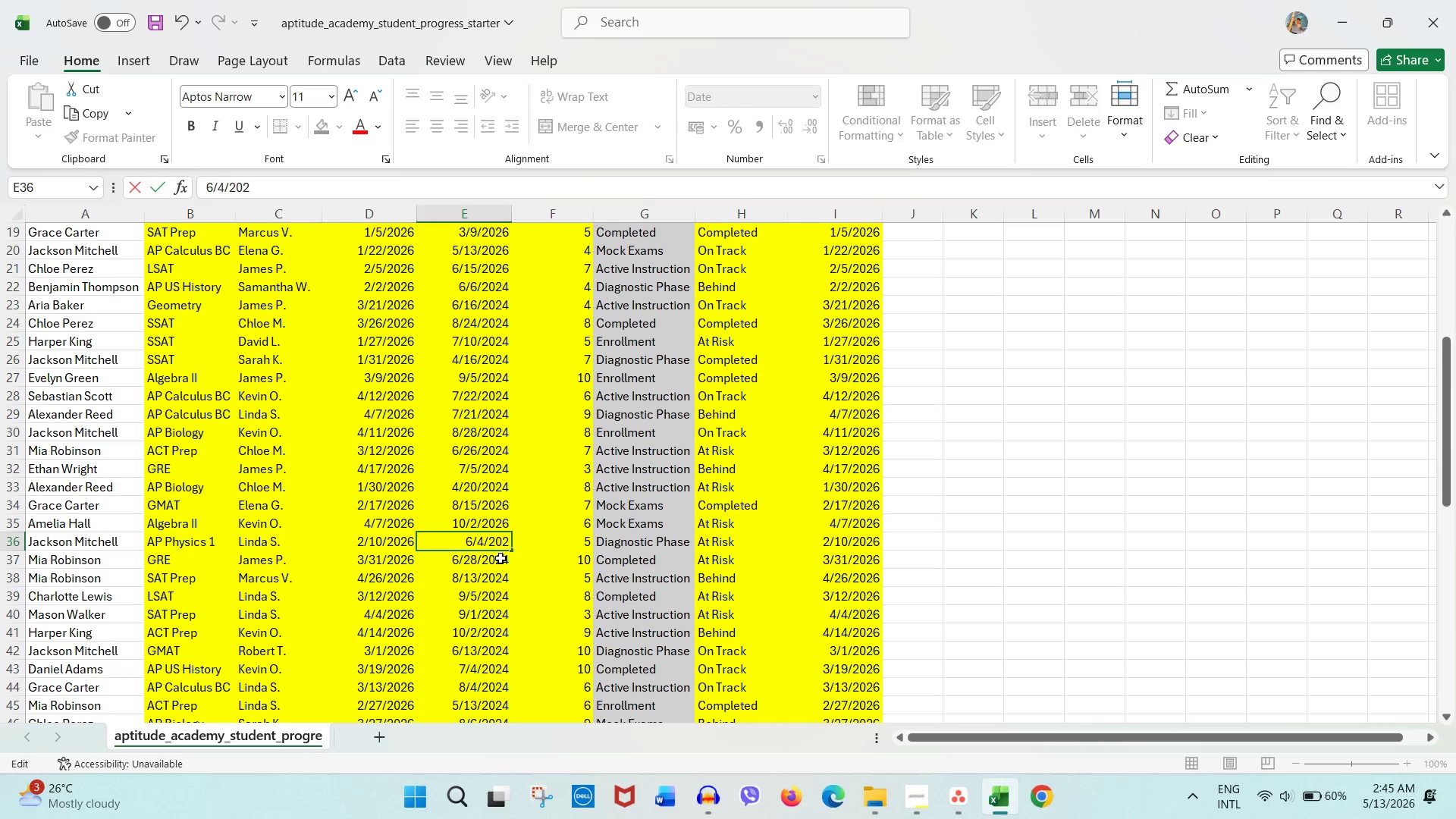 
key(Numpad6)
 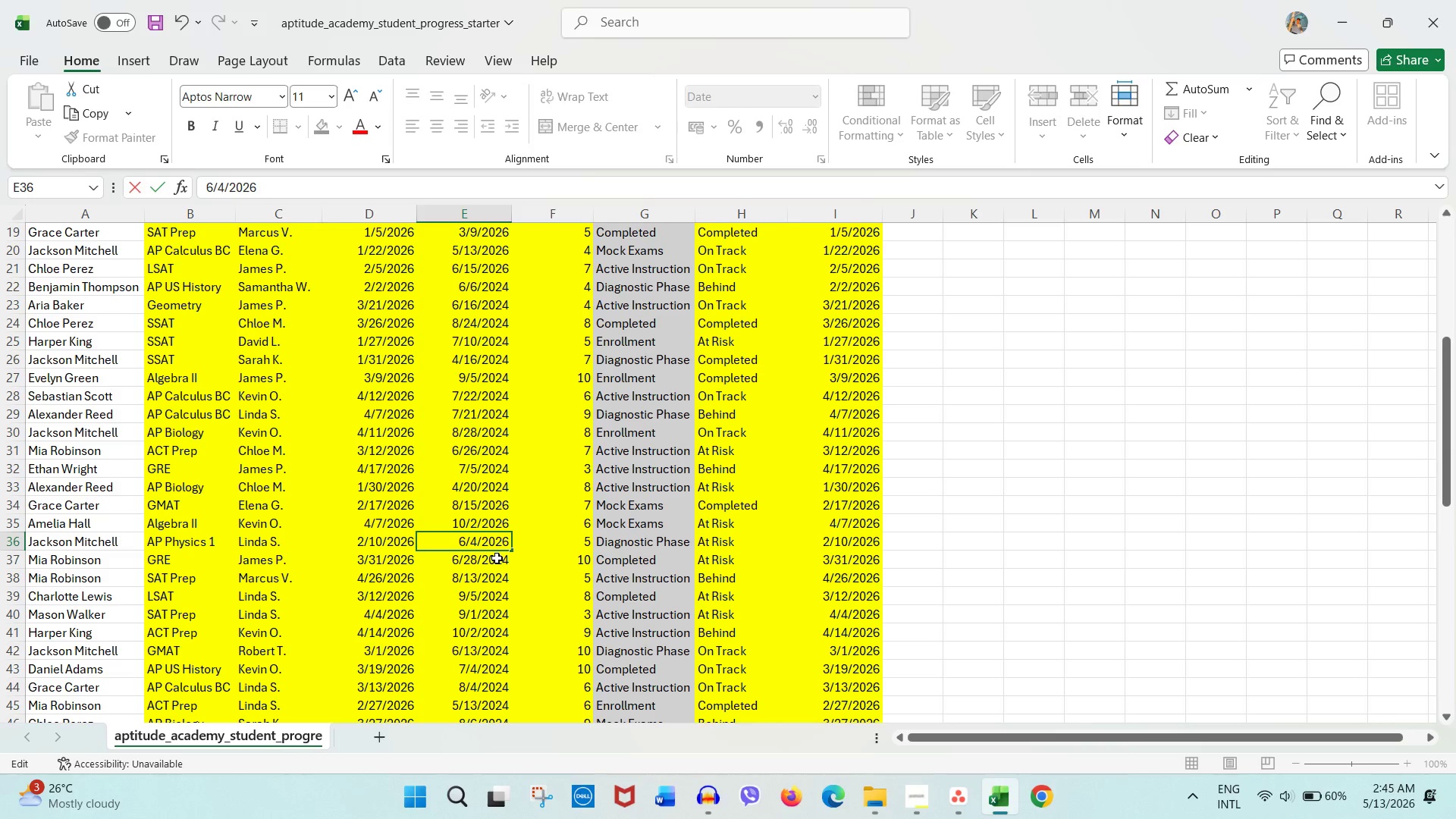 
left_click([497, 557])
 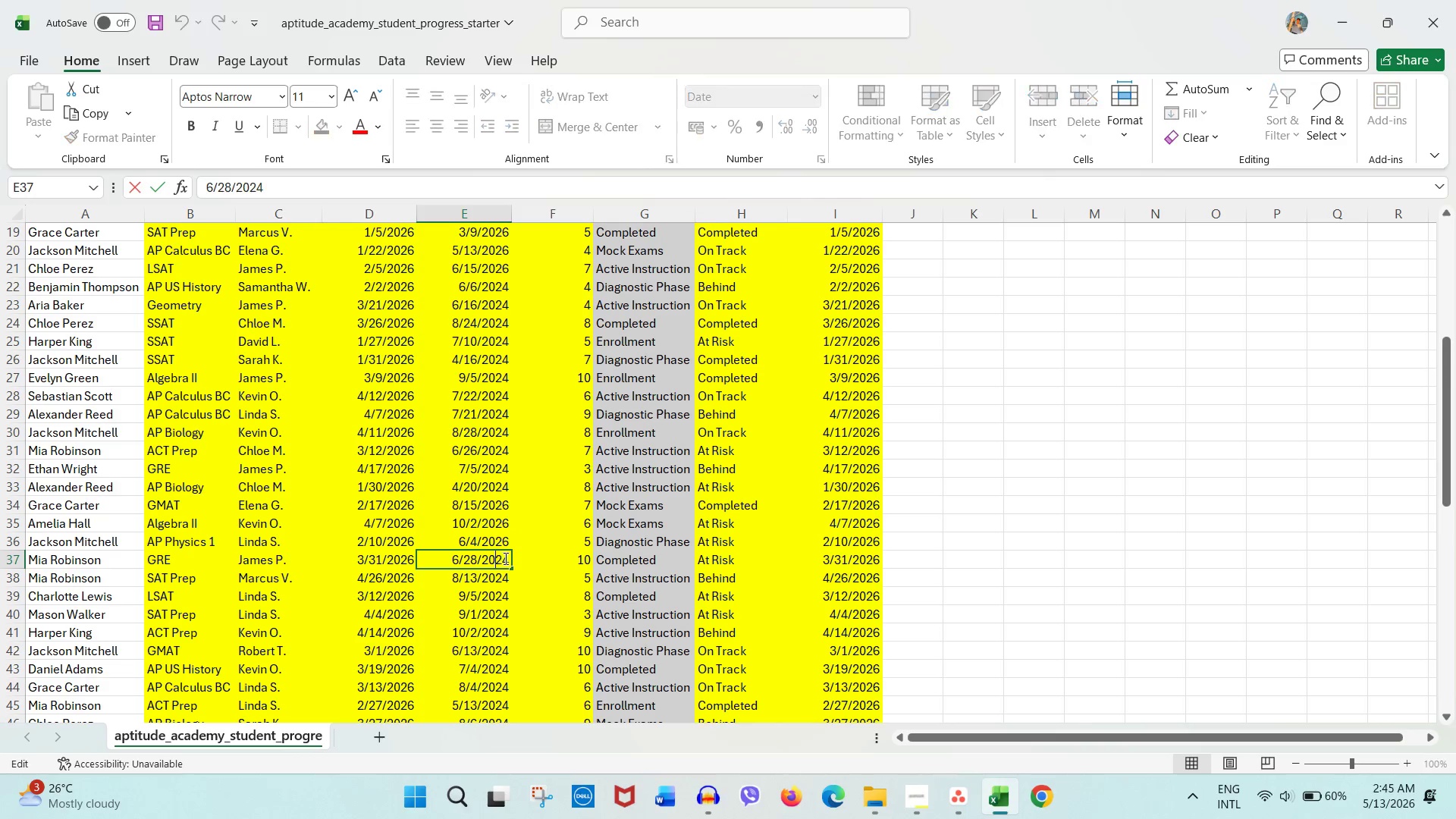 
left_click([497, 557])
 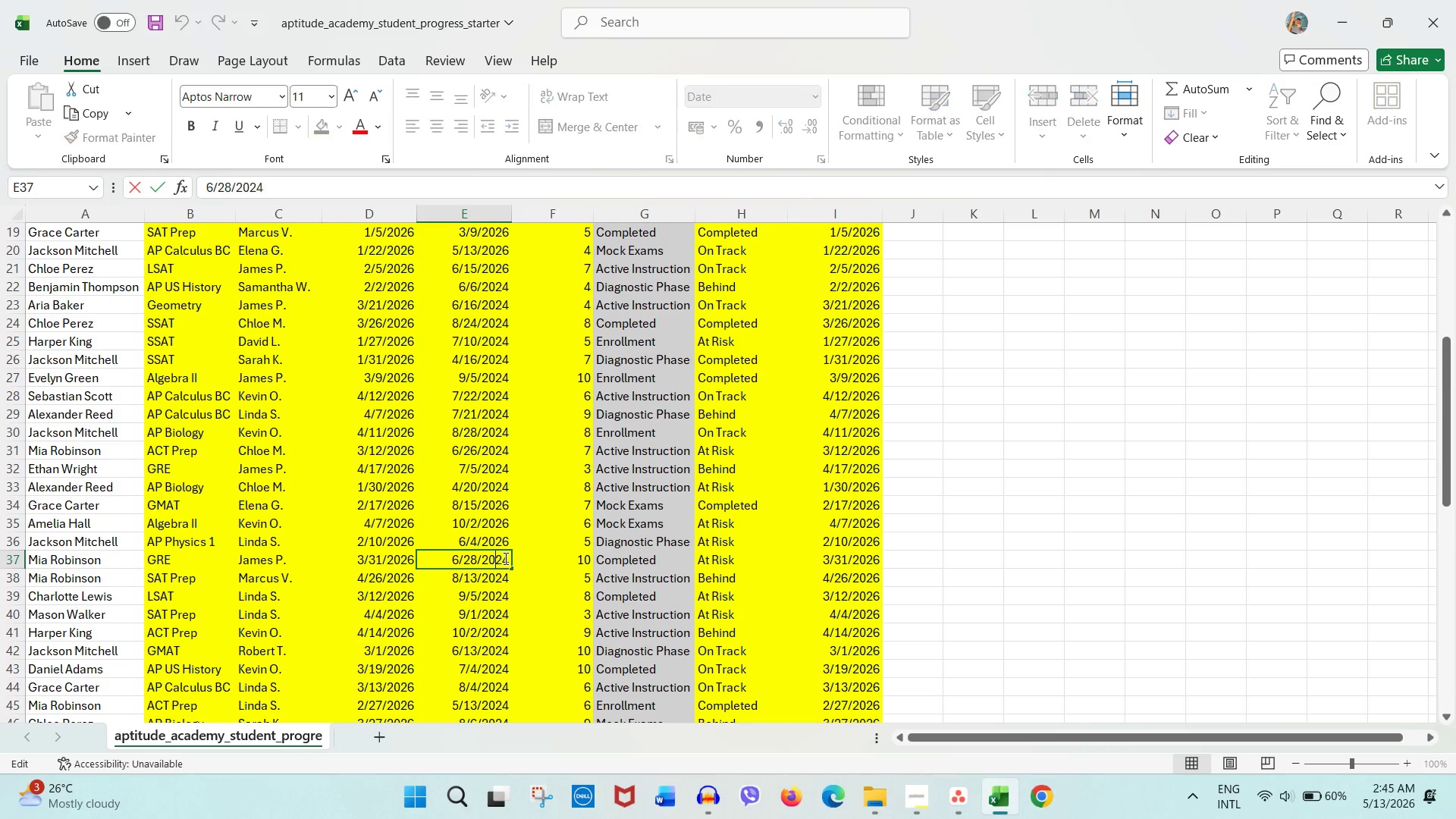 
left_click_drag(start_coordinate=[505, 560], to_coordinate=[518, 560])
 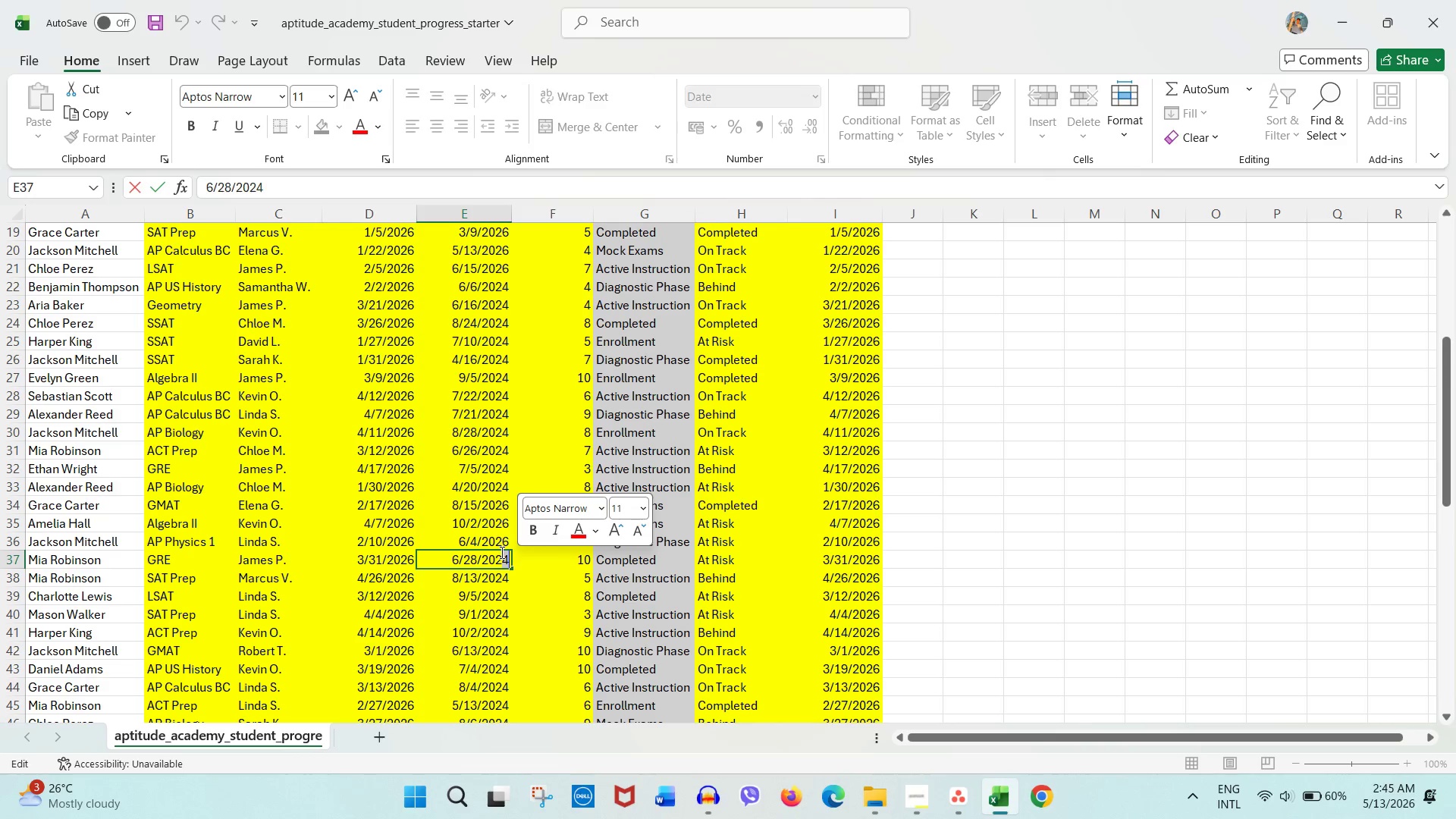 
key(Numpad6)
 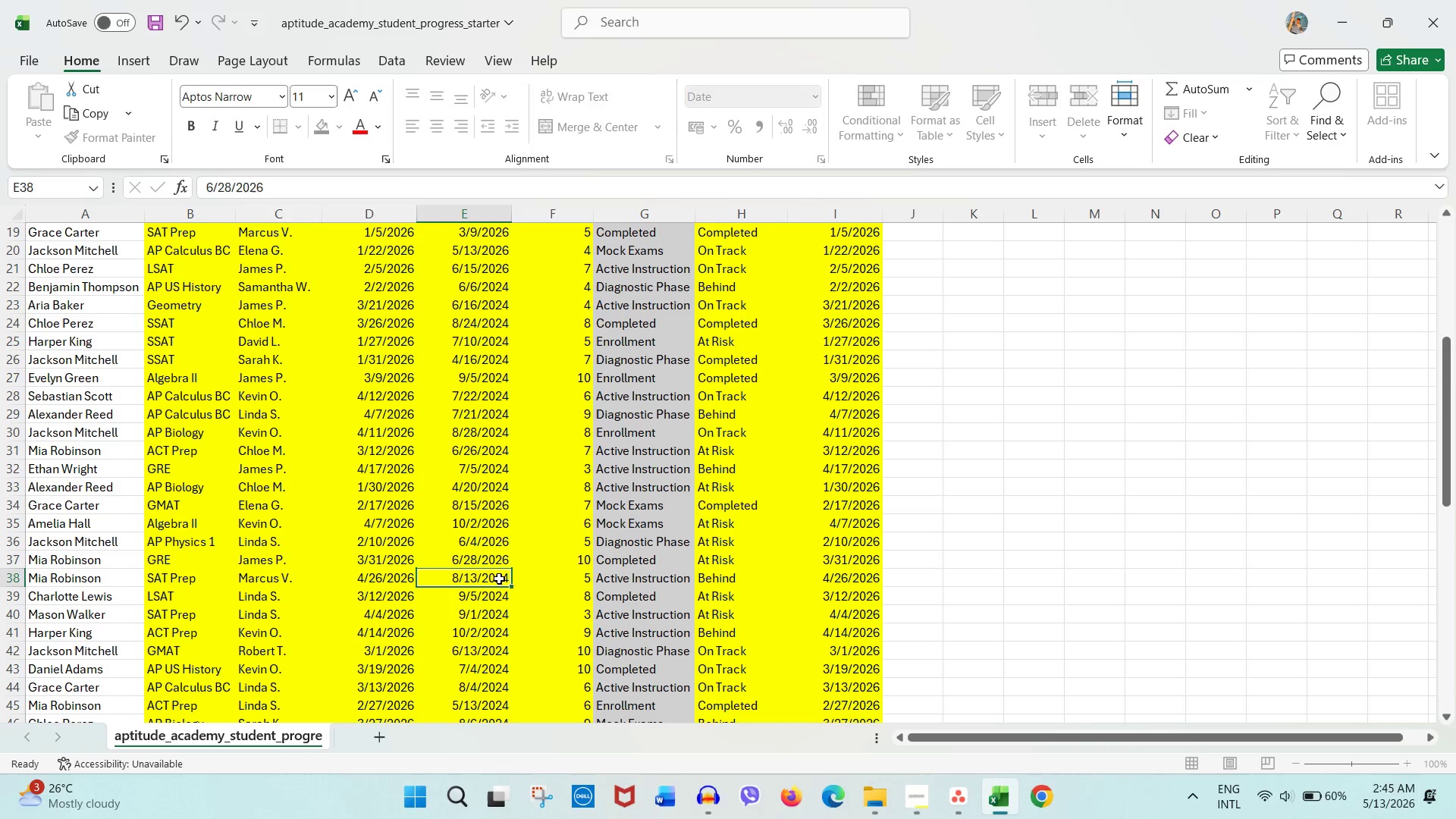 
double_click([499, 579])
 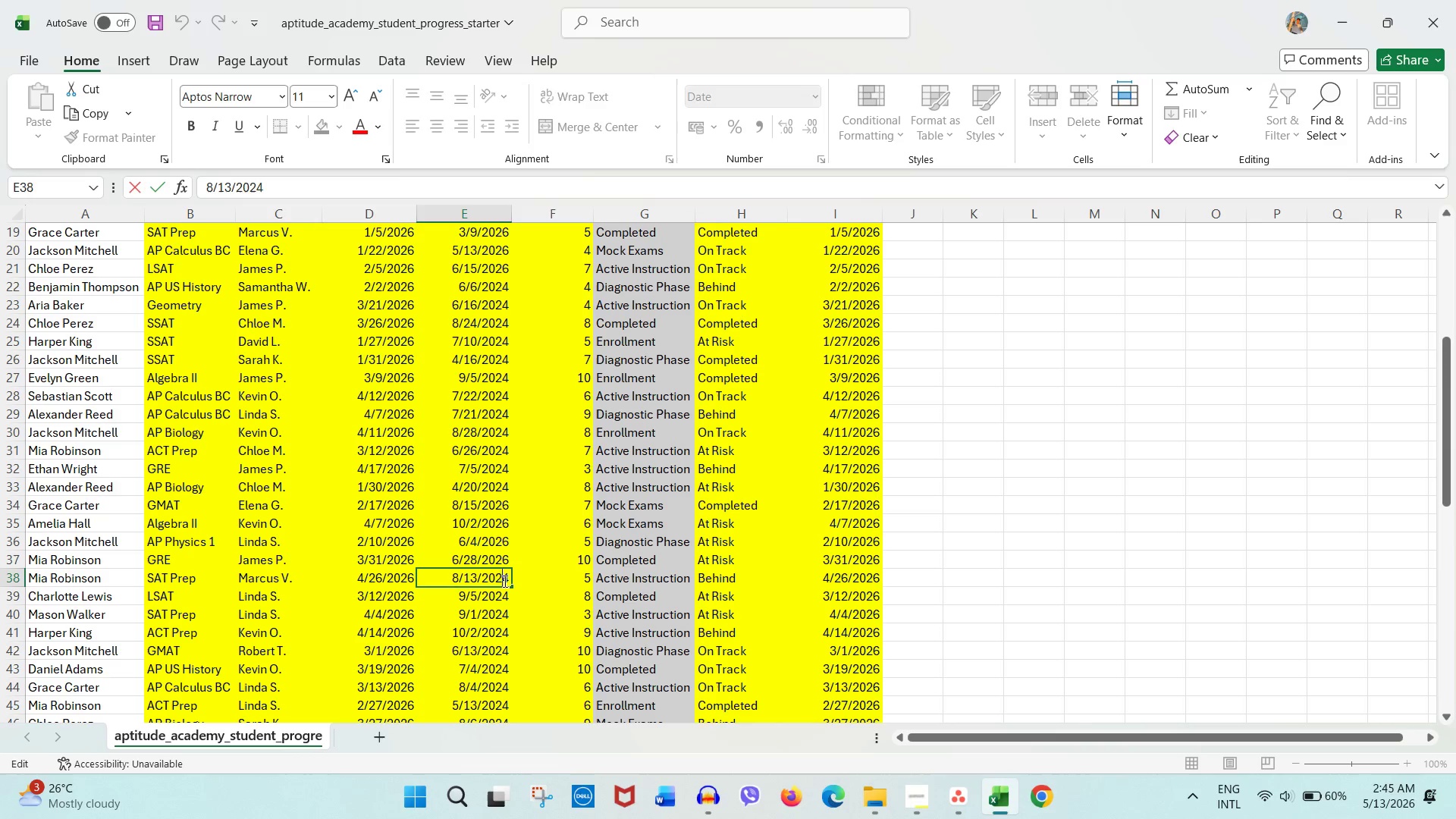 
left_click_drag(start_coordinate=[504, 577], to_coordinate=[515, 576])
 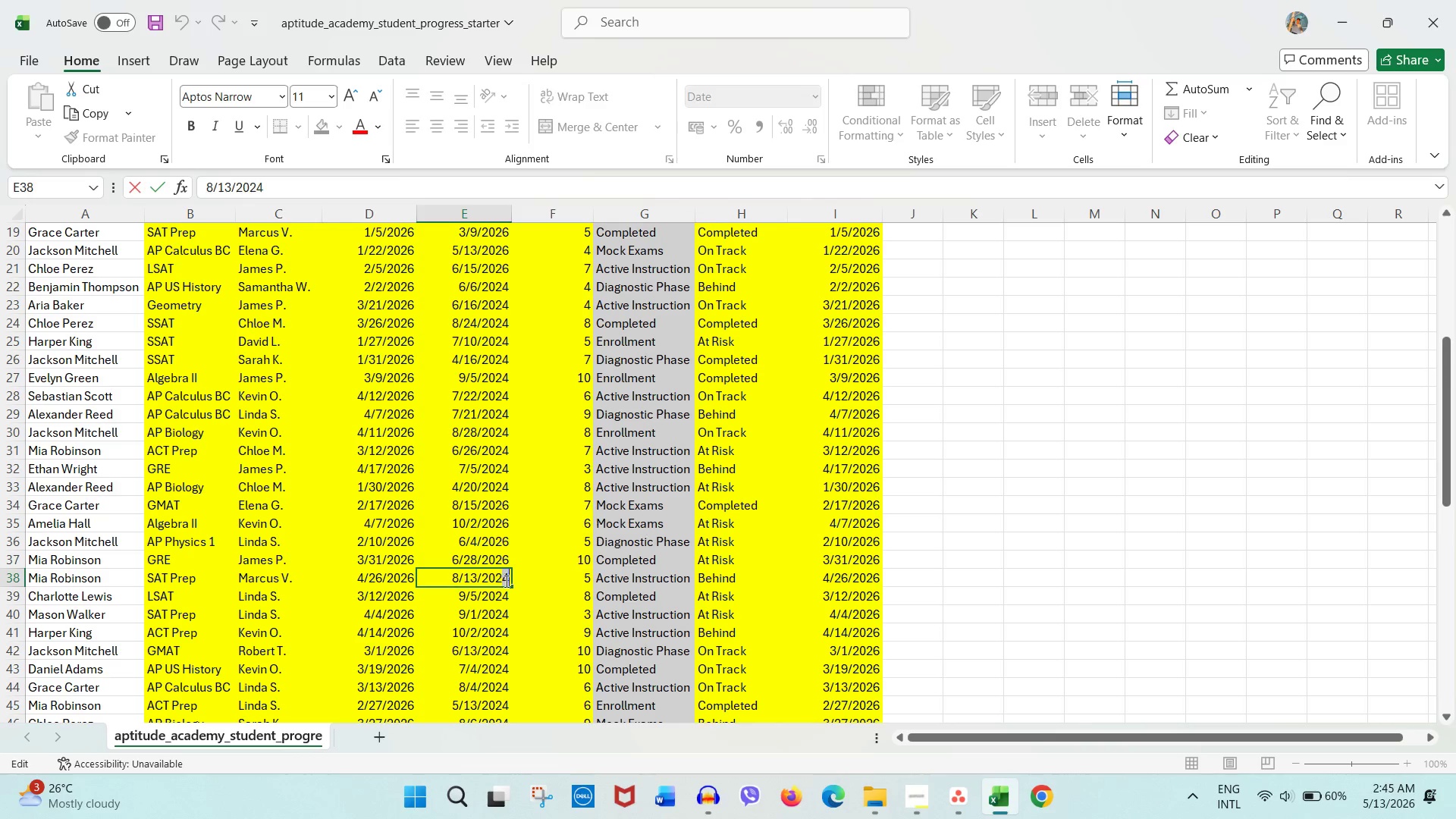 
key(Numpad6)
 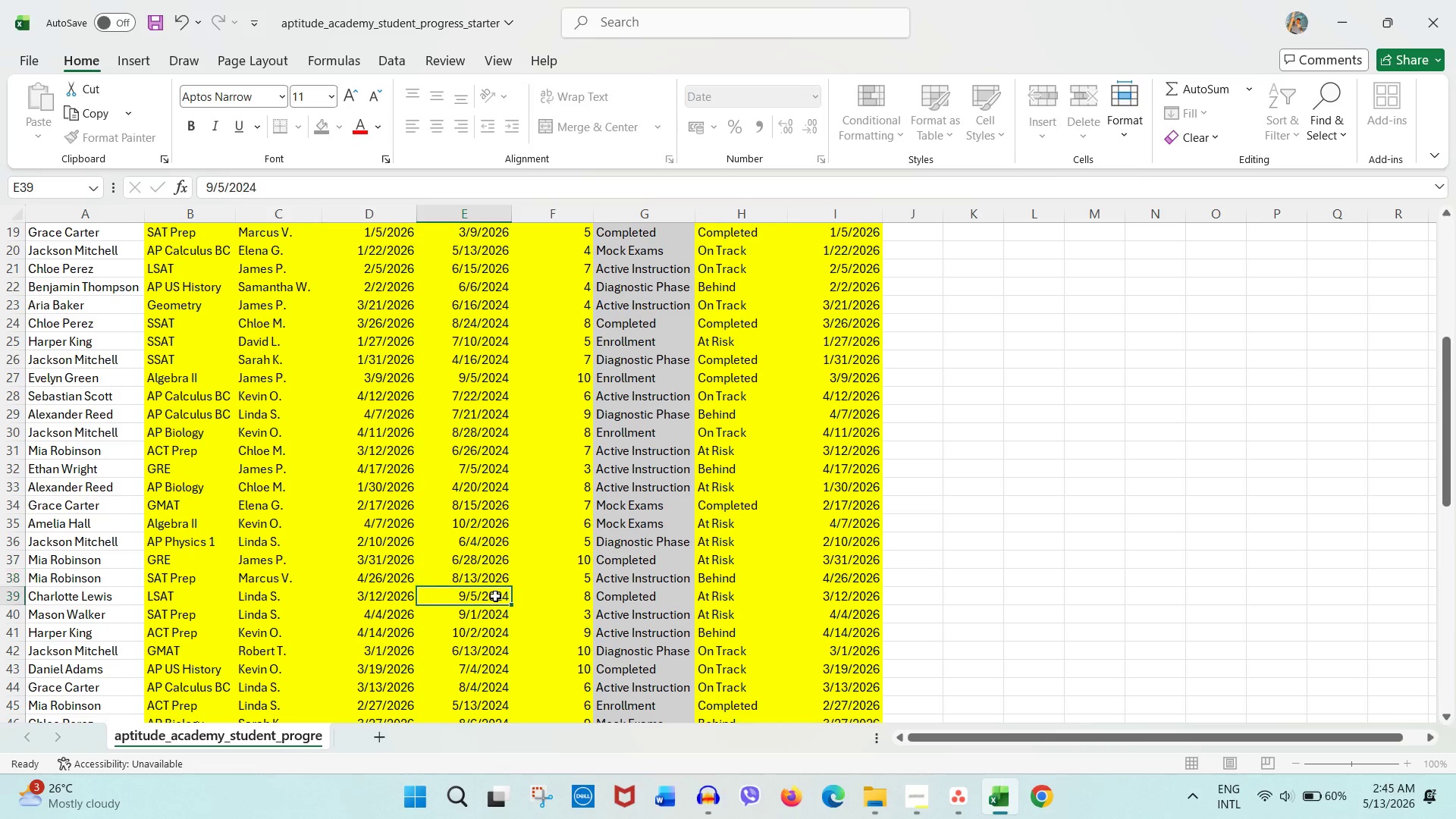 
double_click([495, 596])
 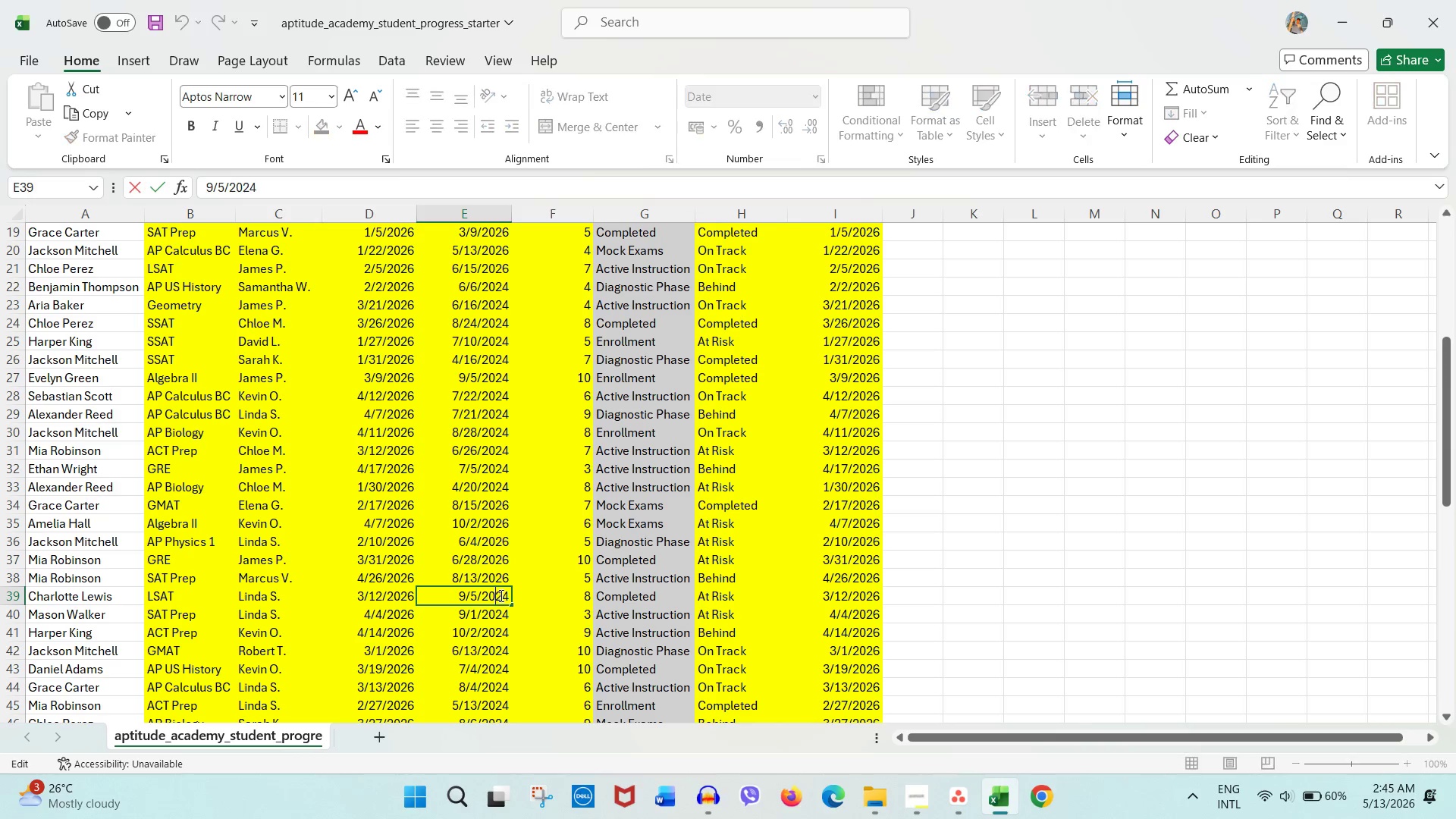 
left_click_drag(start_coordinate=[500, 595], to_coordinate=[516, 593])
 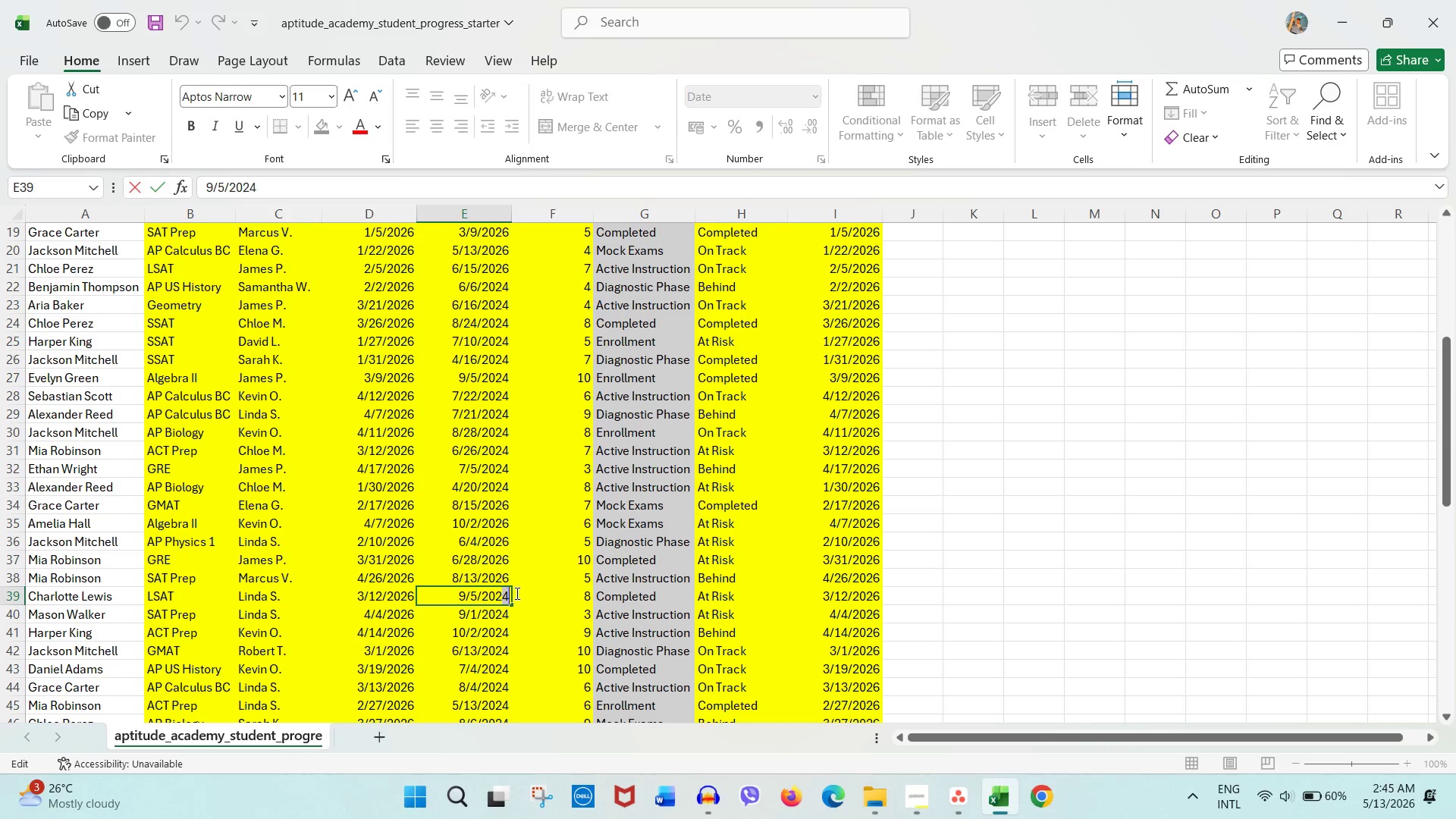 
key(Numpad6)
 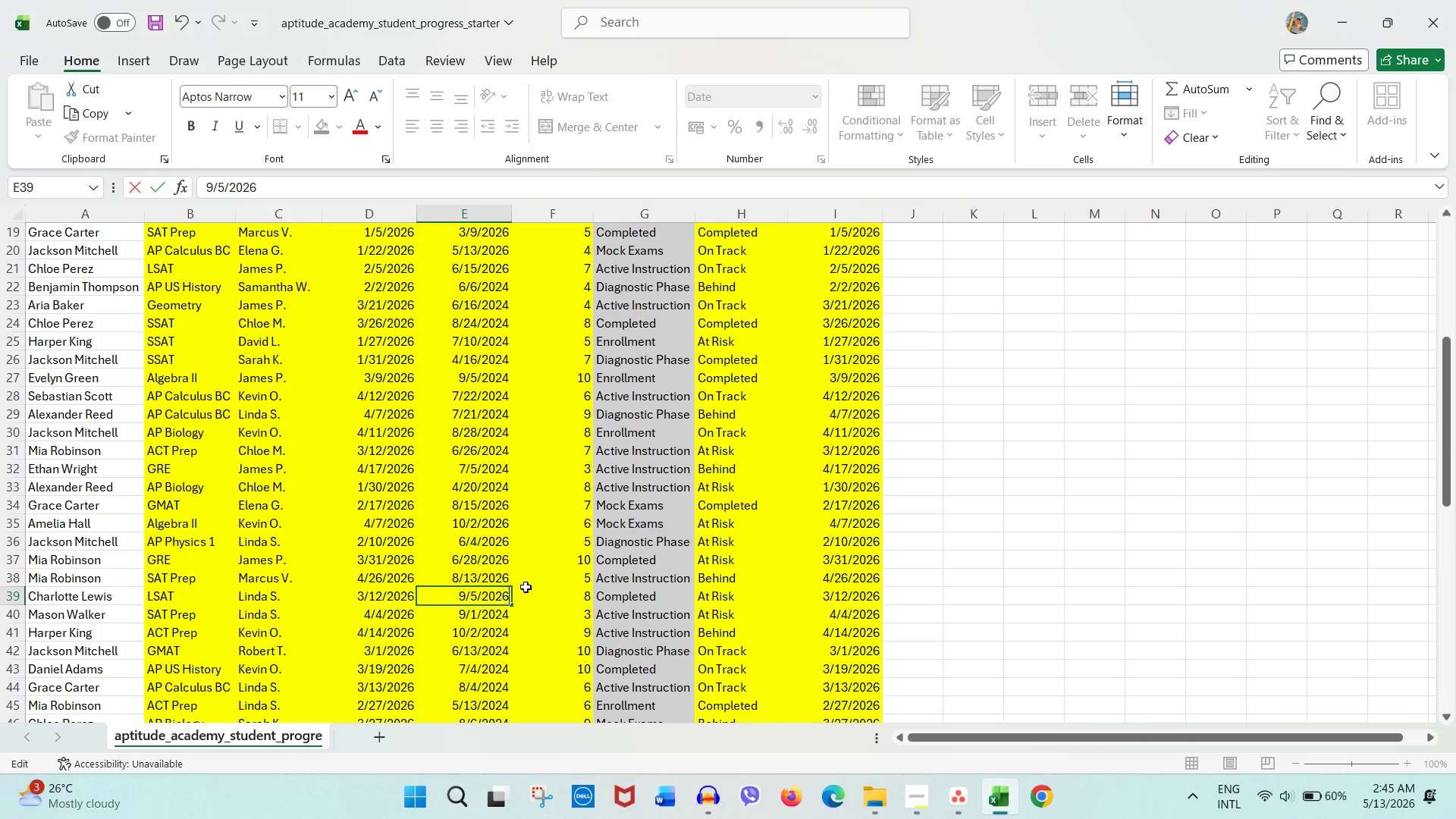 
left_click([541, 575])
 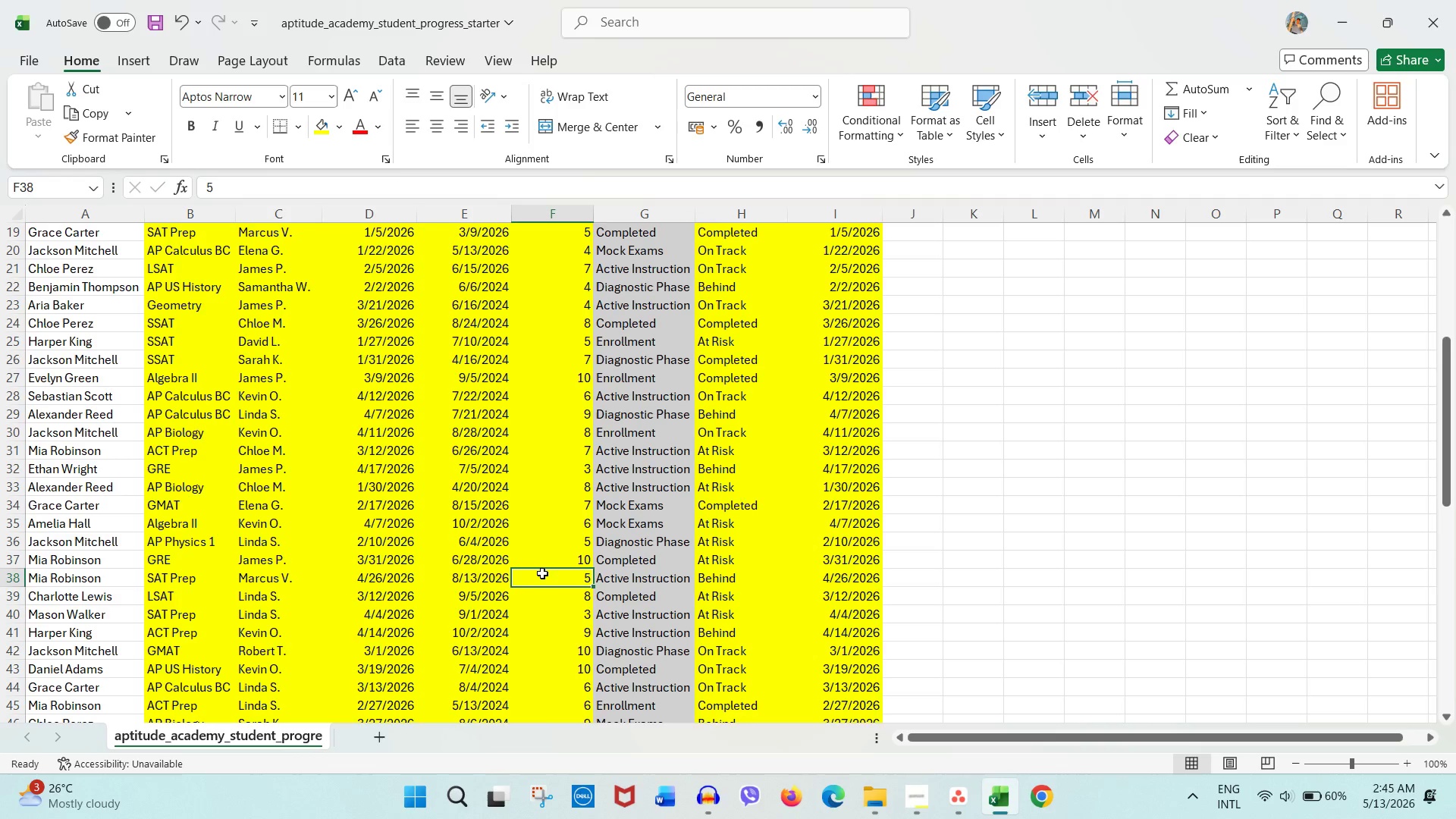 
scroll: coordinate [542, 573], scroll_direction: up, amount: 4.0
 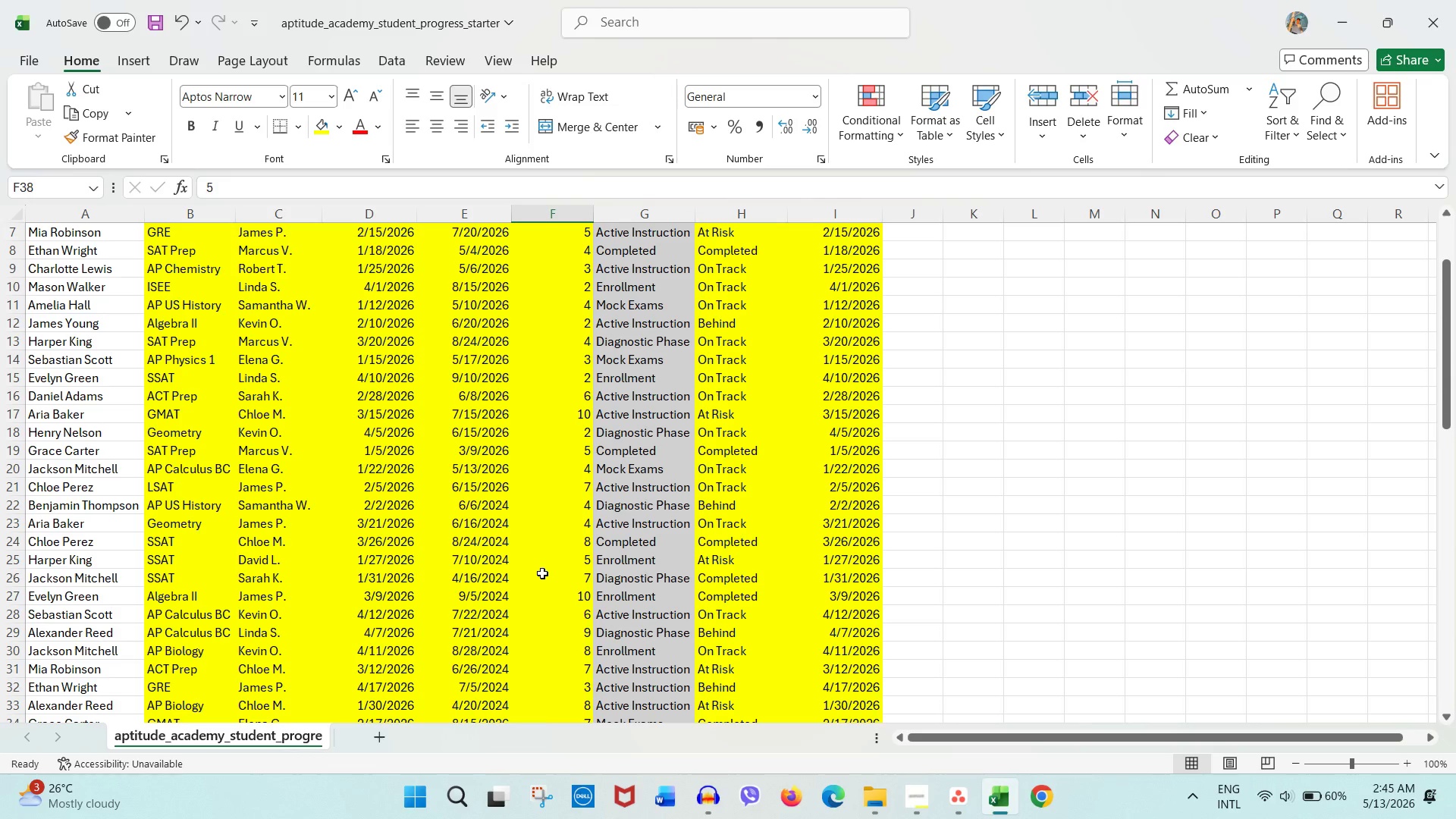 
scroll: coordinate [542, 573], scroll_direction: down, amount: 1.0
 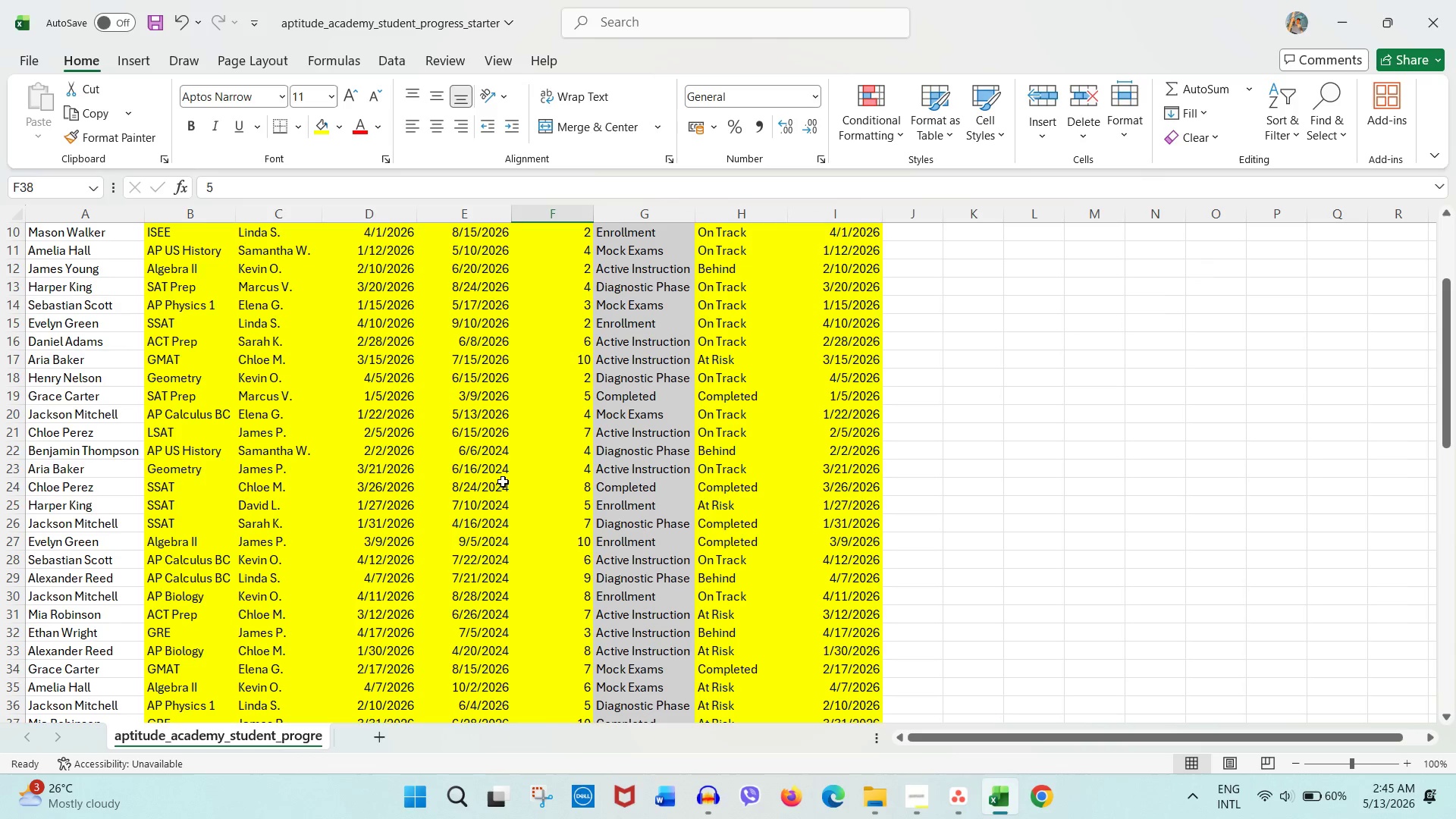 
double_click([502, 484])
 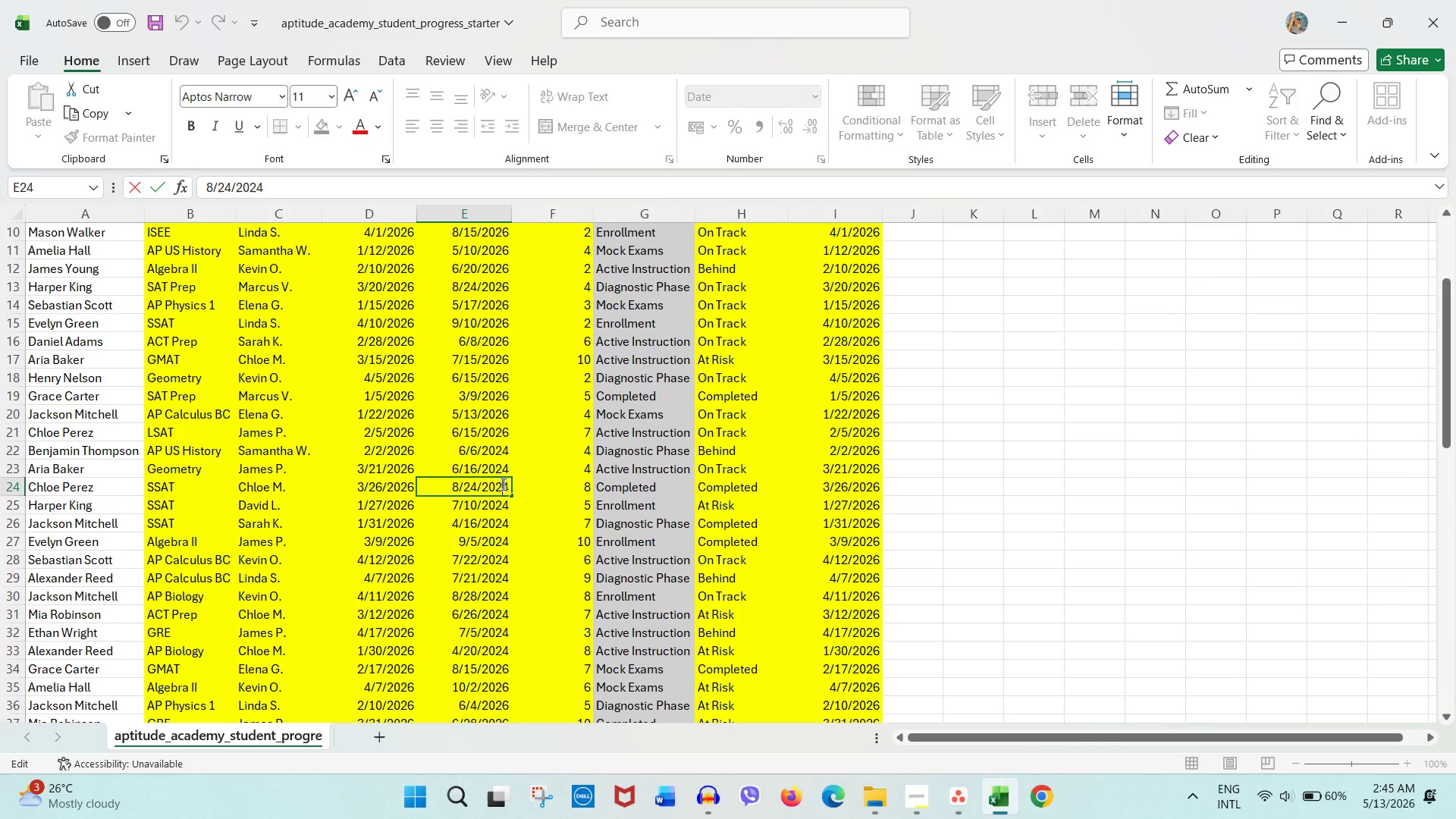 
left_click_drag(start_coordinate=[502, 484], to_coordinate=[510, 485])
 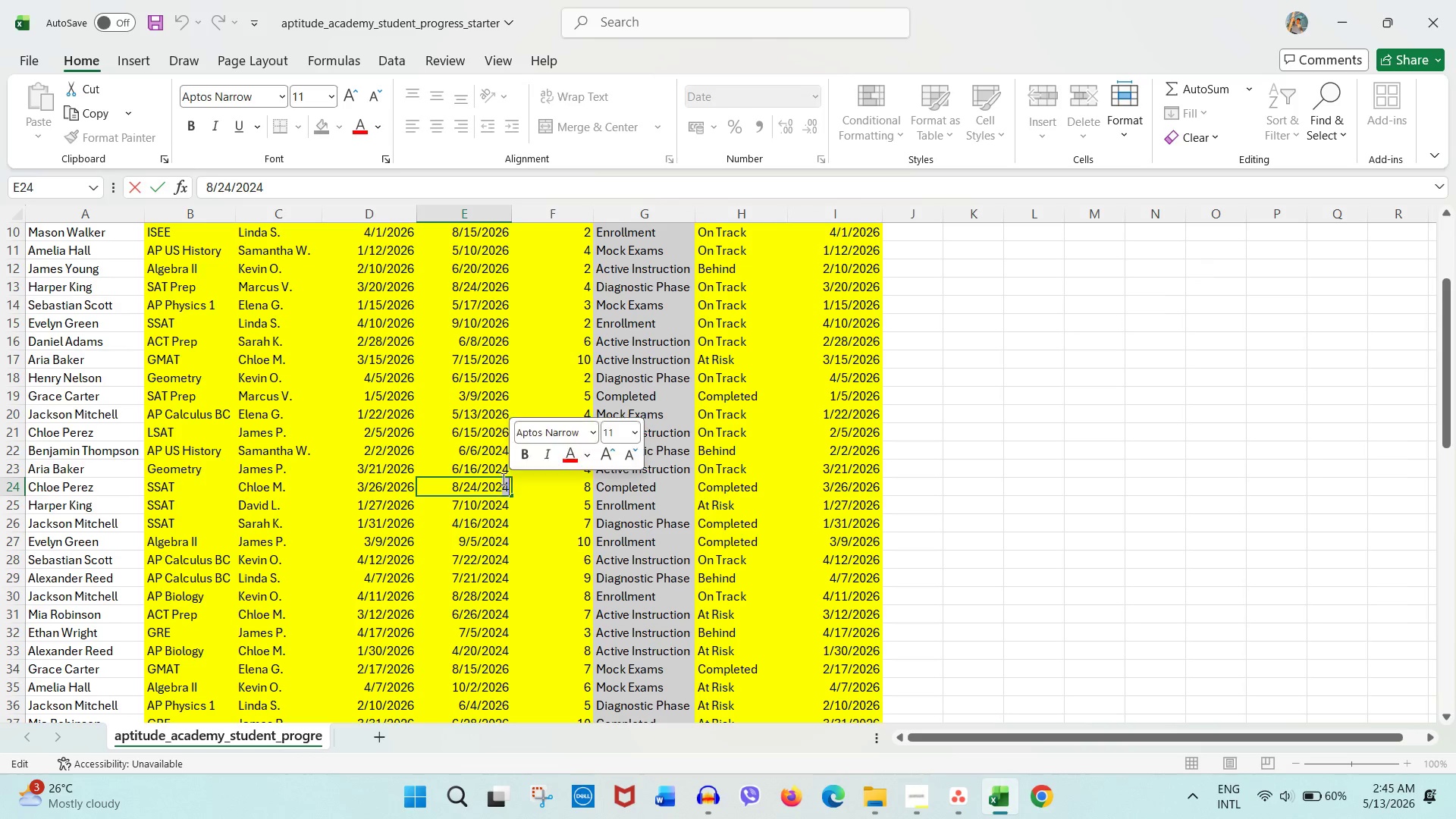 
key(Numpad6)
 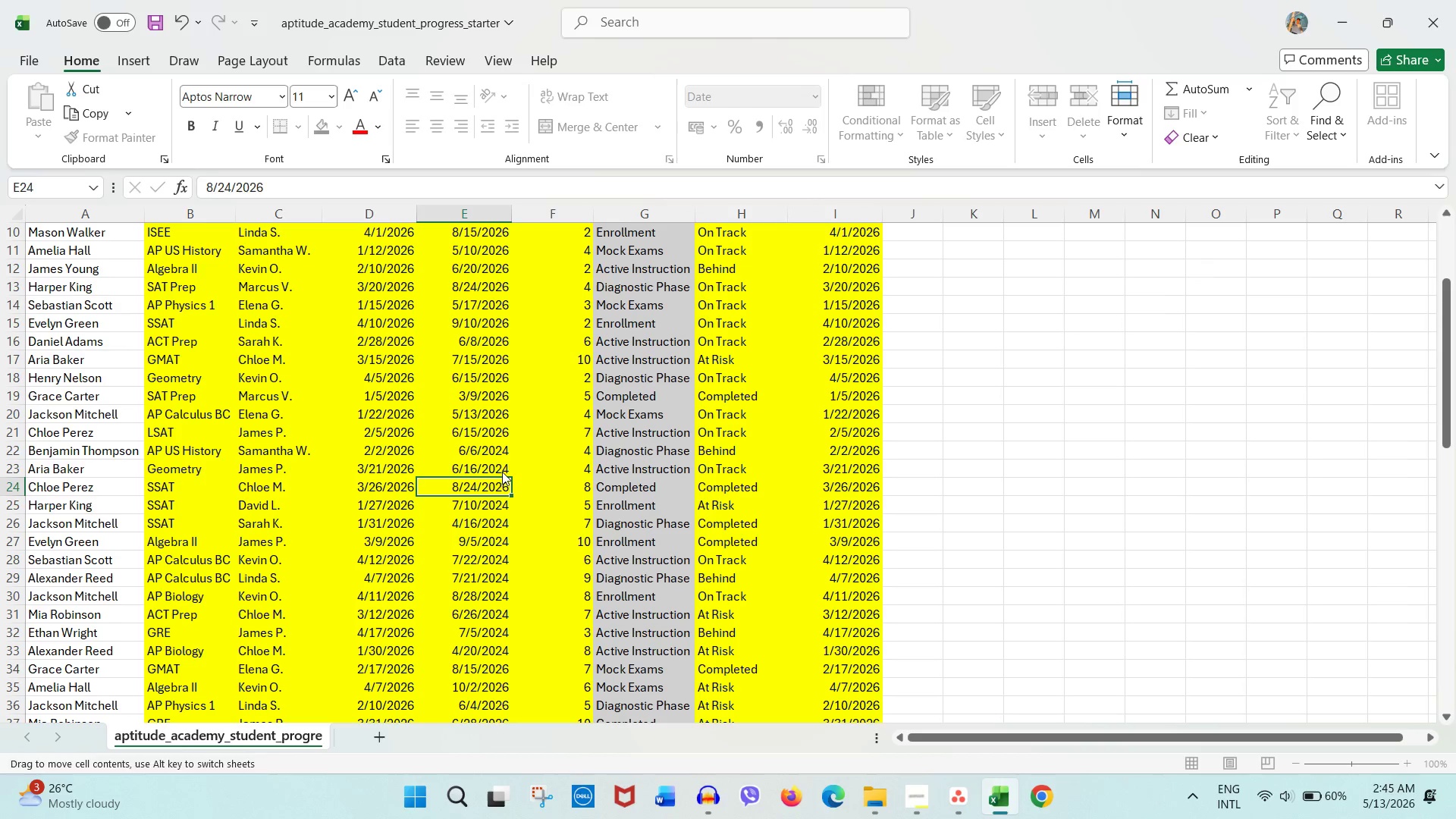 
double_click([502, 469])
 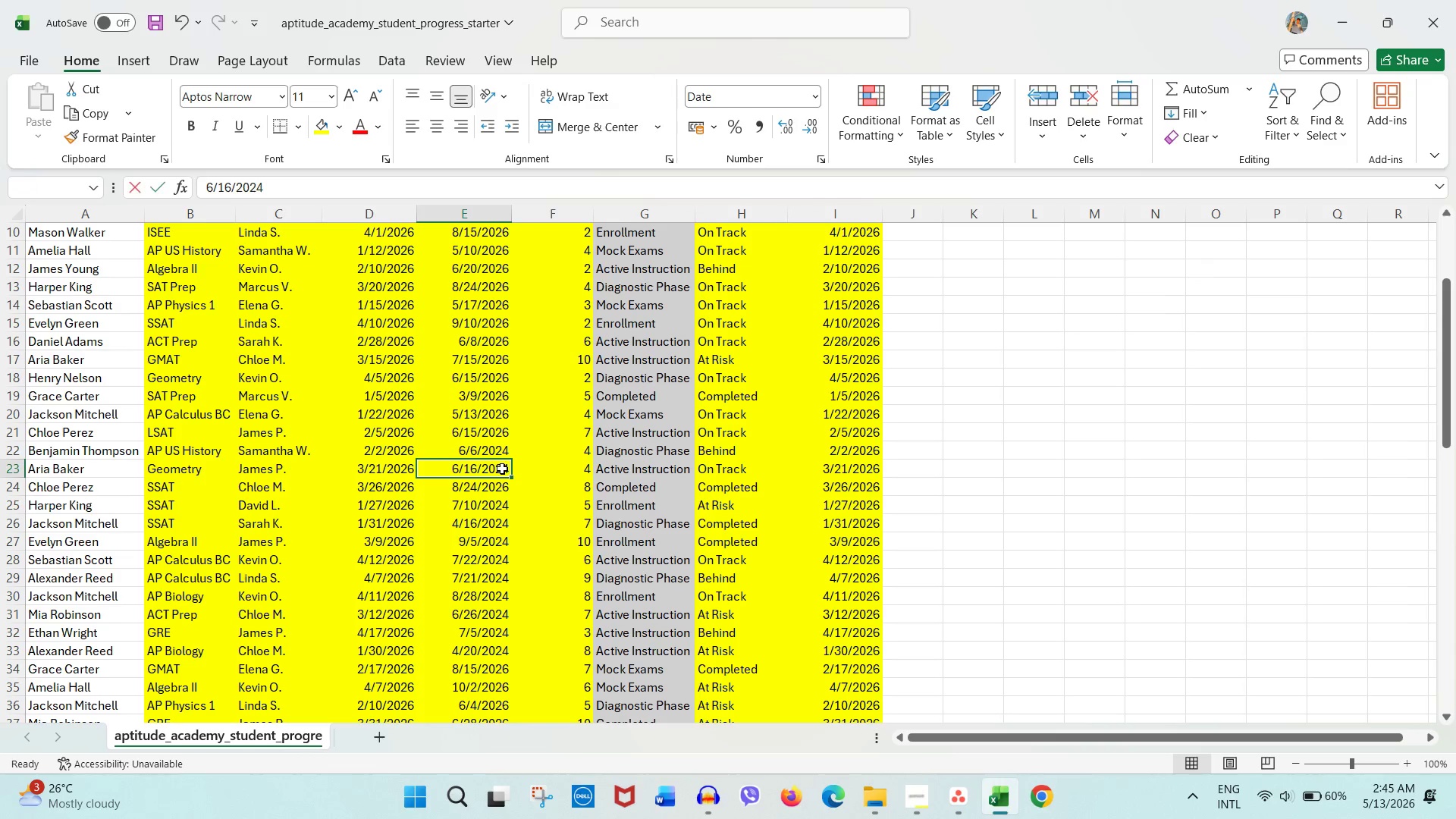 
triple_click([502, 469])
 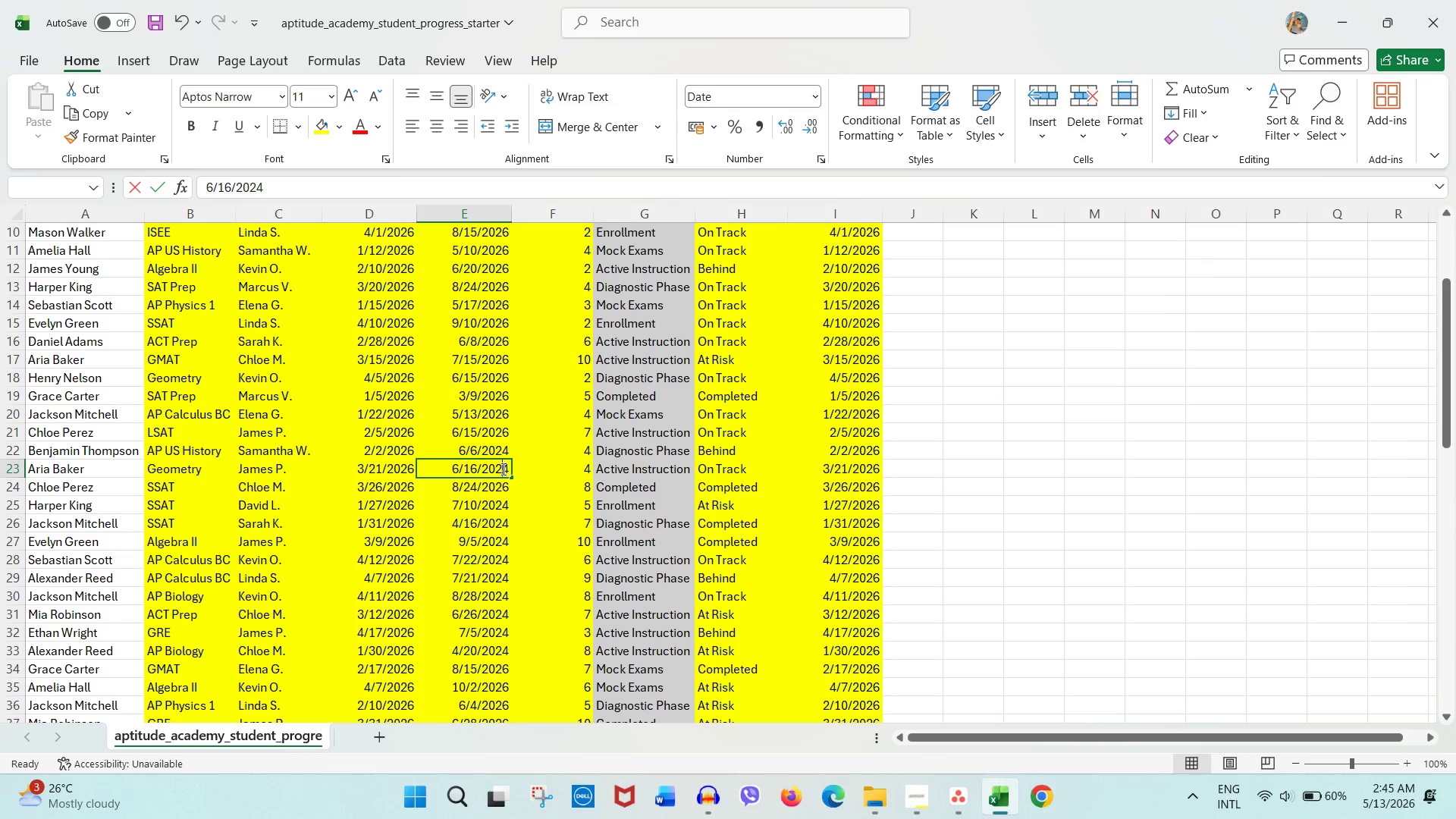 
triple_click([502, 469])
 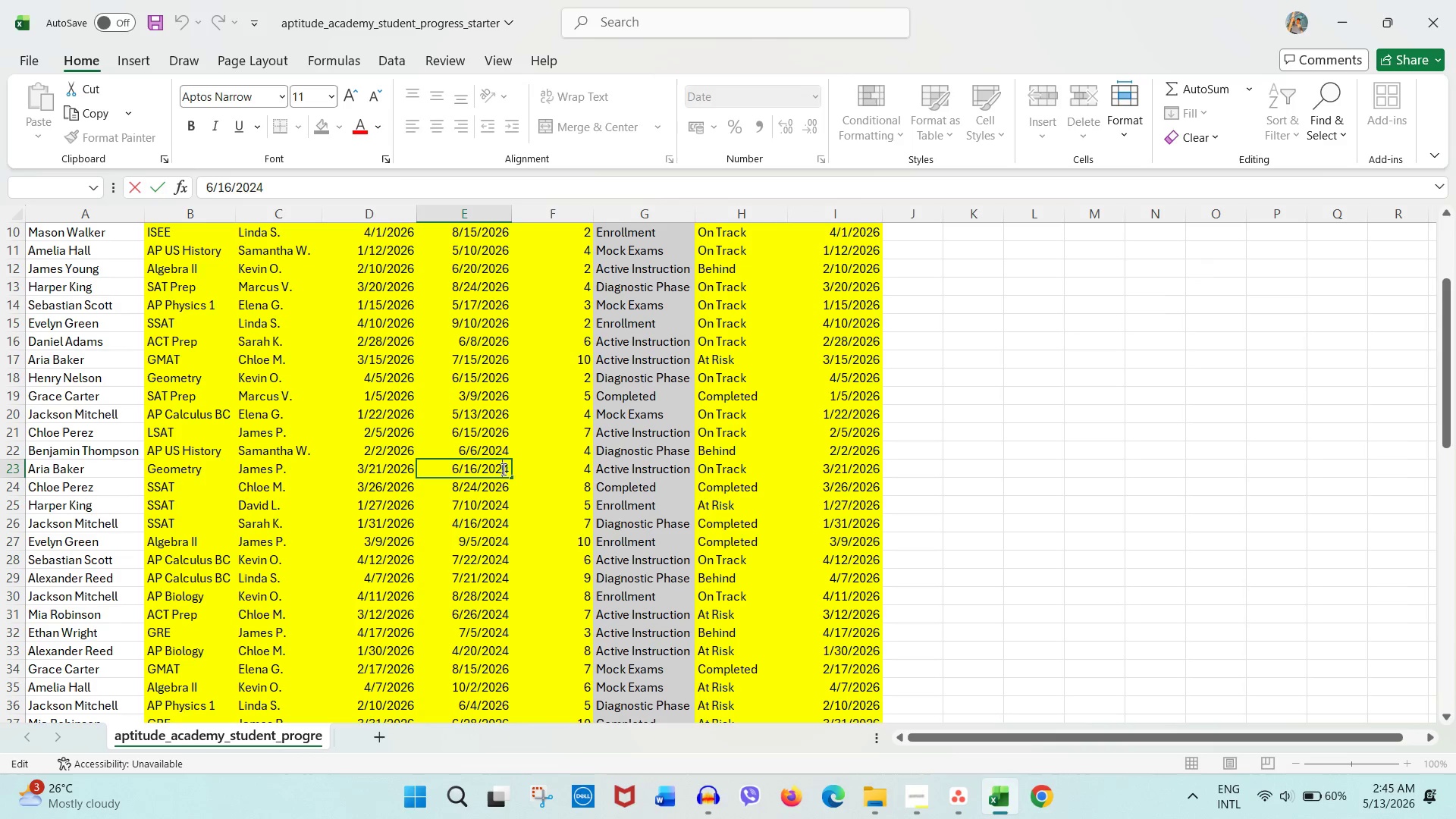 
left_click_drag(start_coordinate=[502, 469], to_coordinate=[512, 469])
 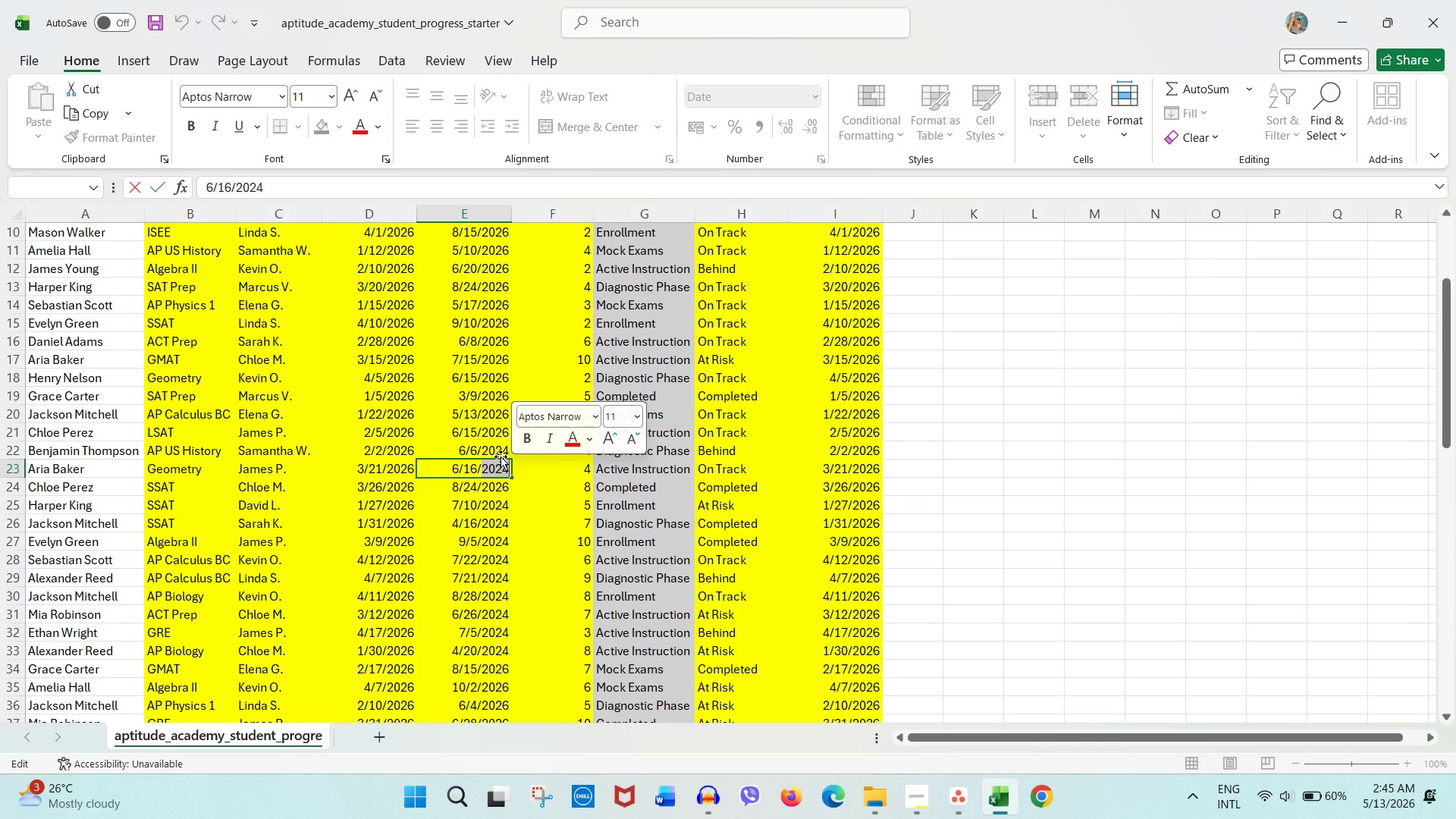 
left_click([500, 466])
 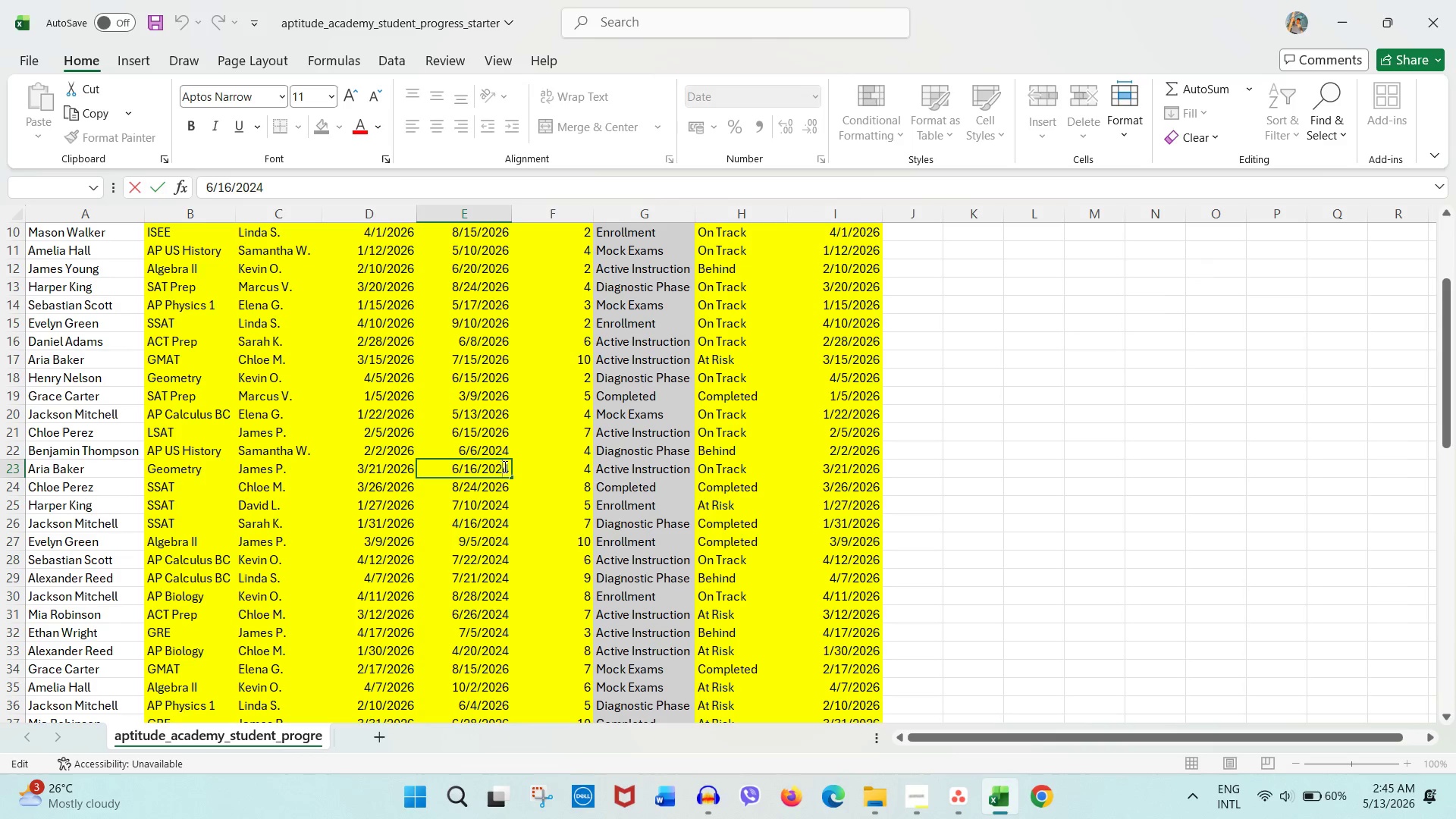 
left_click_drag(start_coordinate=[504, 466], to_coordinate=[520, 464])
 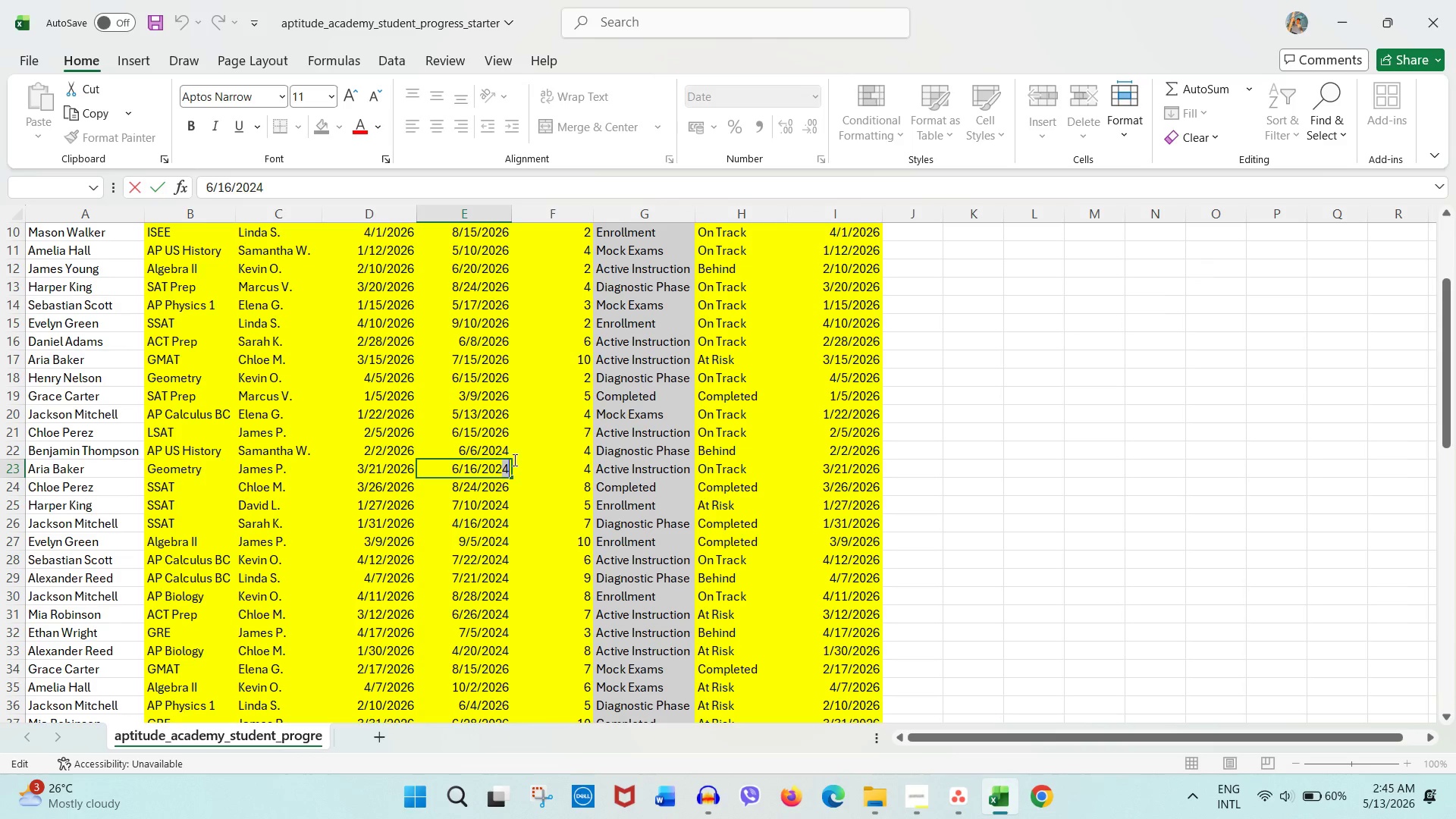 
key(Numpad6)
 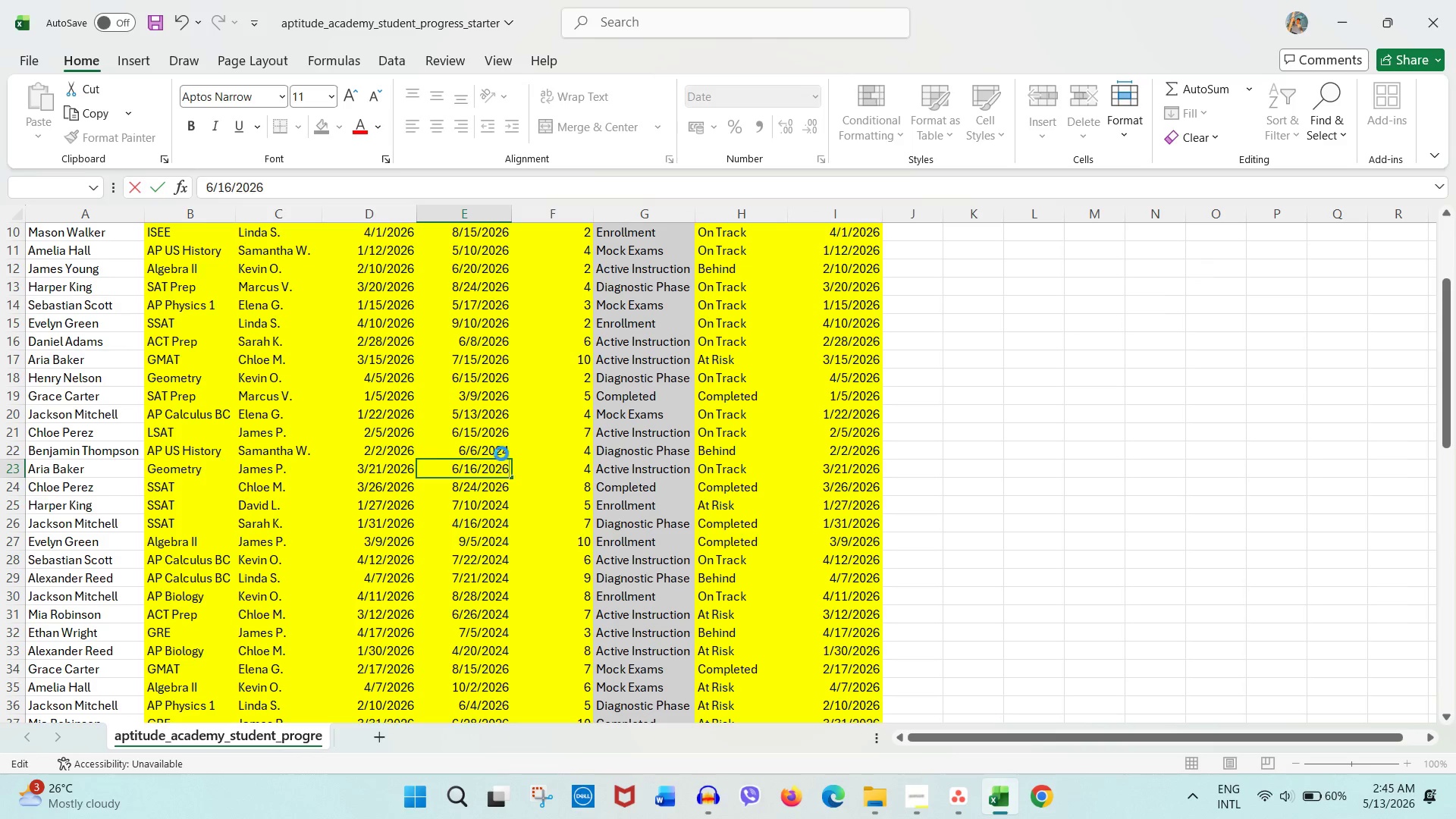 
double_click([501, 453])
 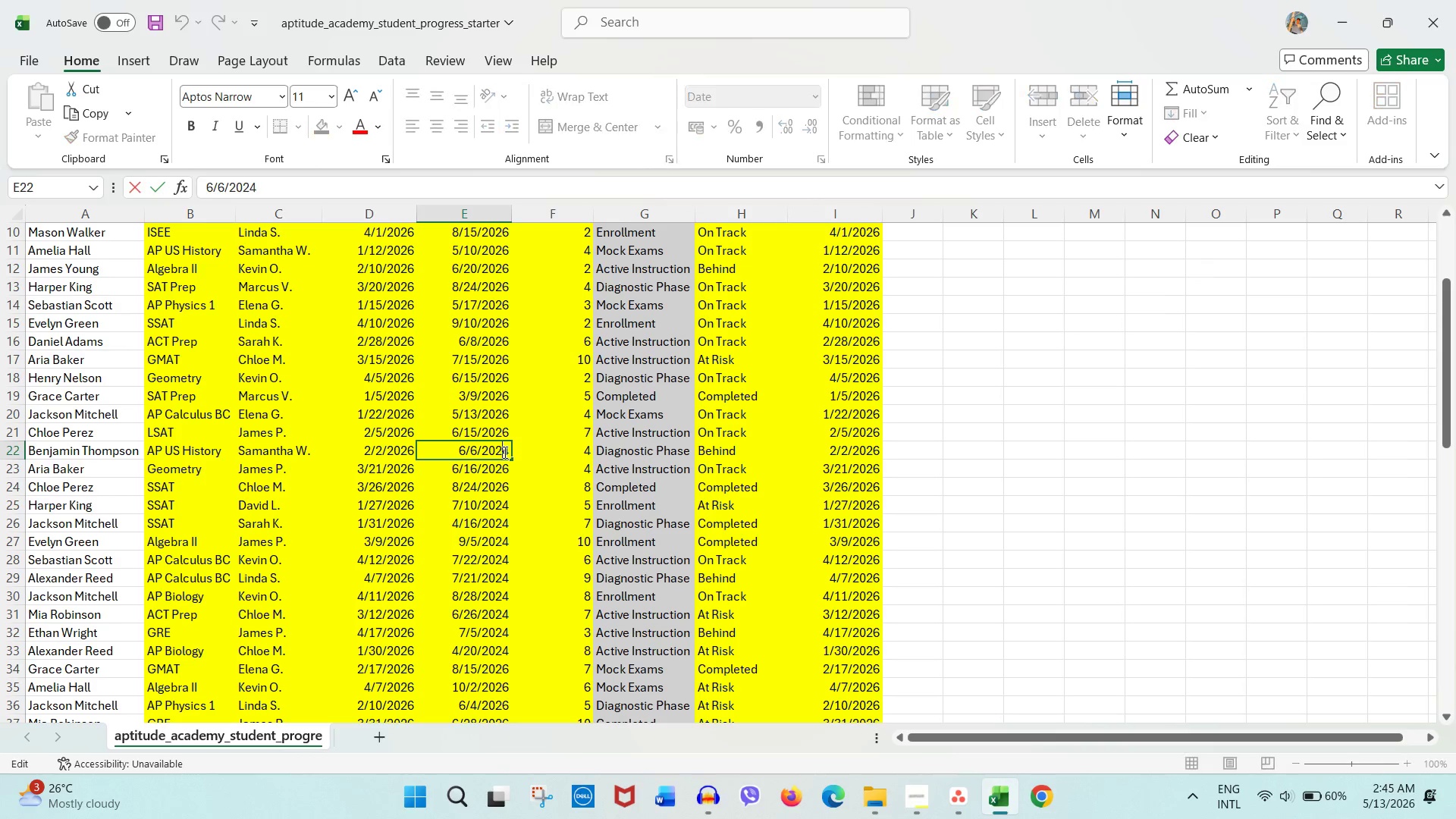 
left_click_drag(start_coordinate=[504, 452], to_coordinate=[510, 452])
 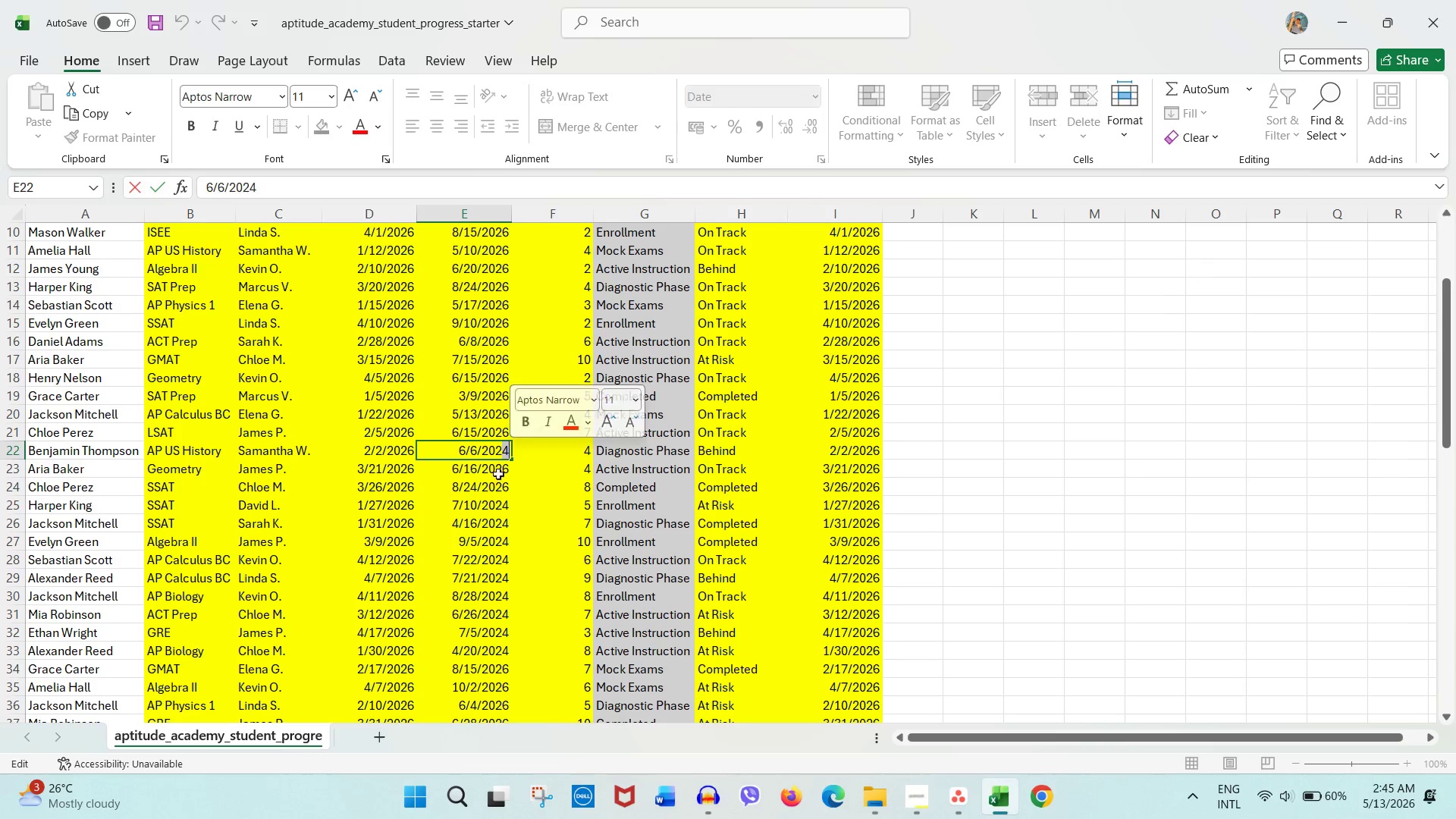 
key(Numpad6)
 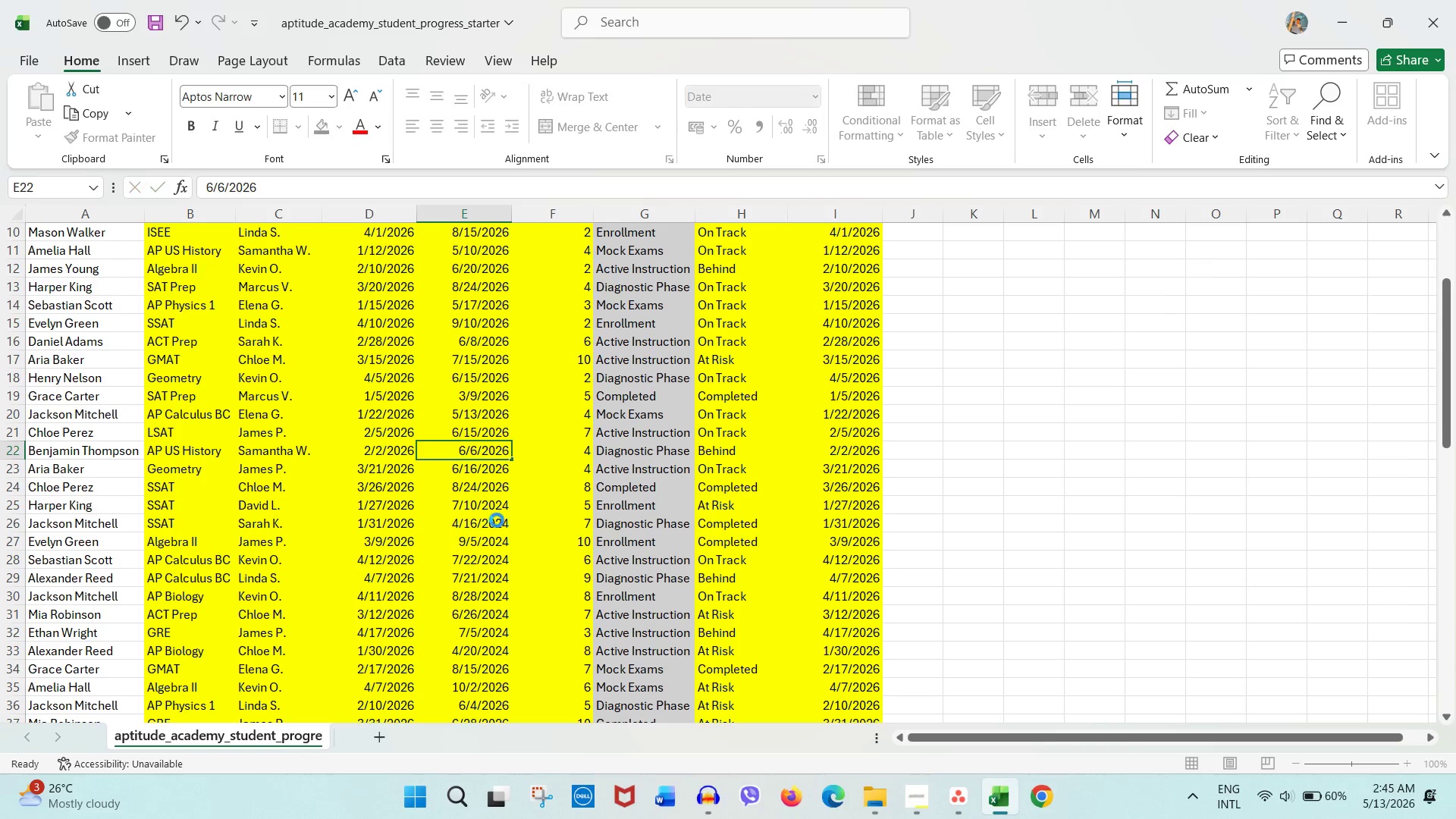 
double_click([497, 520])
 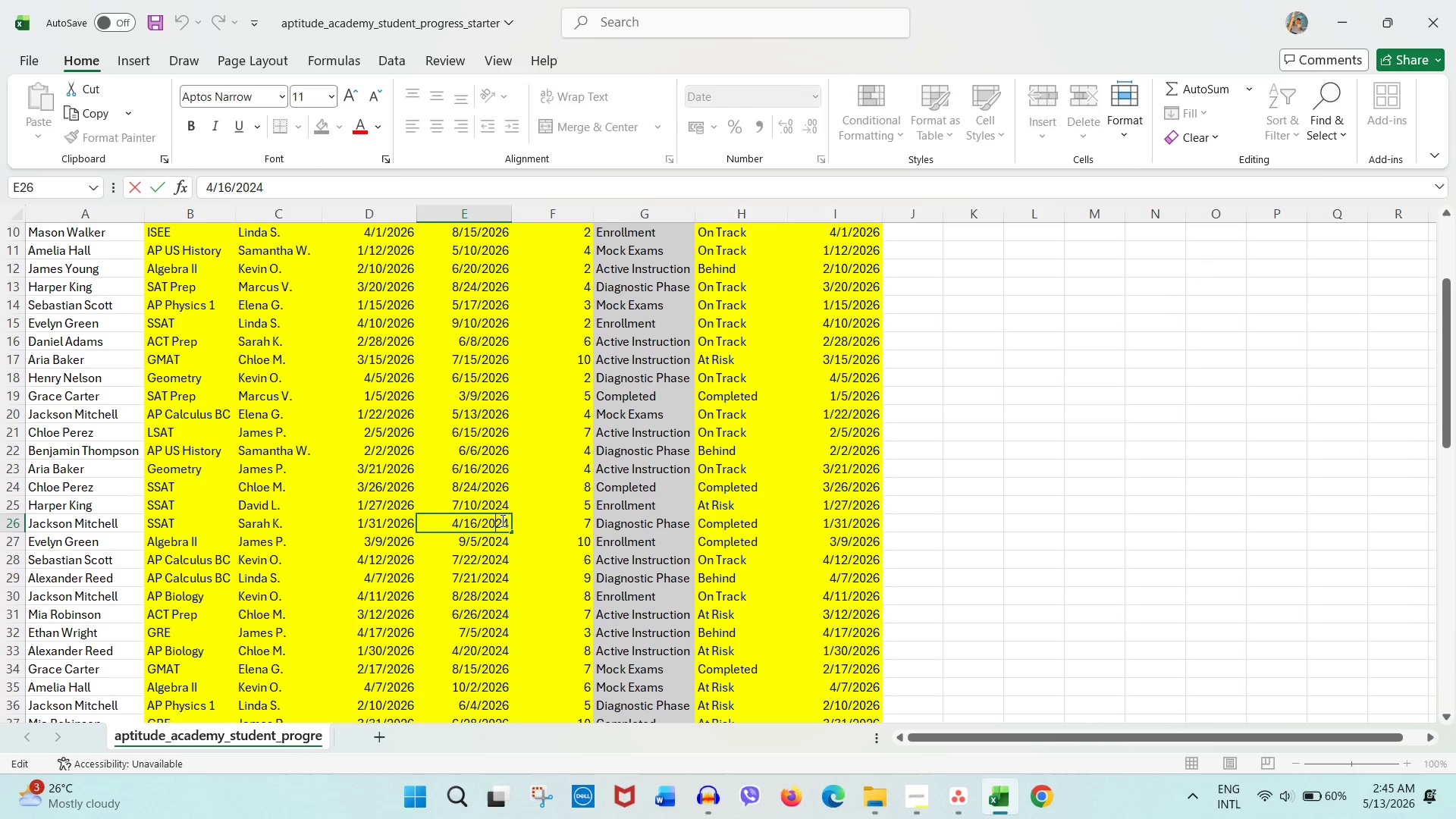 
left_click_drag(start_coordinate=[501, 520], to_coordinate=[522, 518])
 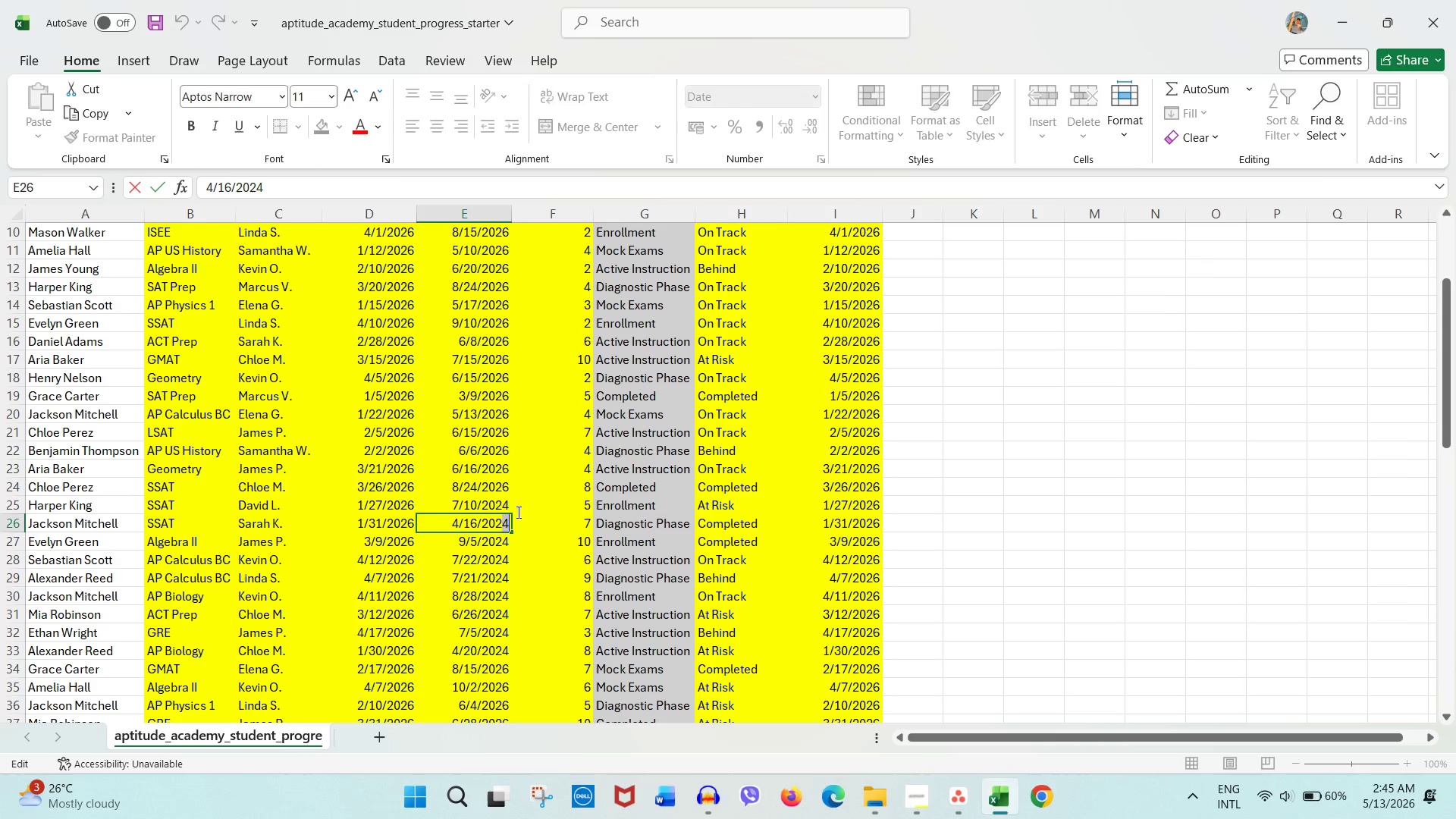 
key(Numpad6)
 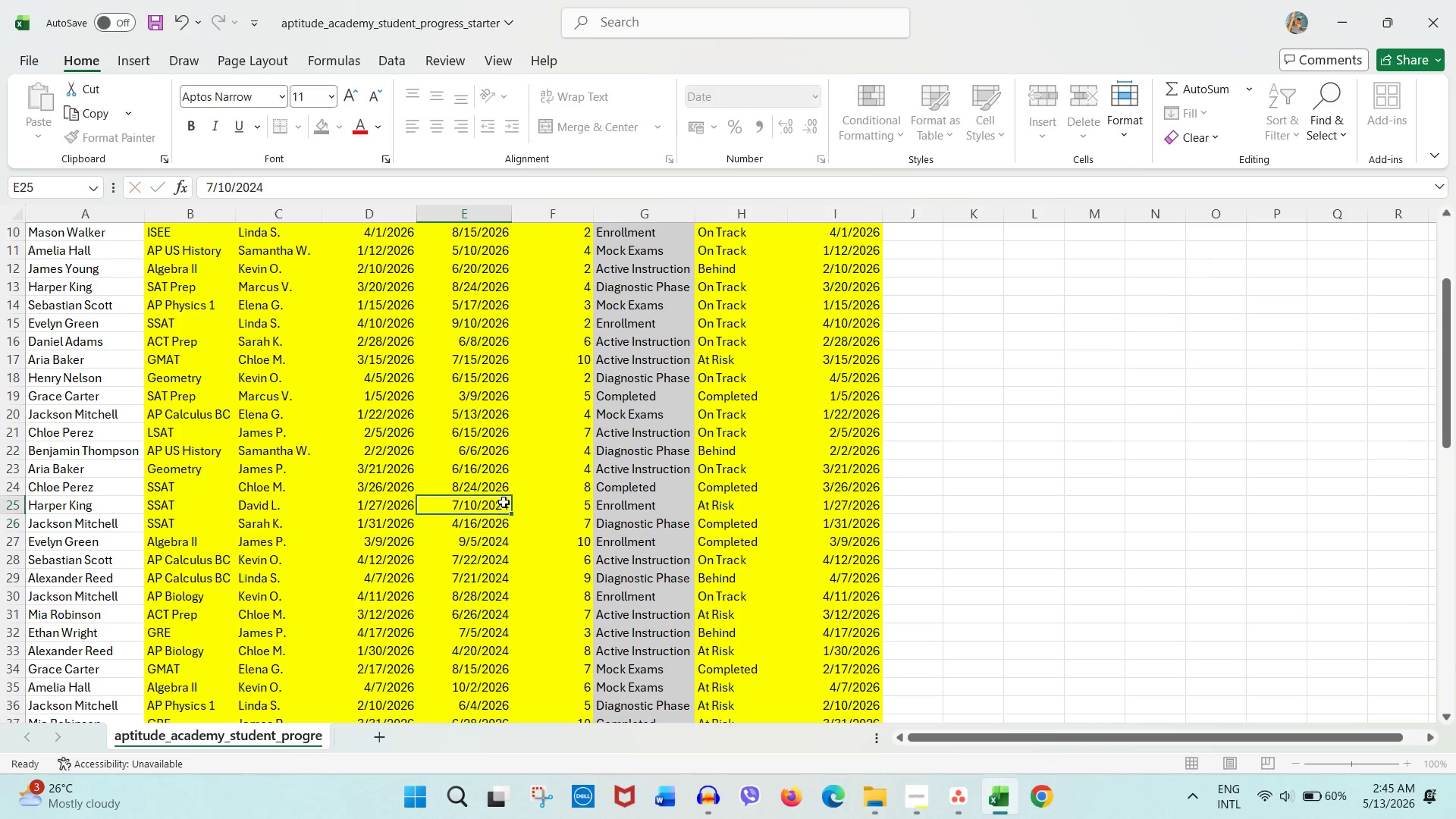 
double_click([504, 502])
 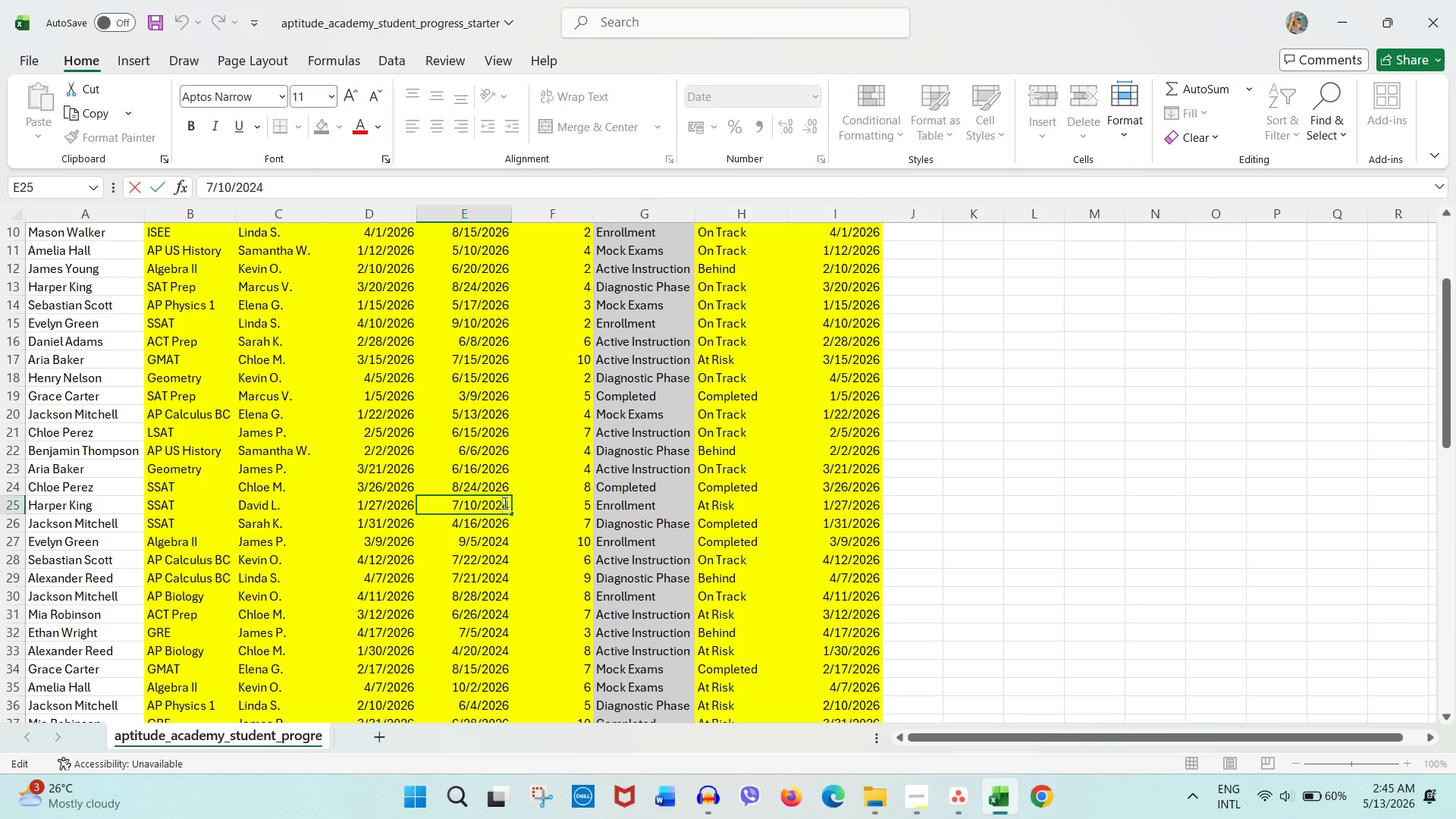 
left_click_drag(start_coordinate=[504, 503], to_coordinate=[516, 504])
 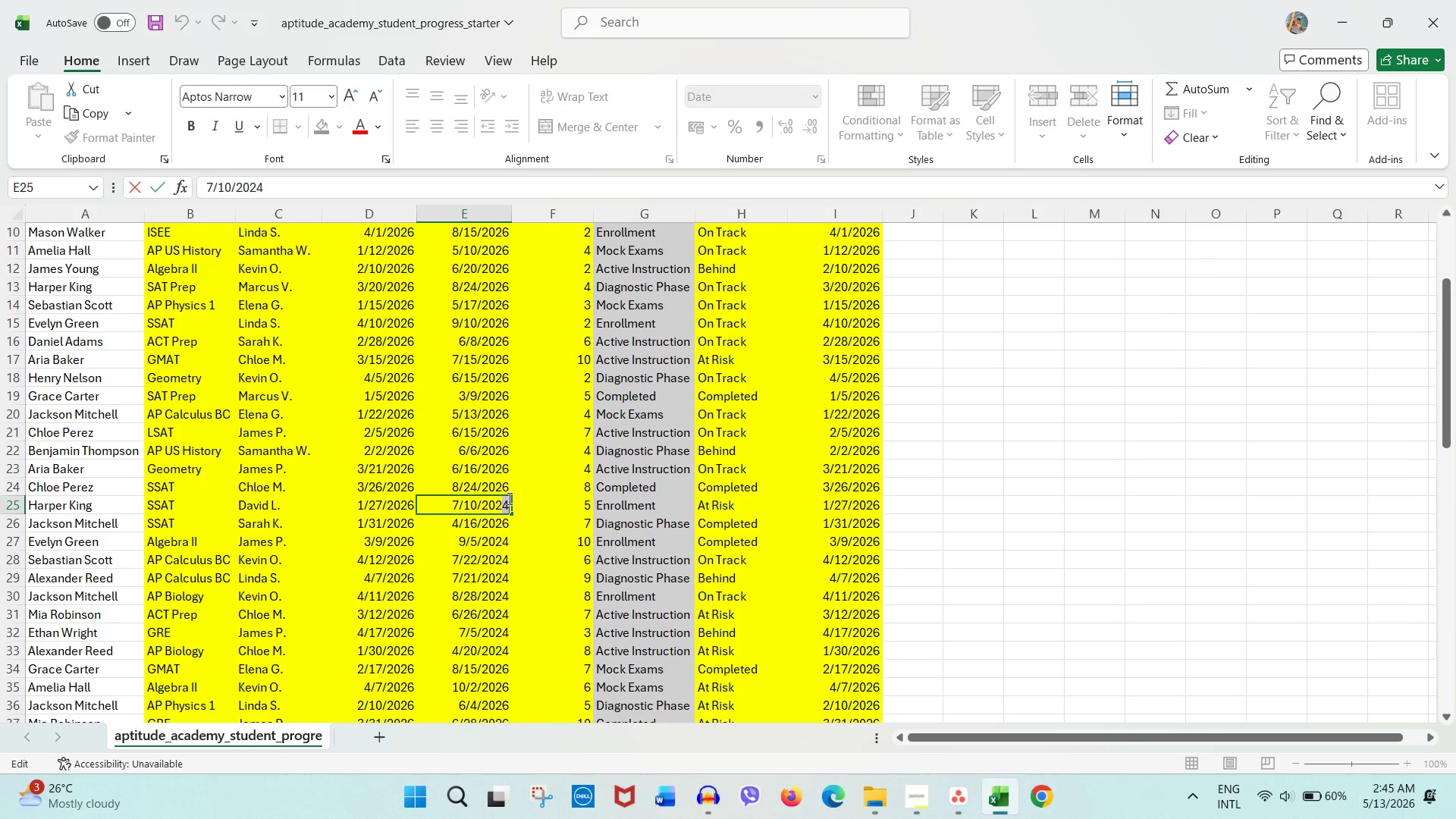 
key(Numpad6)
 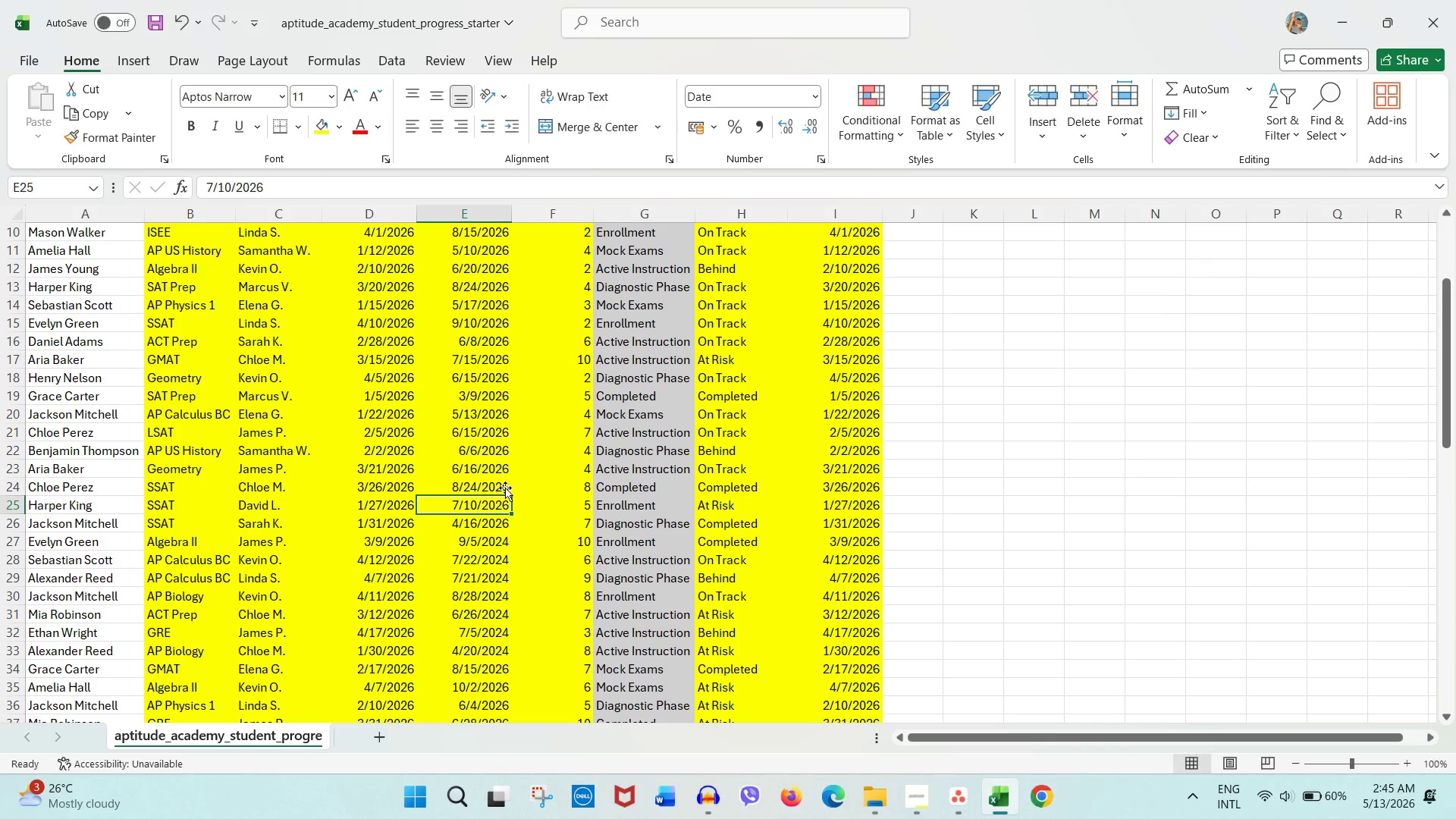 
double_click([505, 483])
 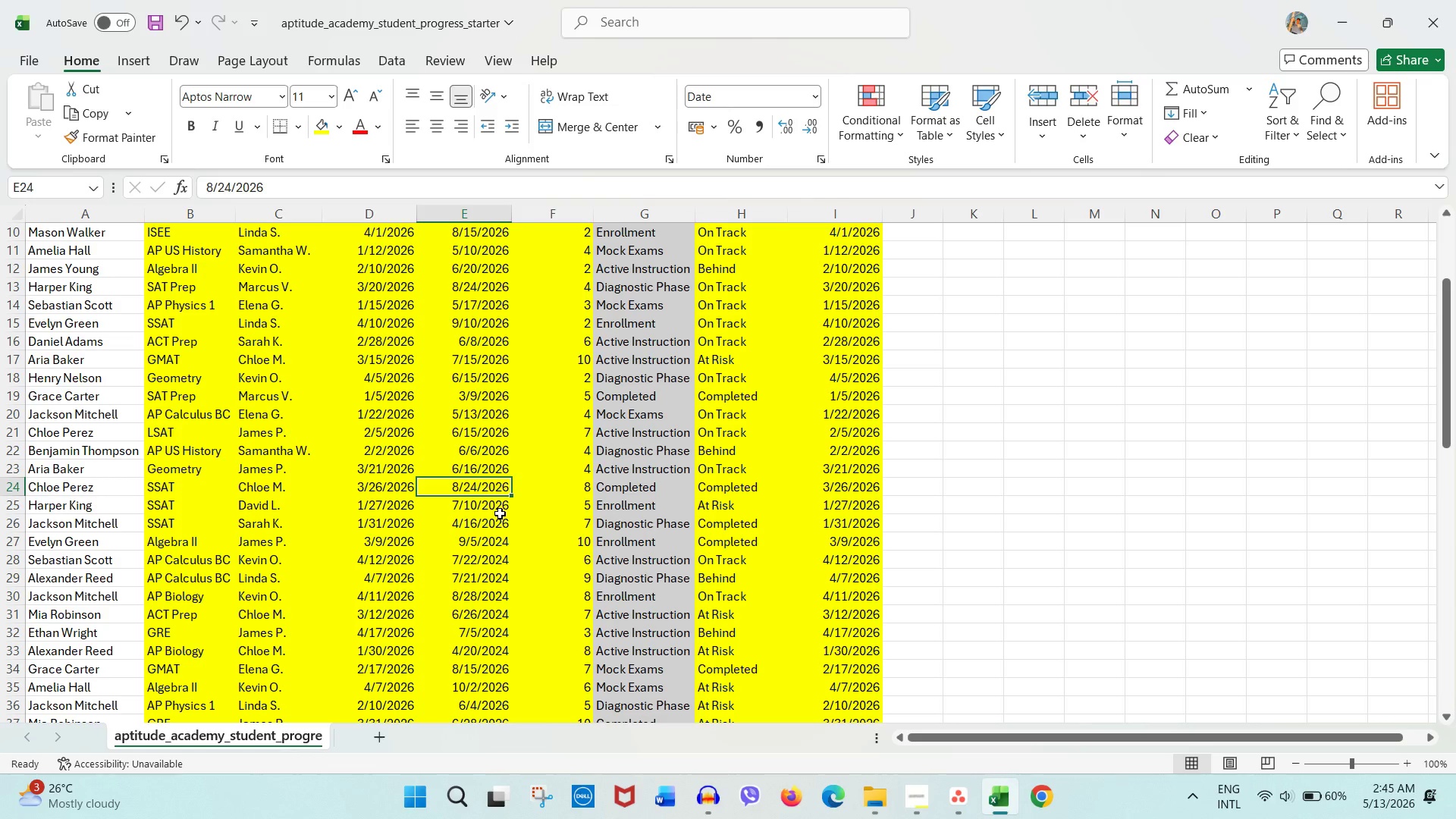 
left_click([500, 513])
 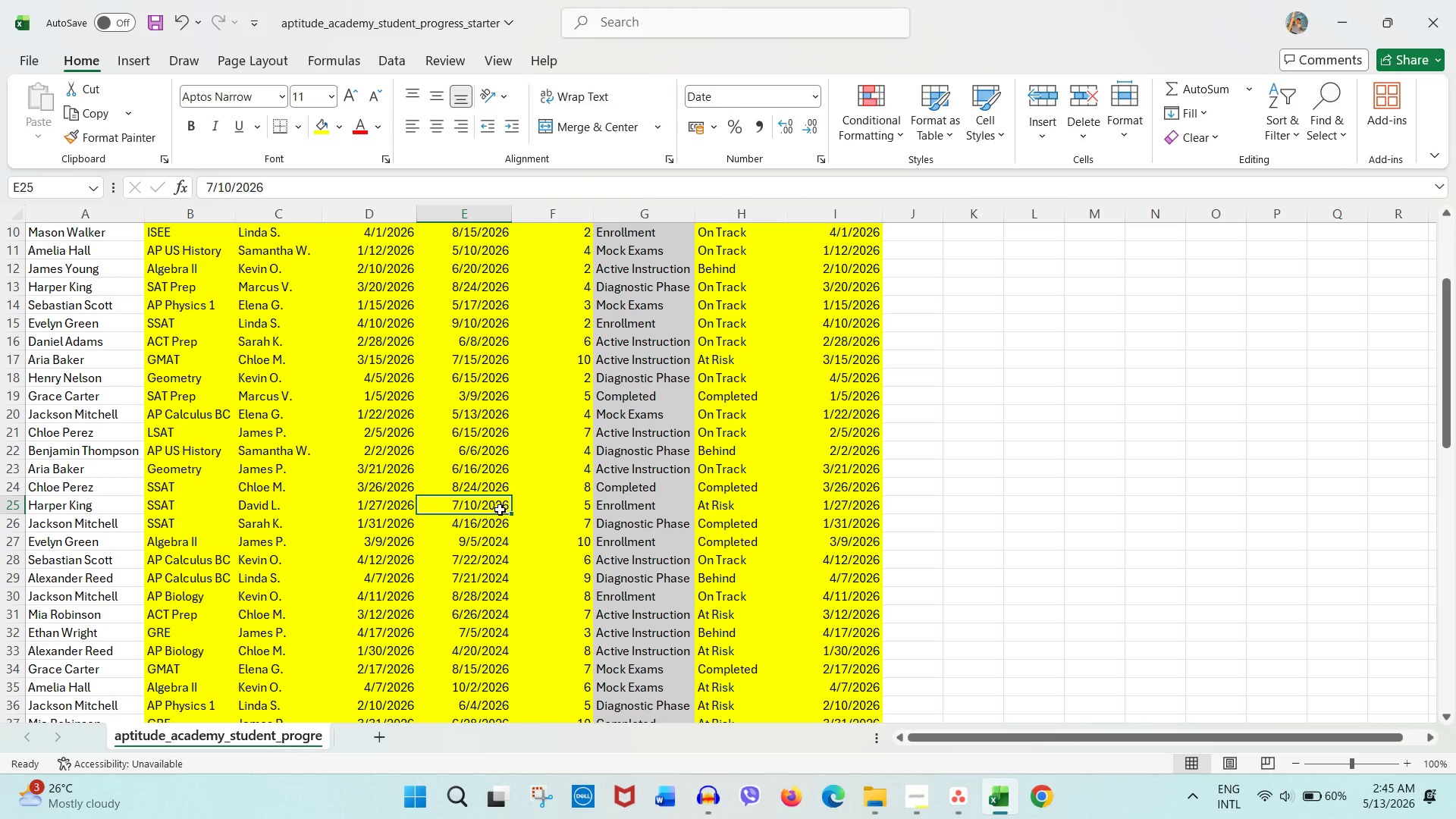 
double_click([500, 510])
 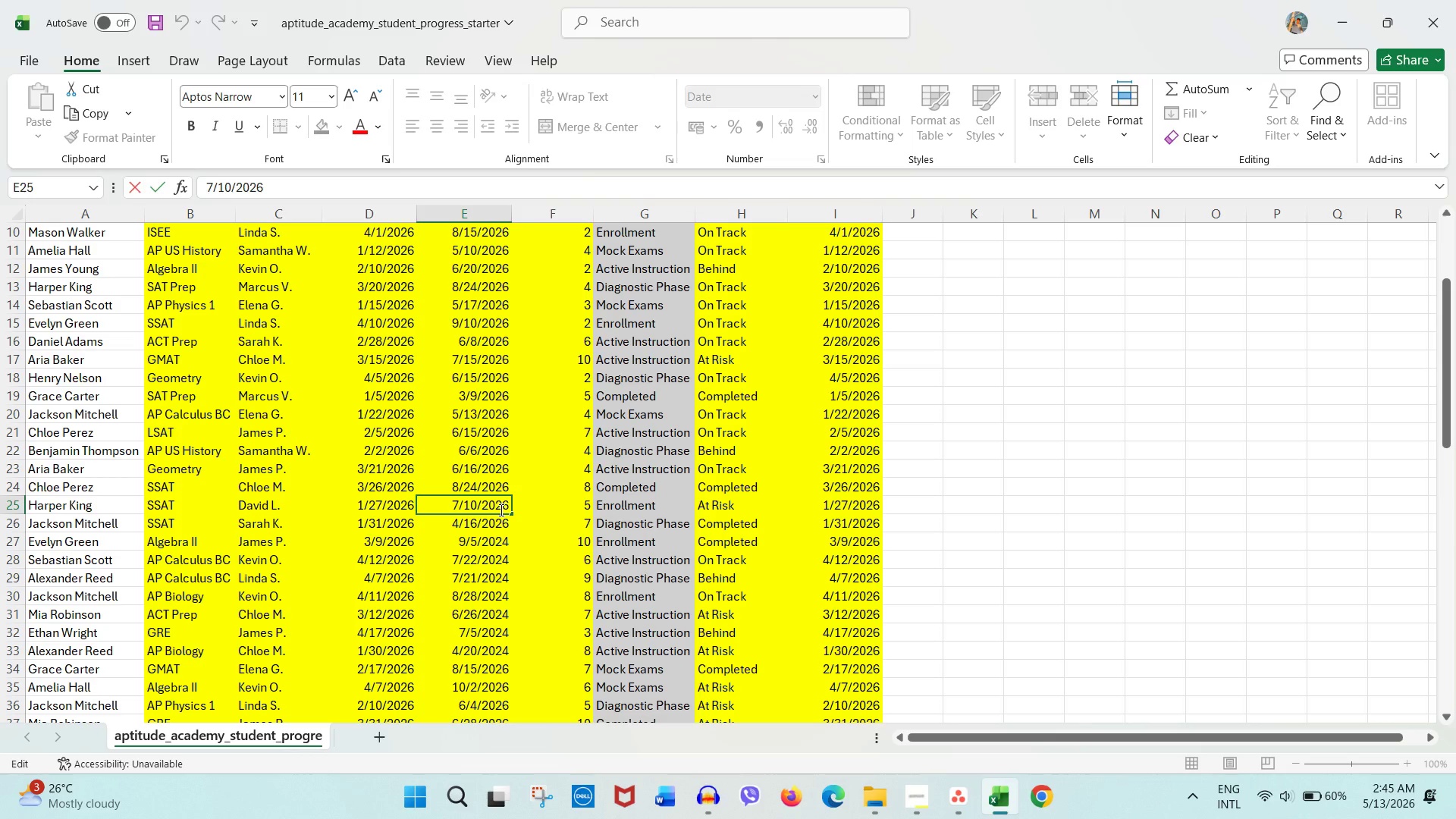 
double_click([500, 510])
 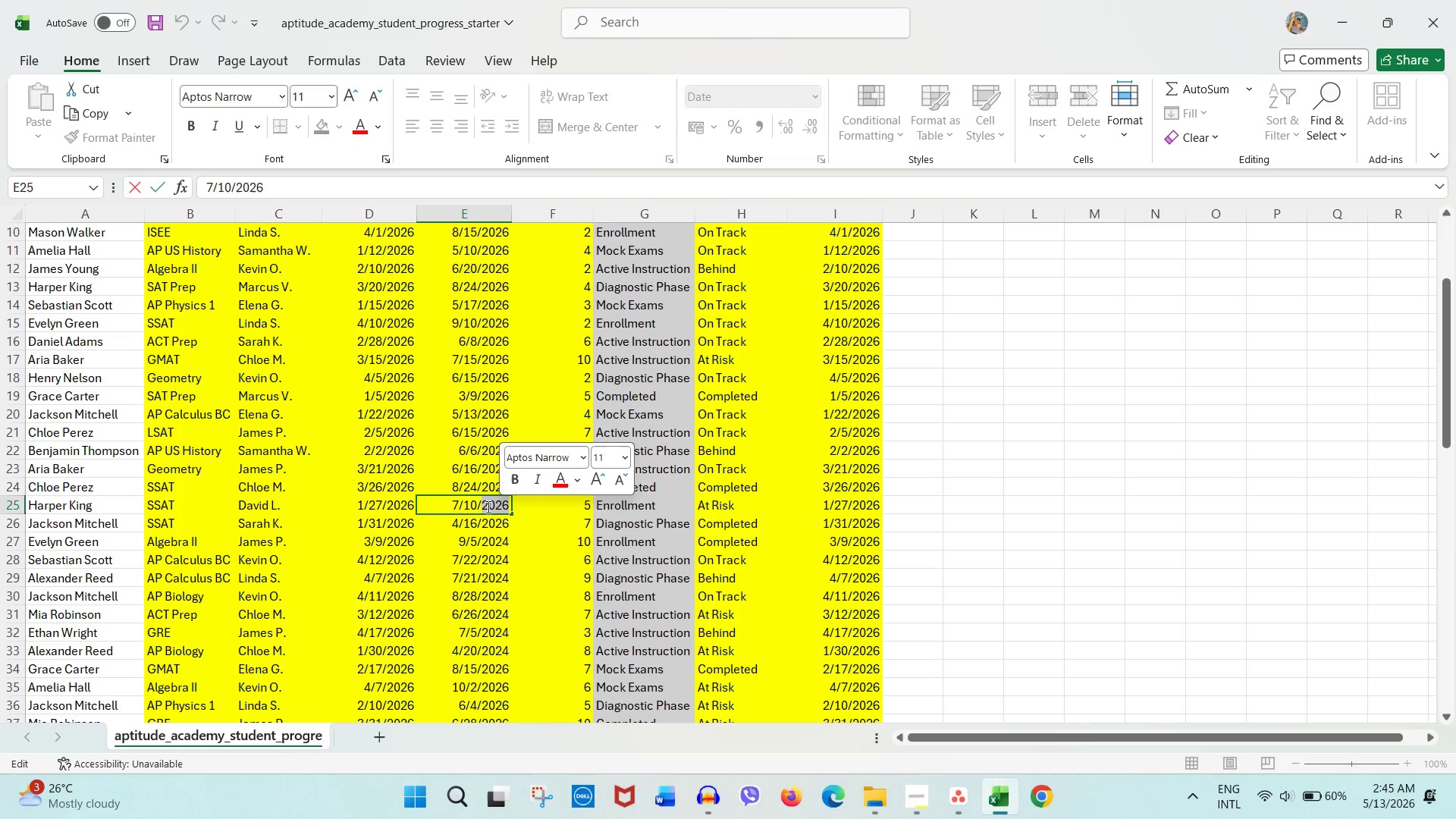 
left_click([475, 505])
 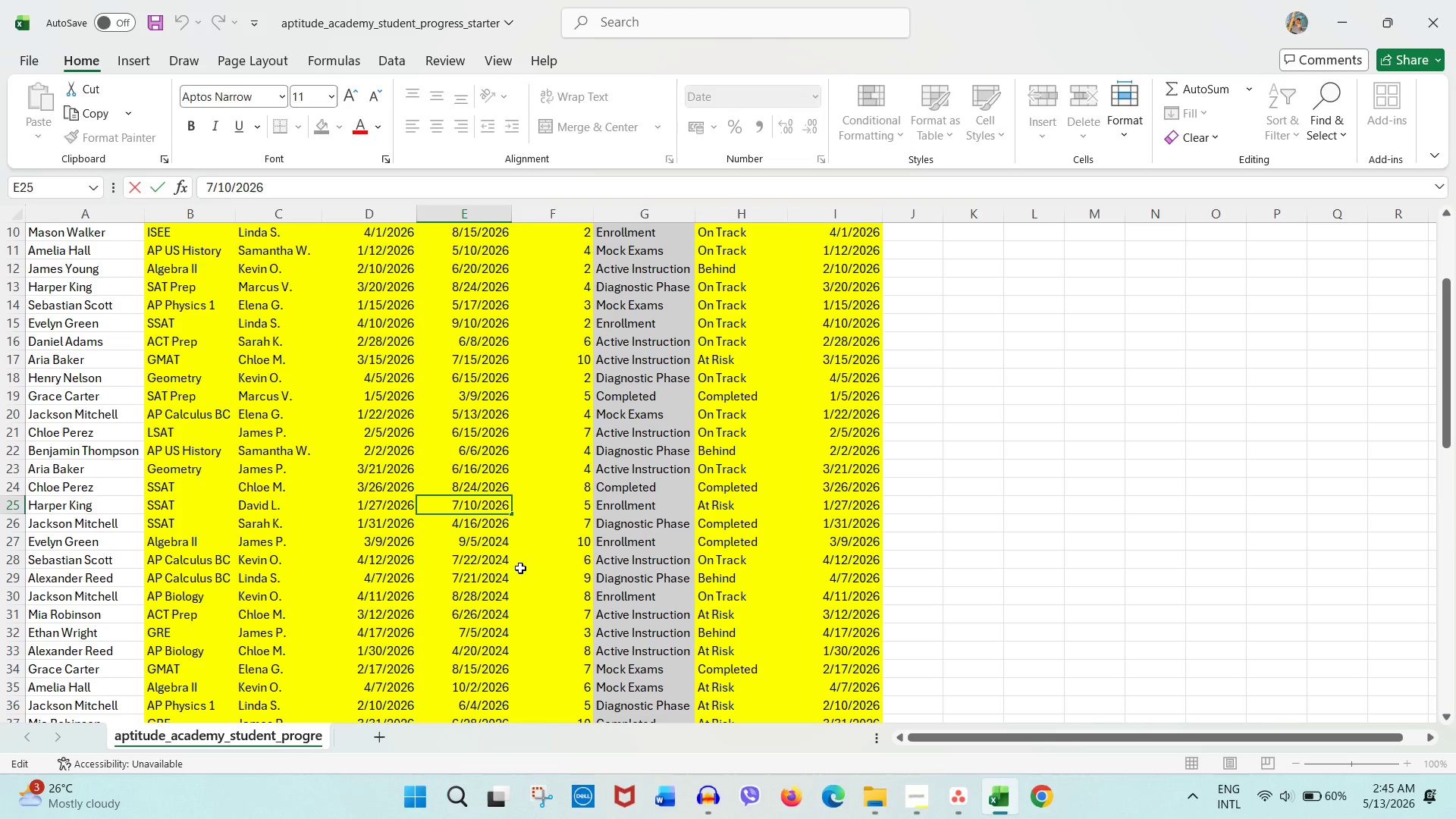 
double_click([505, 548])
 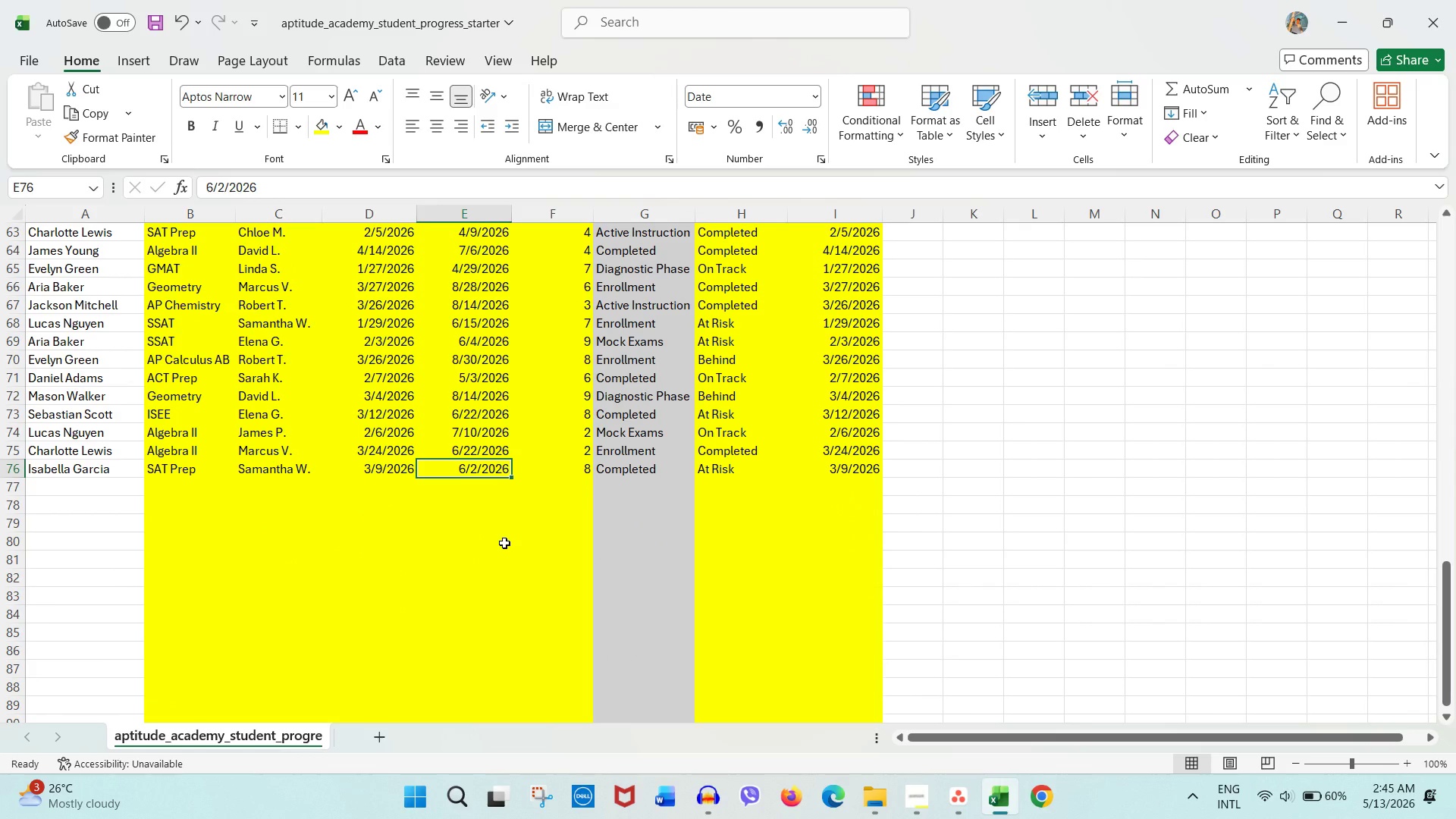 
left_click([498, 476])
 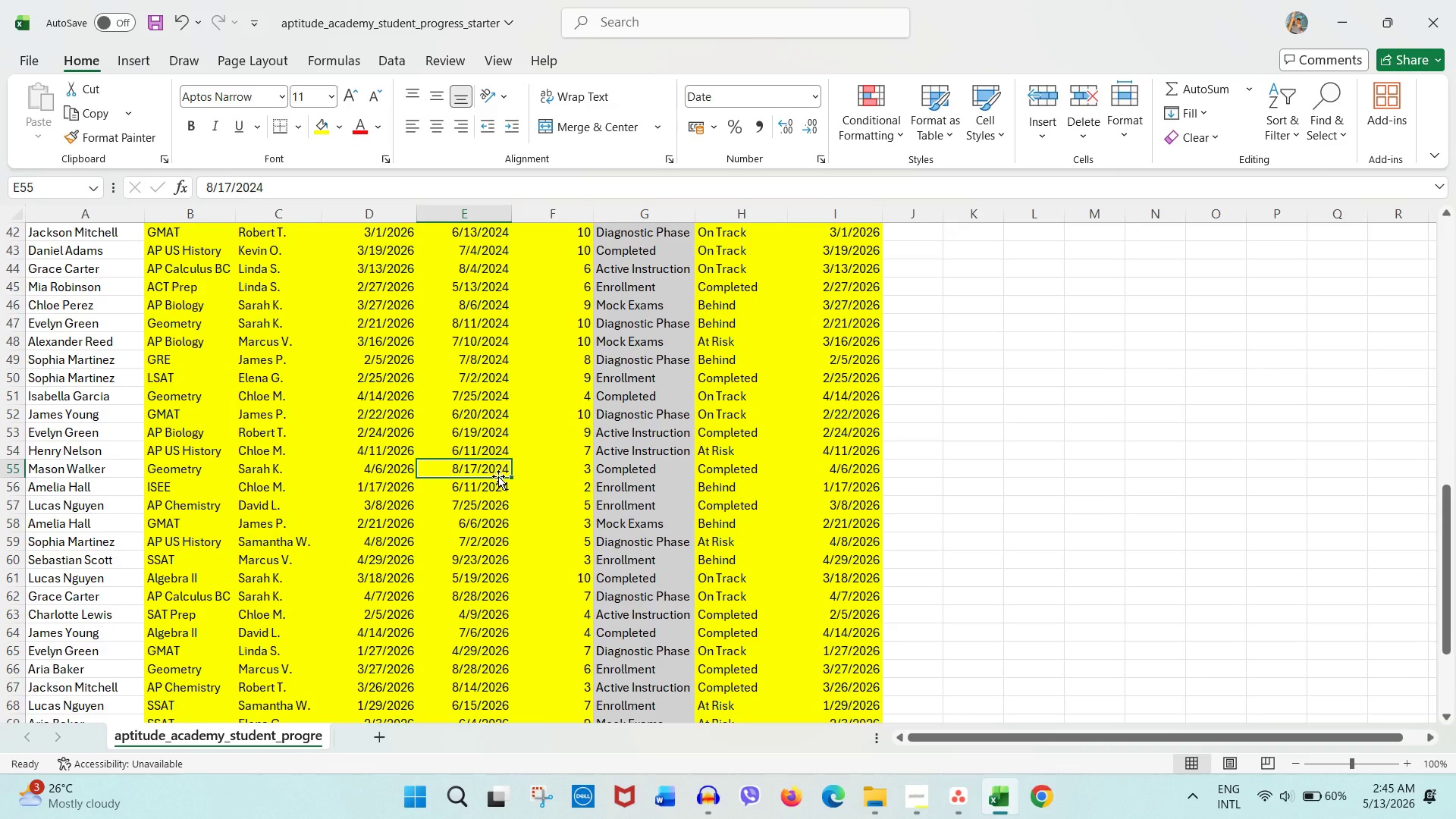 
scroll: coordinate [504, 543], scroll_direction: up, amount: 7.0
 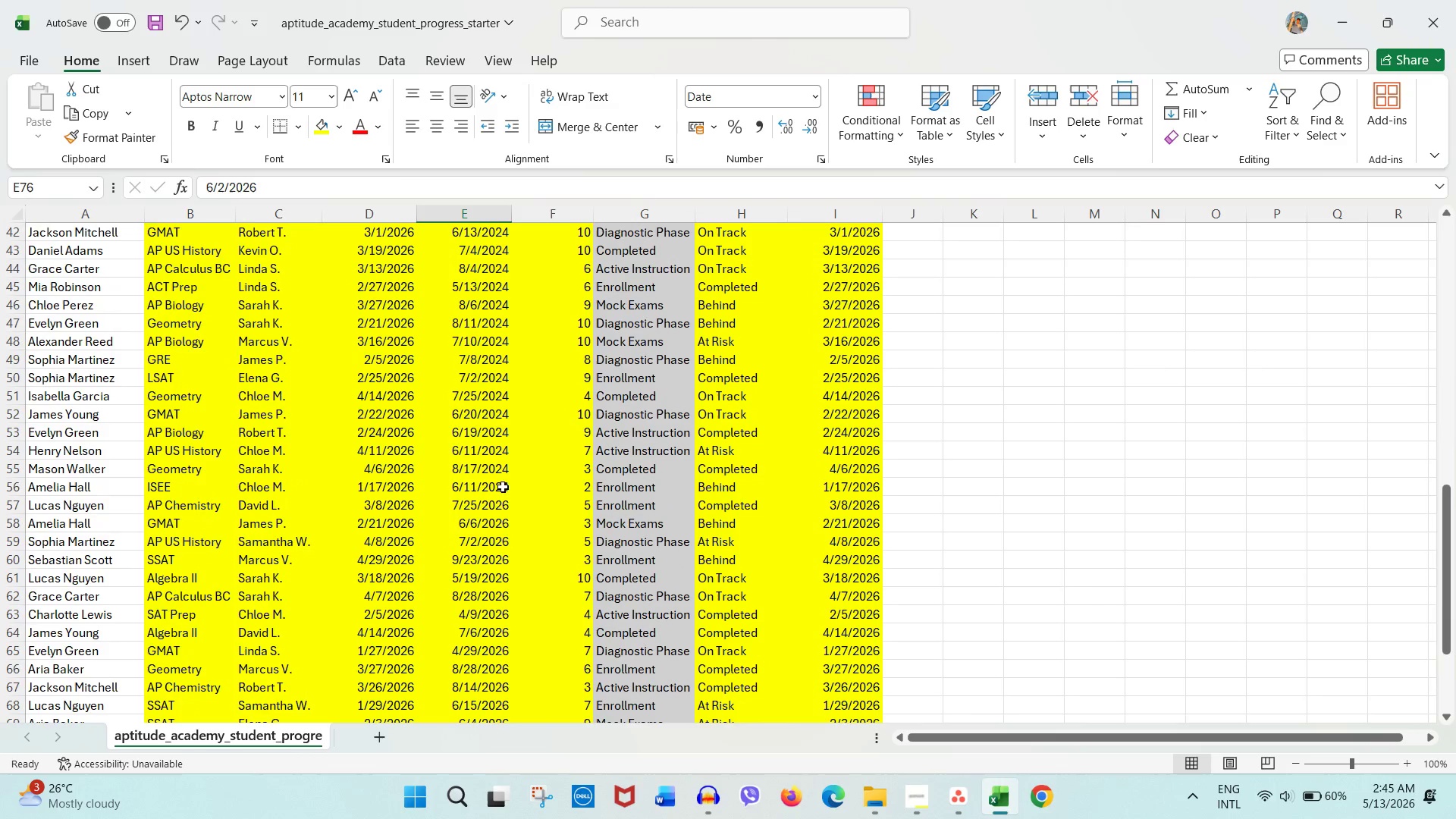 
double_click([498, 476])
 